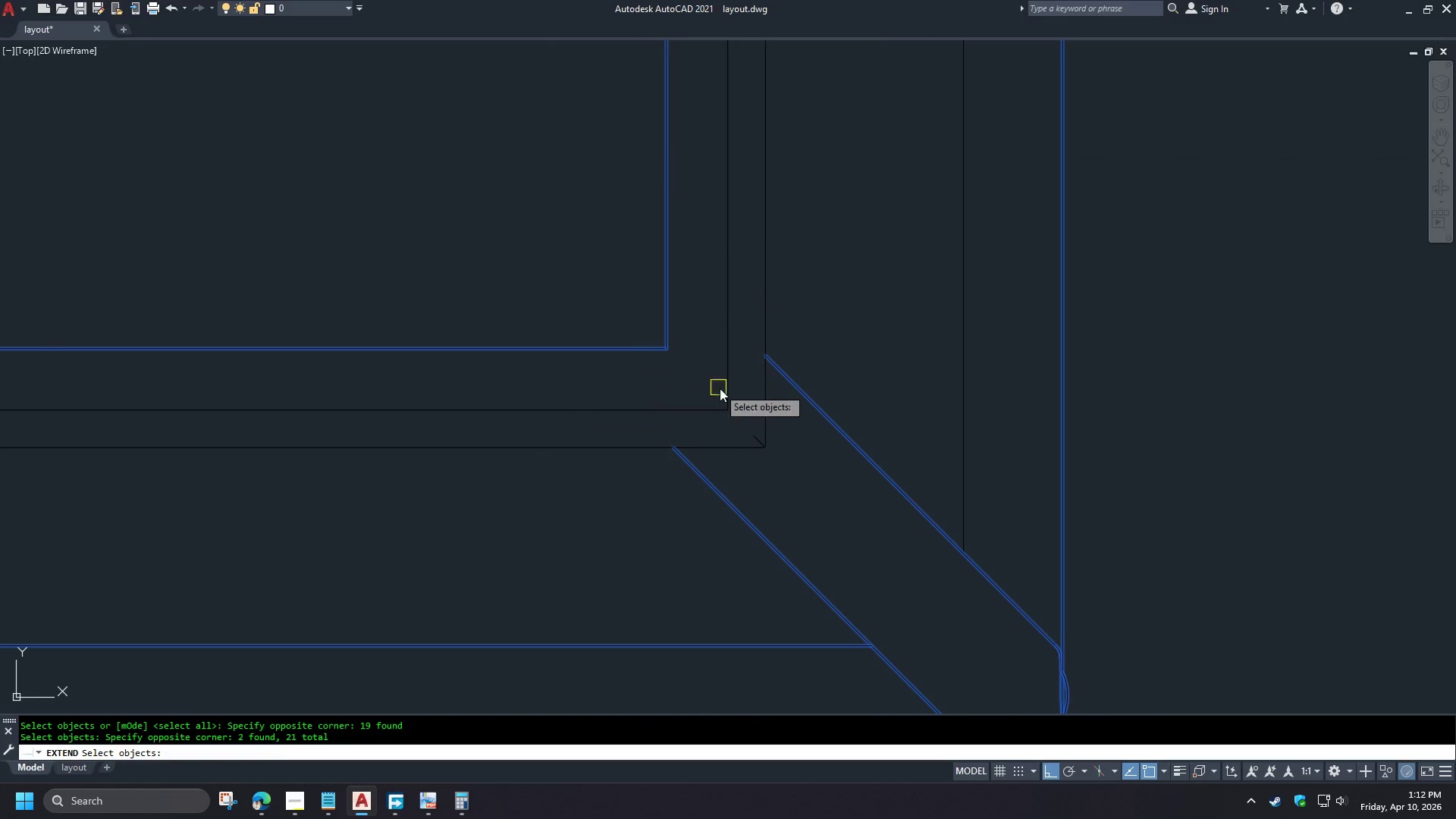 
key(Space)
 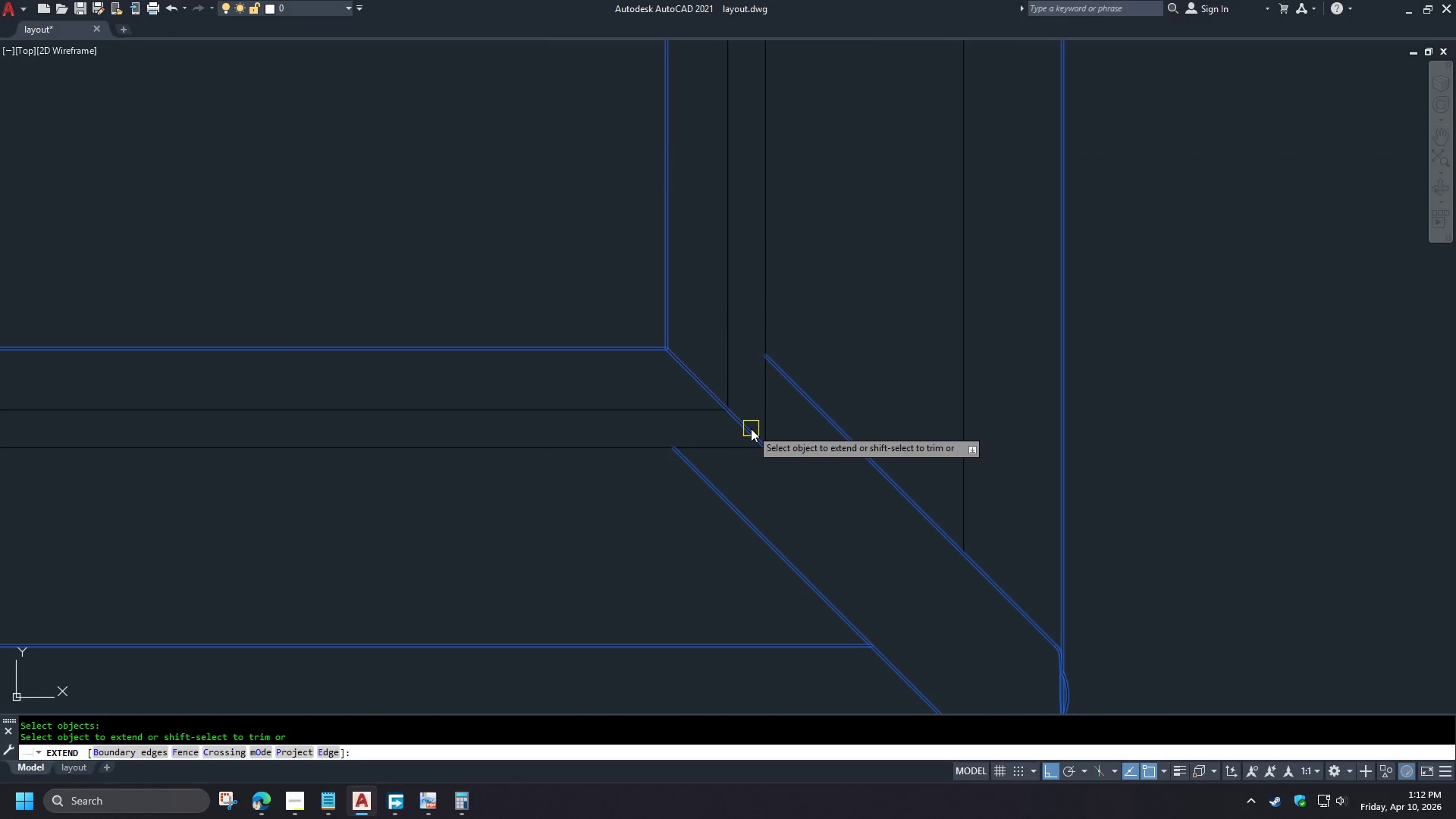 
left_click([751, 428])
 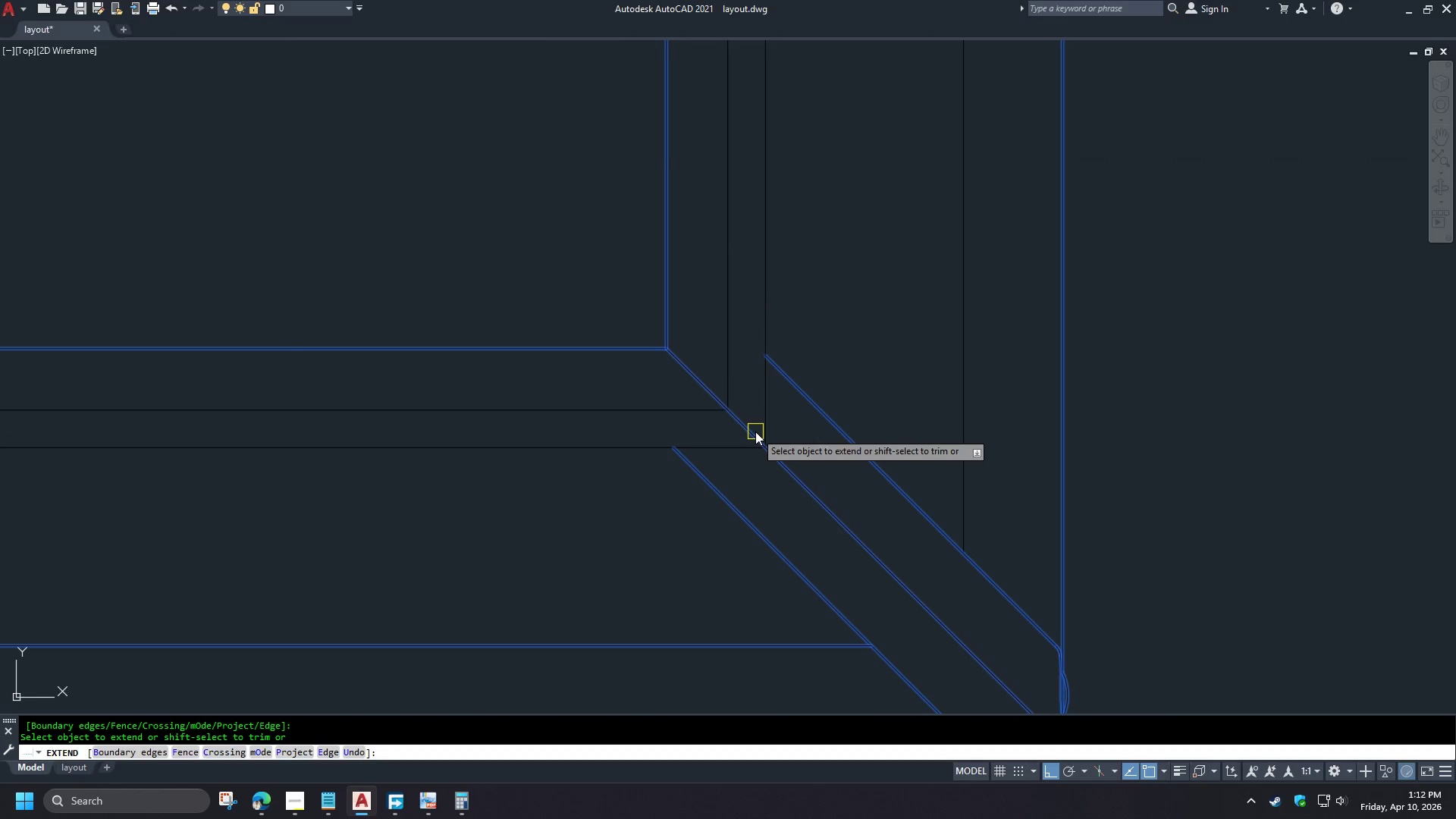 
left_click([755, 431])
 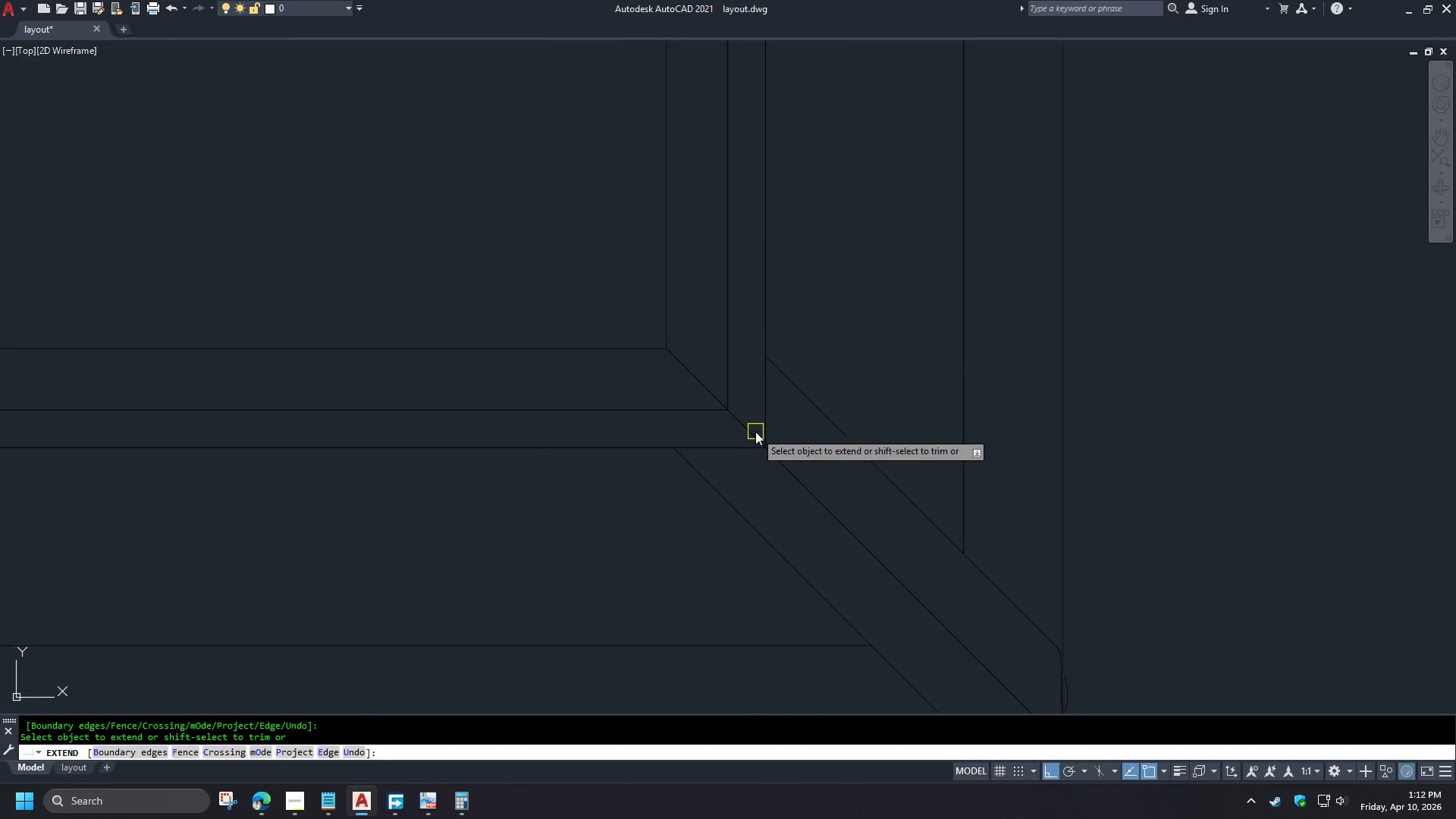 
key(Space)
 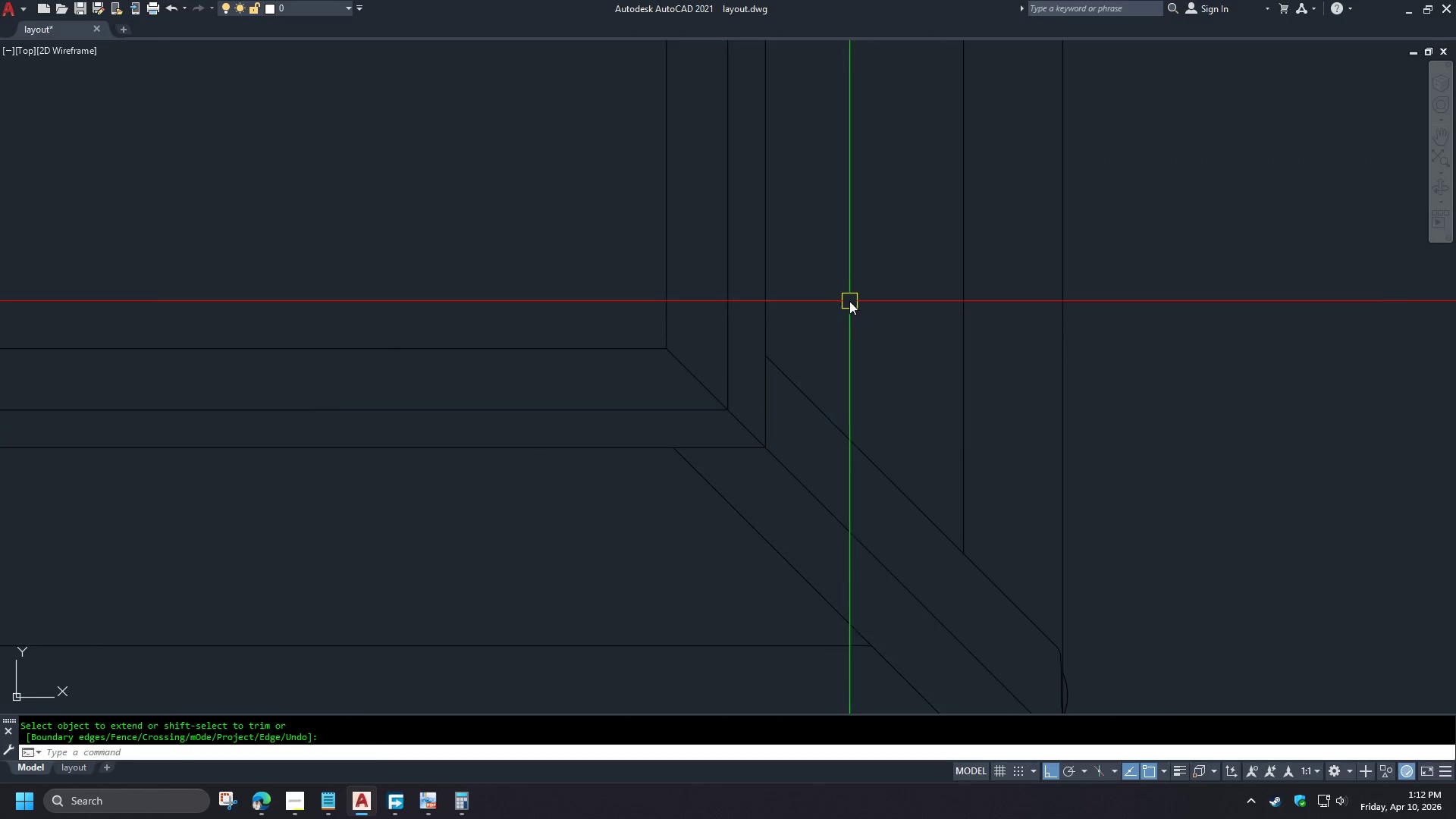 
scroll: coordinate [588, 472], scroll_direction: down, amount: 5.0
 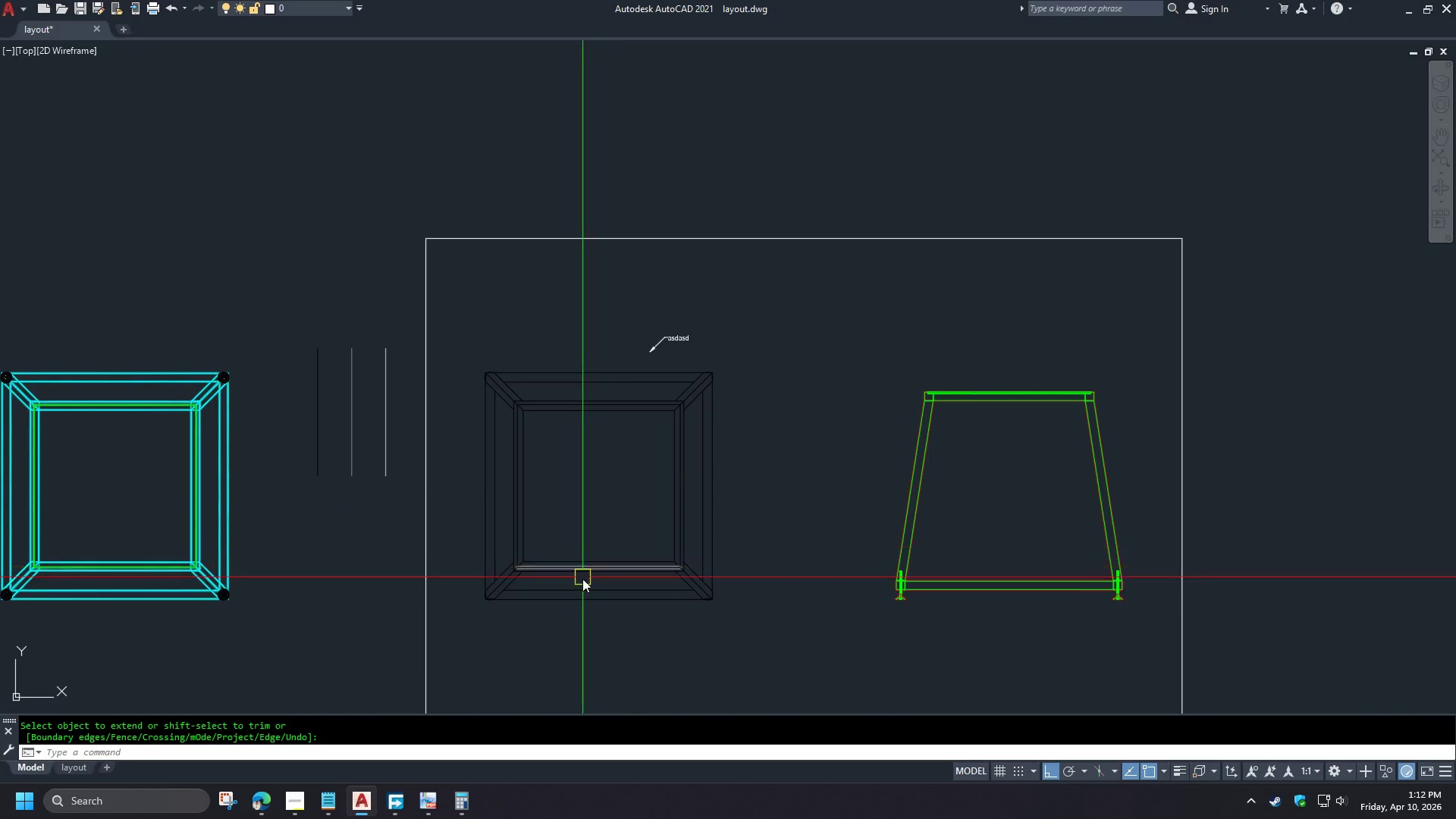 
scroll: coordinate [582, 576], scroll_direction: up, amount: 4.0
 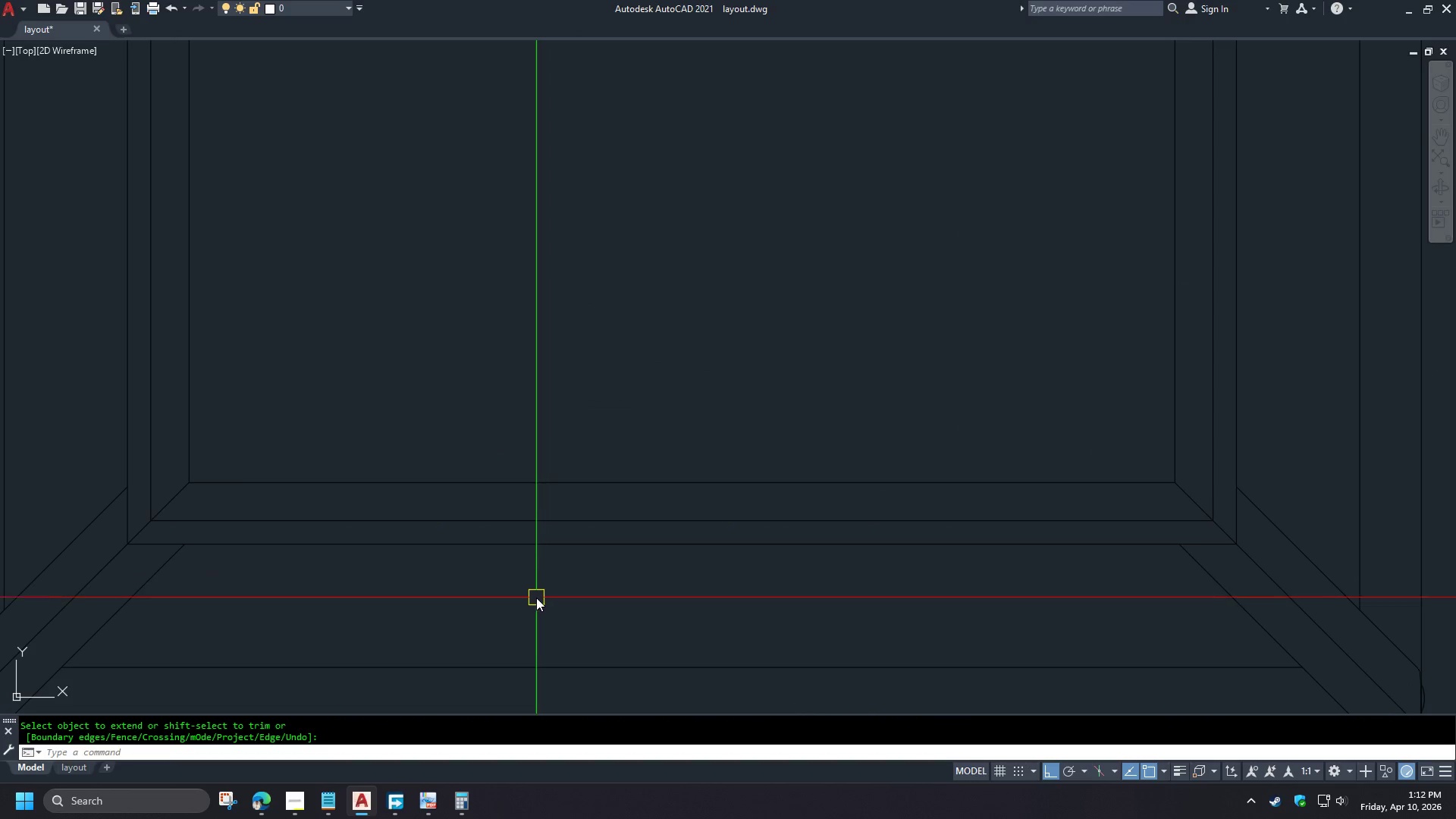 
scroll: coordinate [534, 603], scroll_direction: down, amount: 3.0
 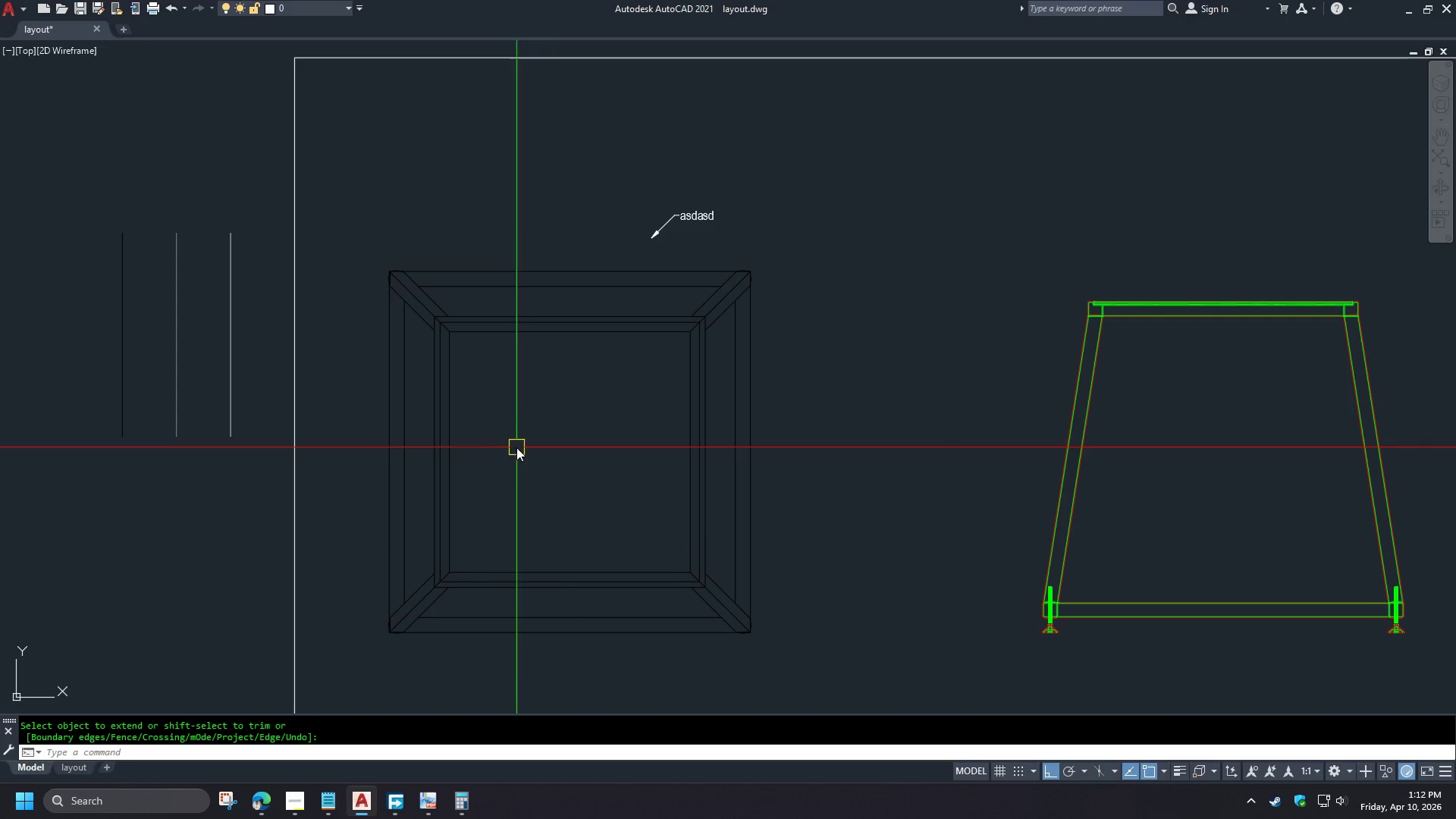 
key(D)
 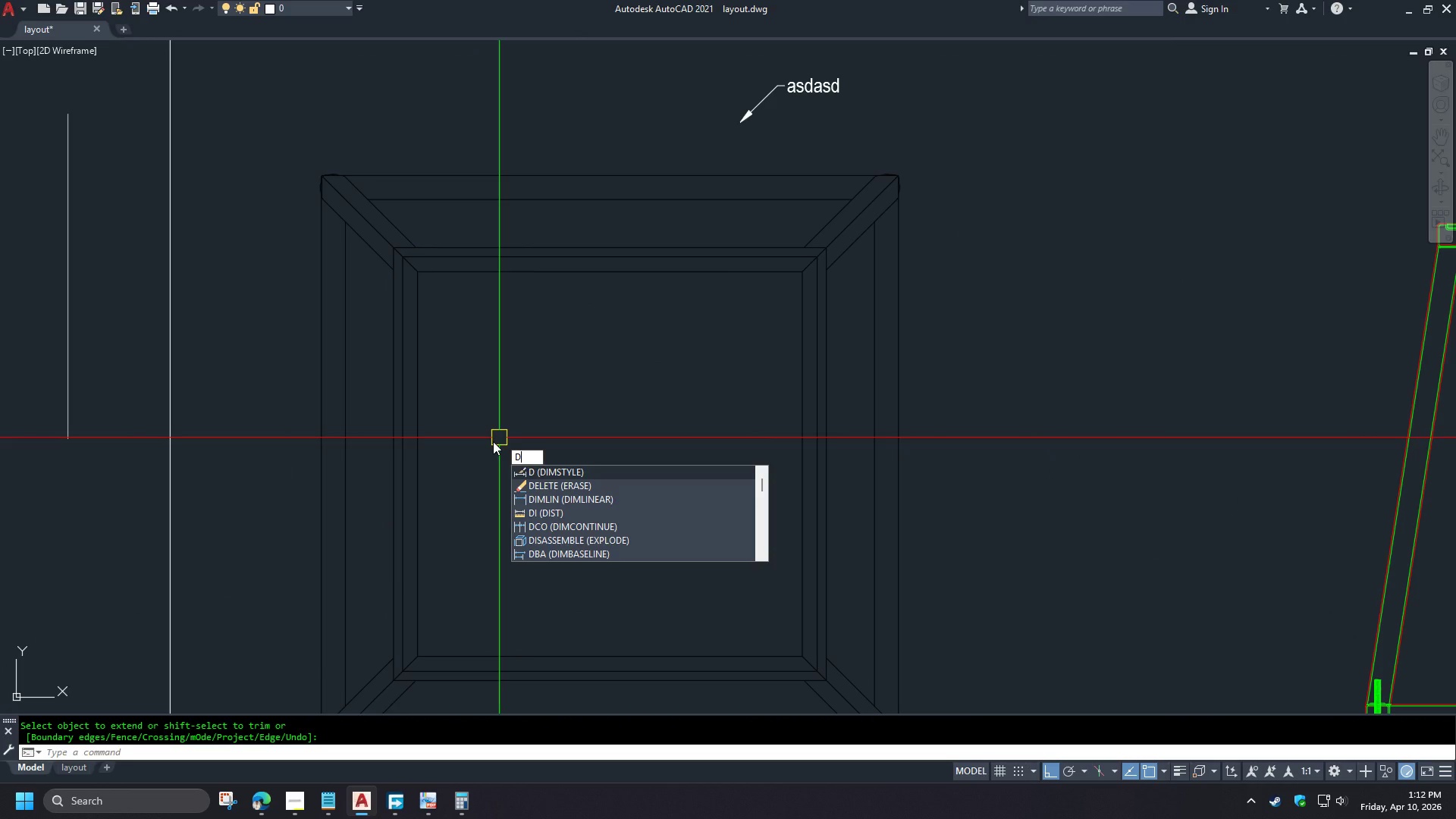 
scroll: coordinate [502, 433], scroll_direction: up, amount: 1.0
 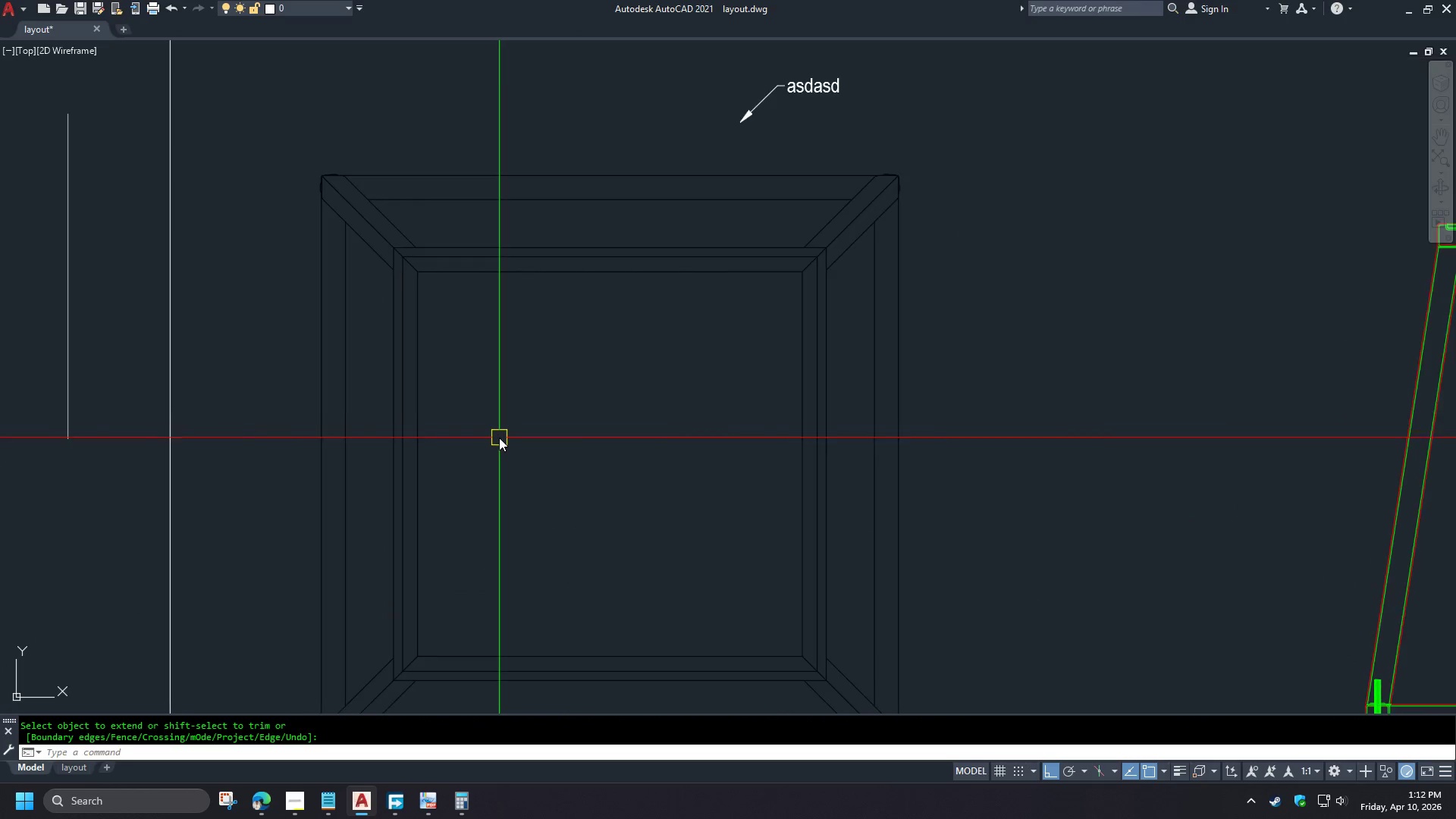 
key(I)
 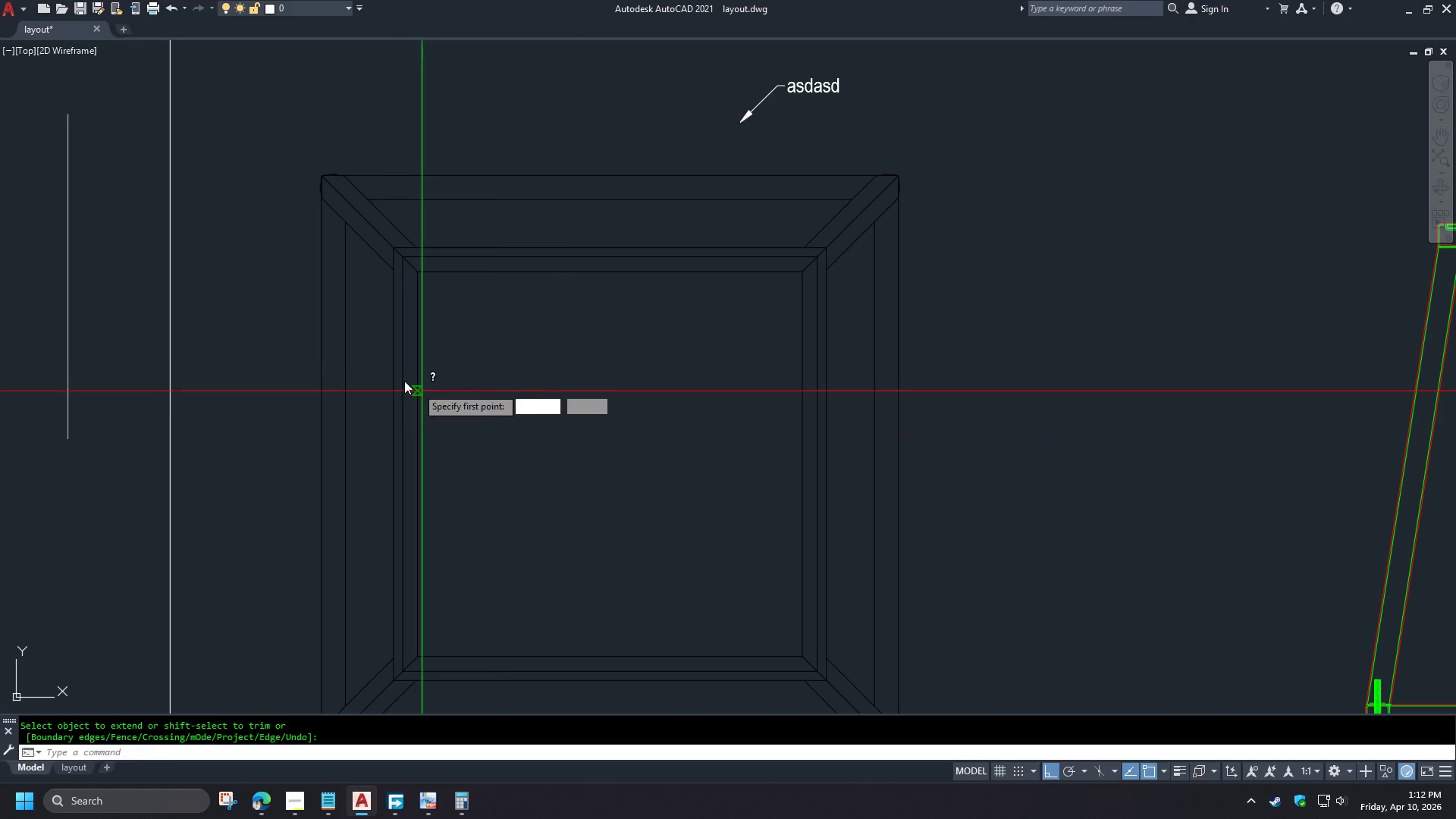 
key(Space)
 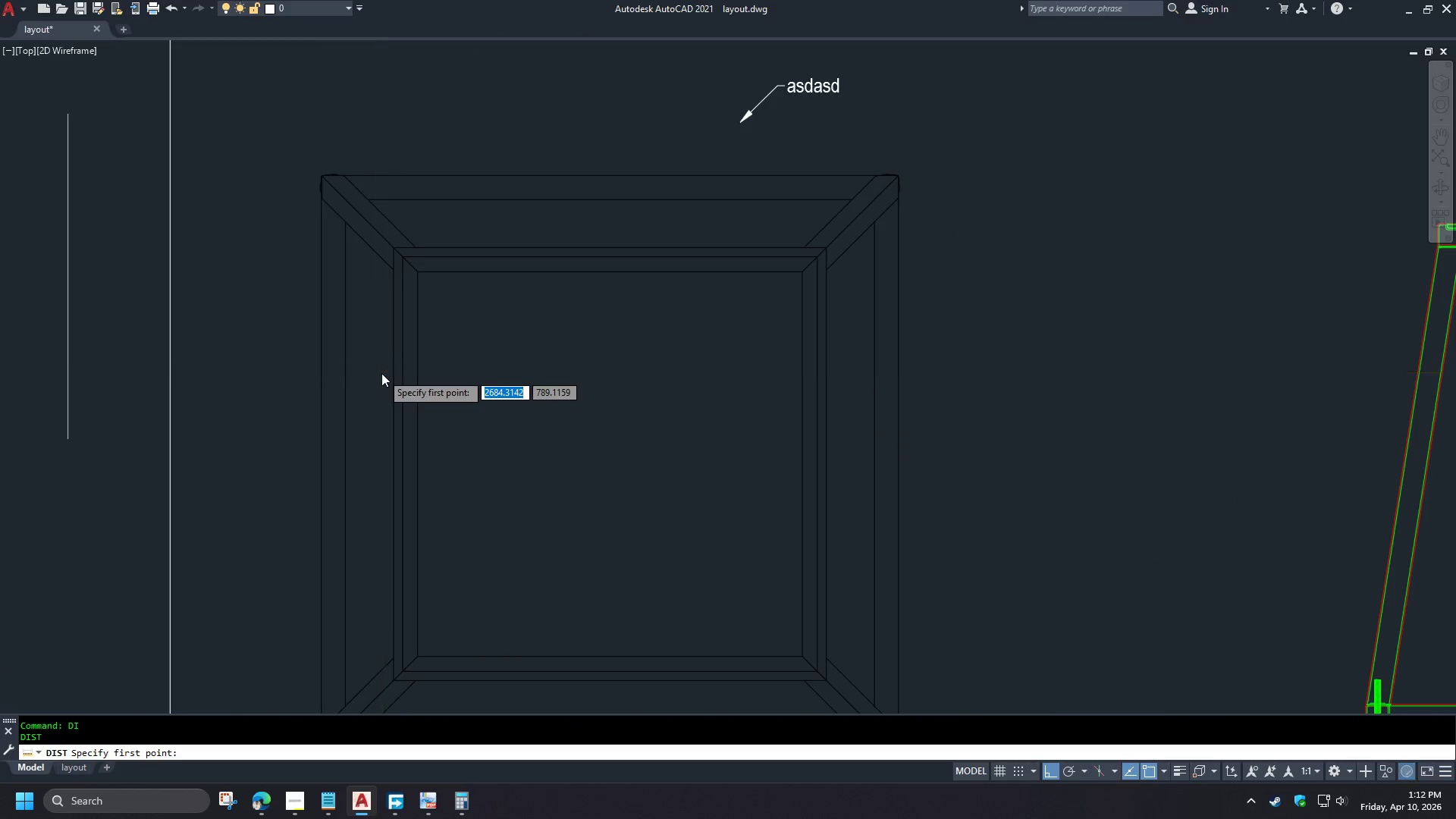 
scroll: coordinate [381, 371], scroll_direction: up, amount: 2.0
 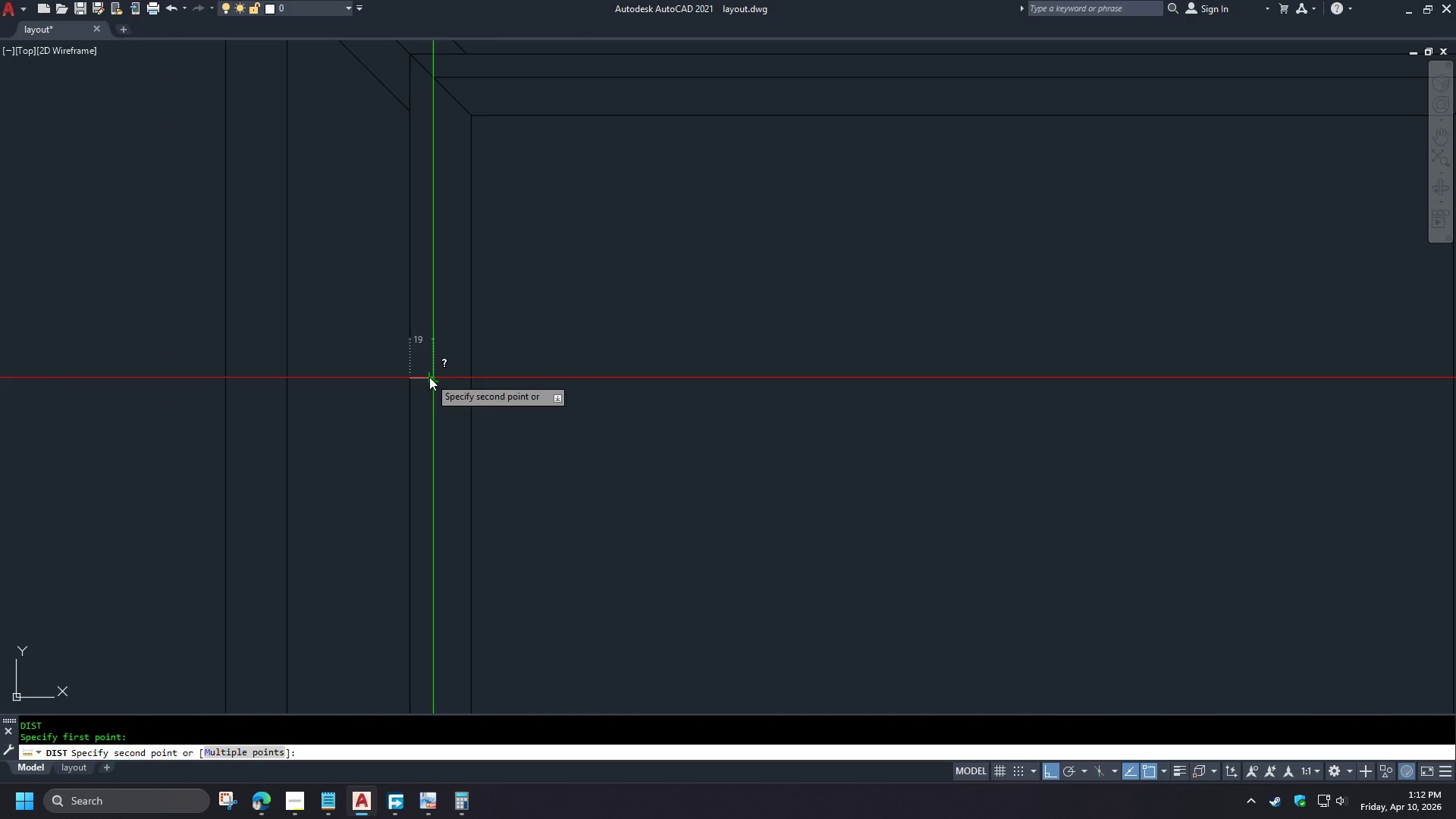 
scroll: coordinate [365, 392], scroll_direction: down, amount: 2.0
 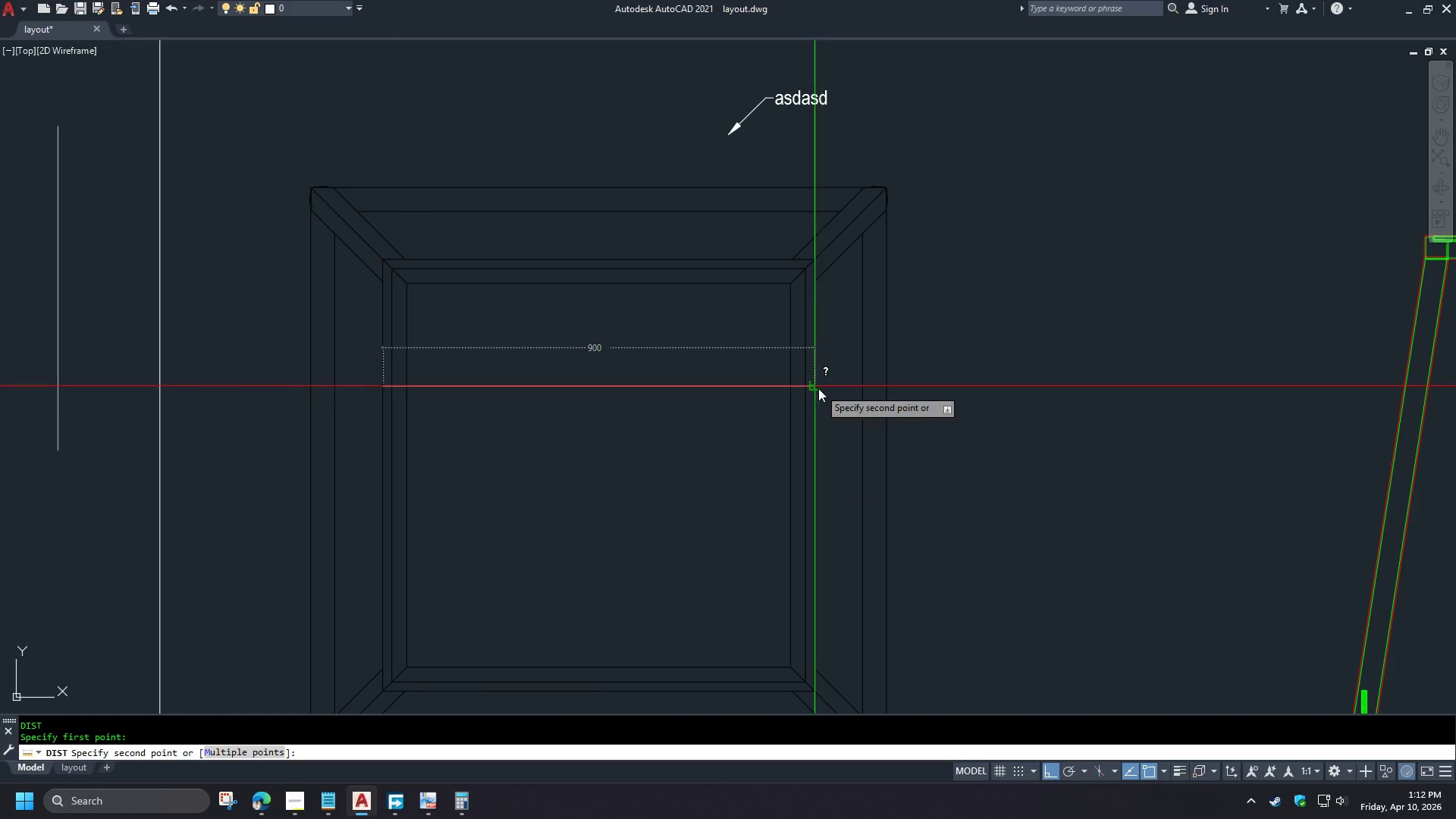 
key(Escape)
 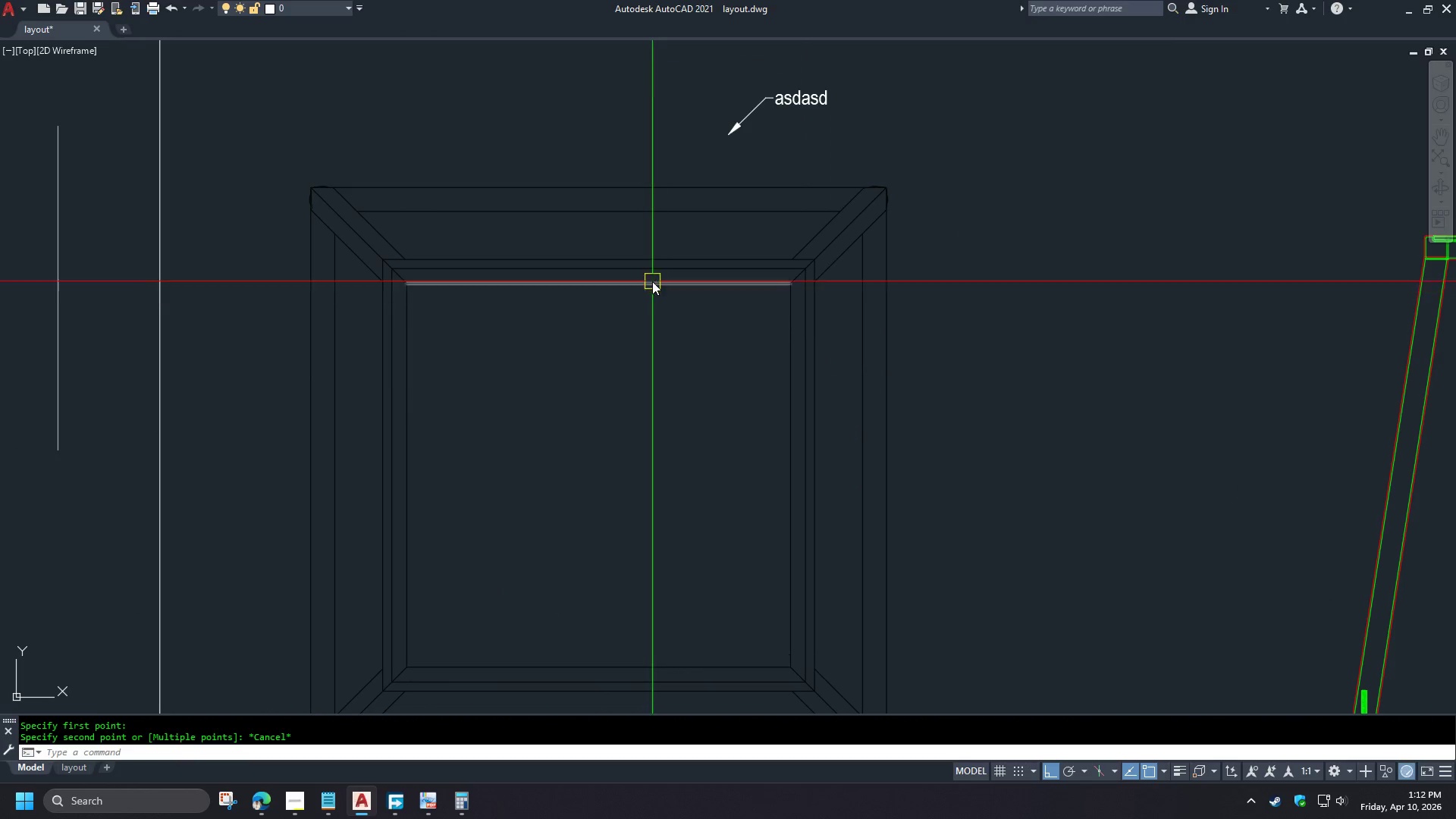 
key(Space)
 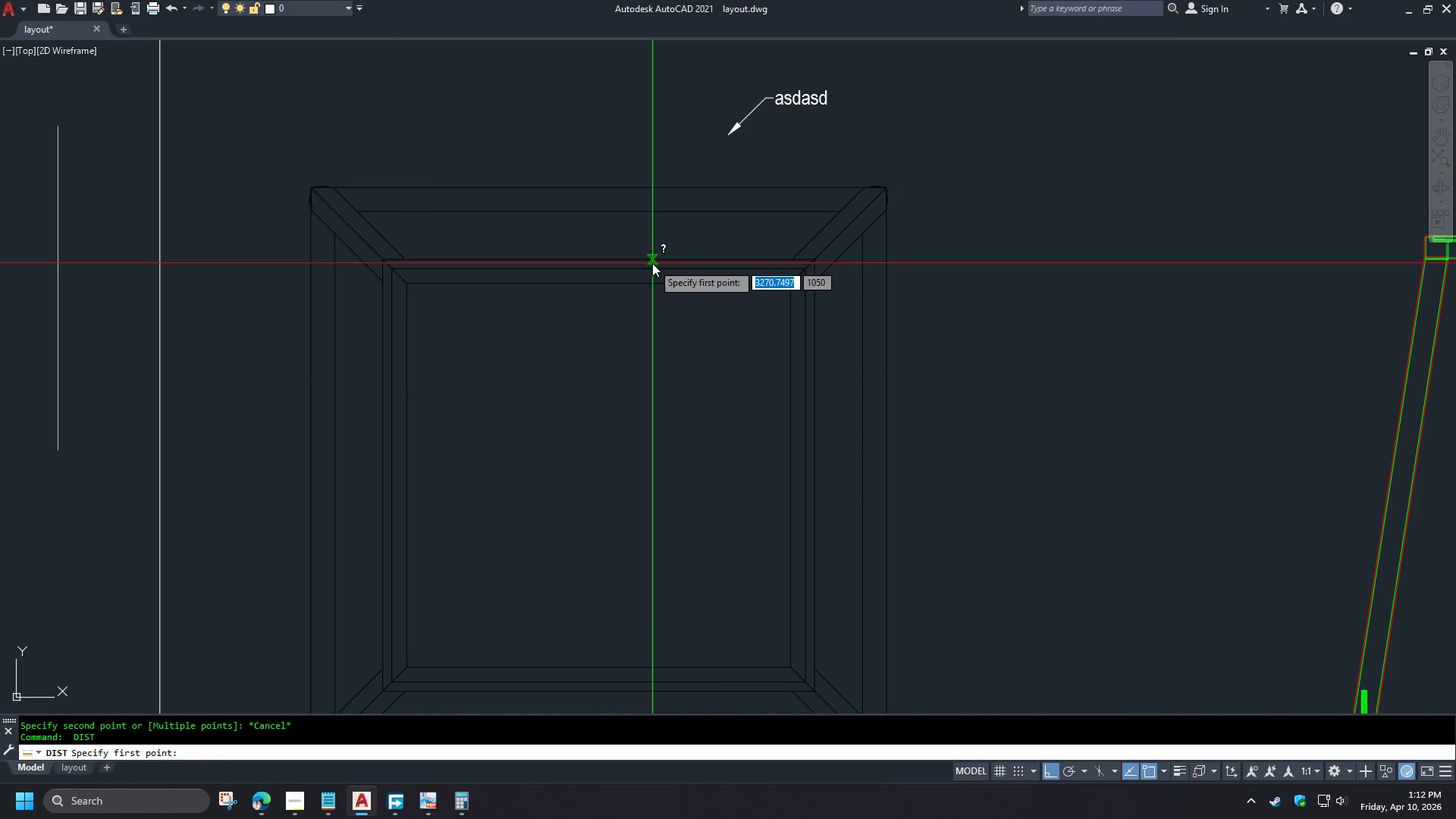 
left_click([652, 263])
 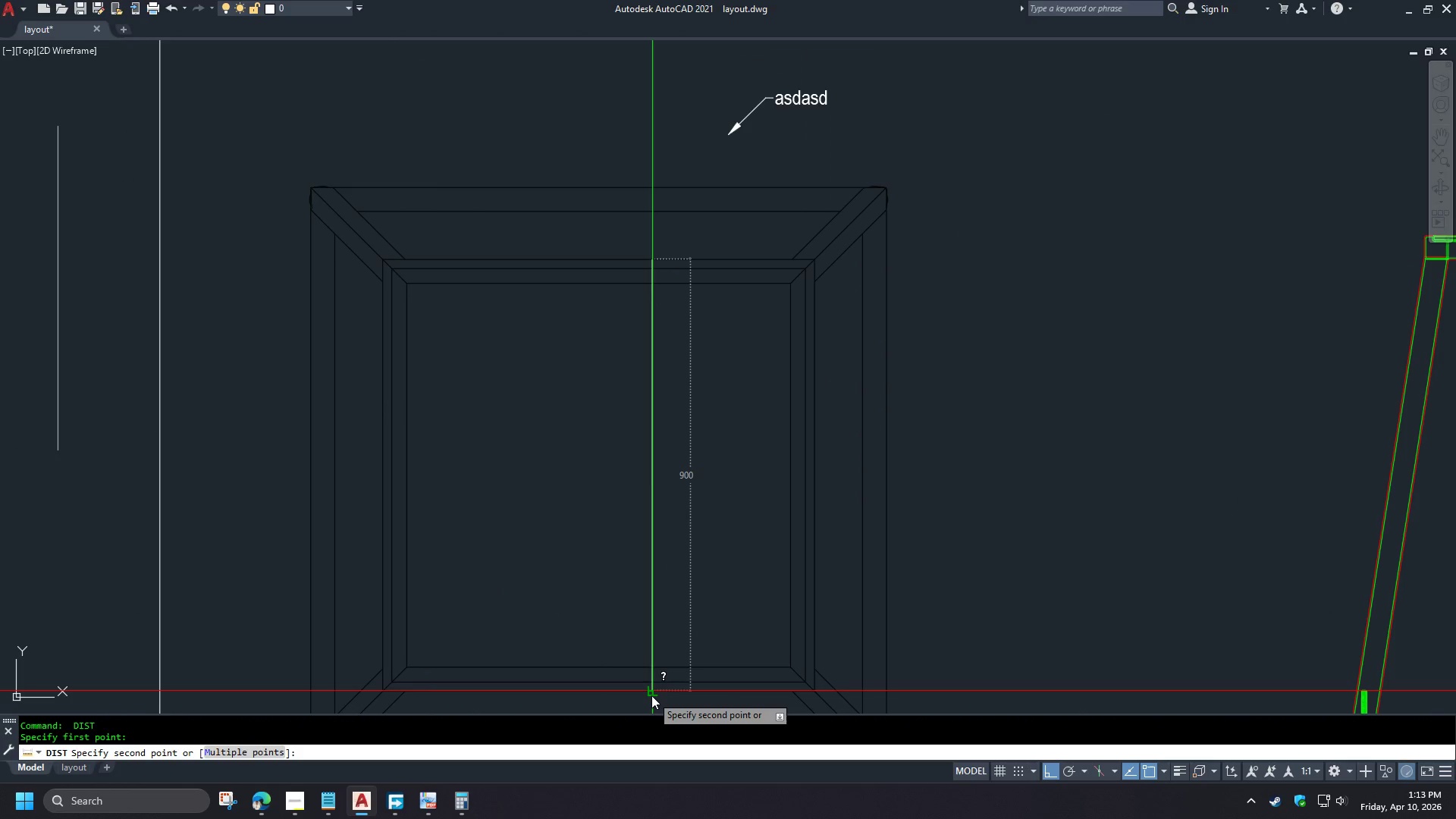 
key(Escape)
 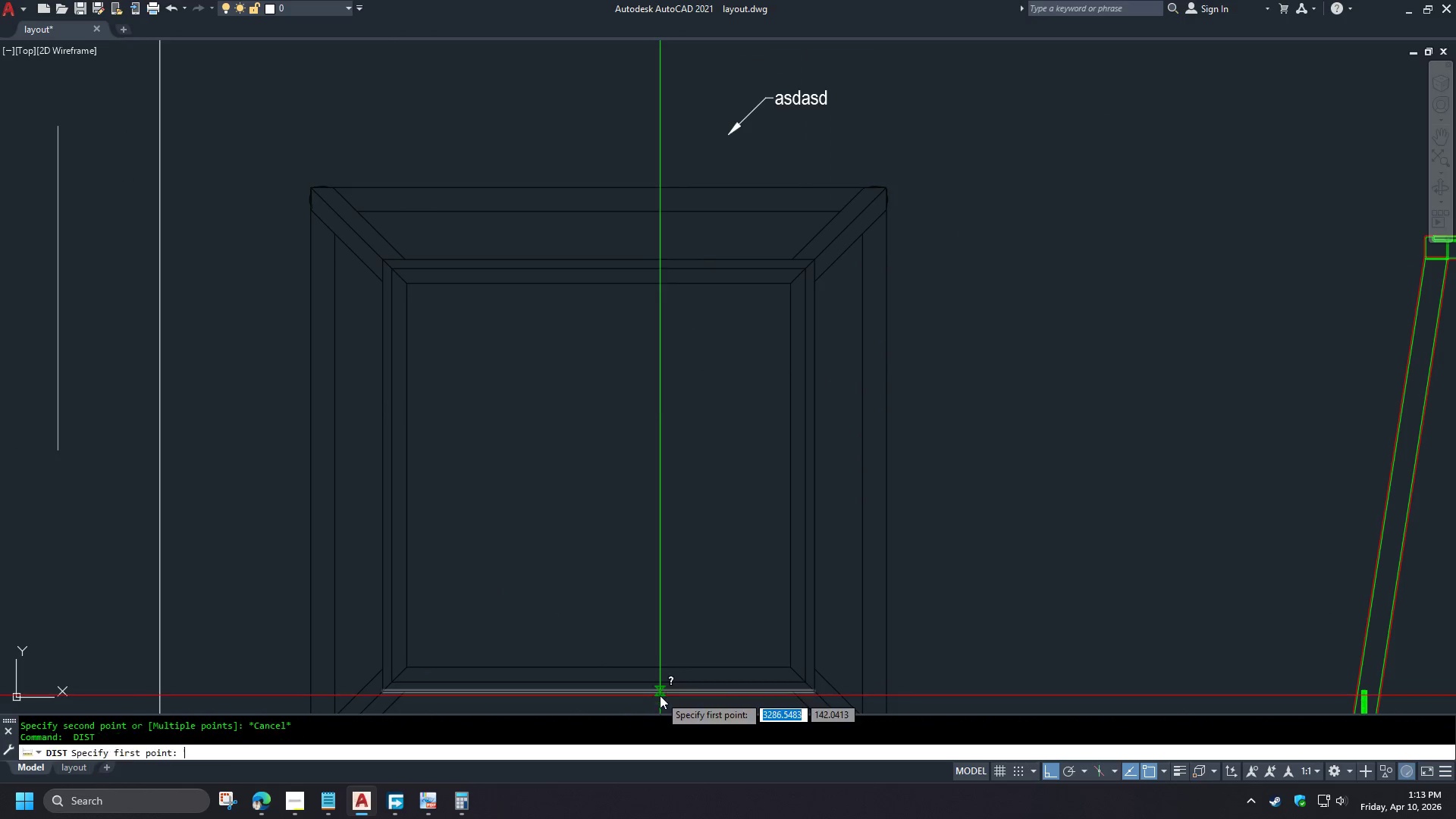 
key(Space)
 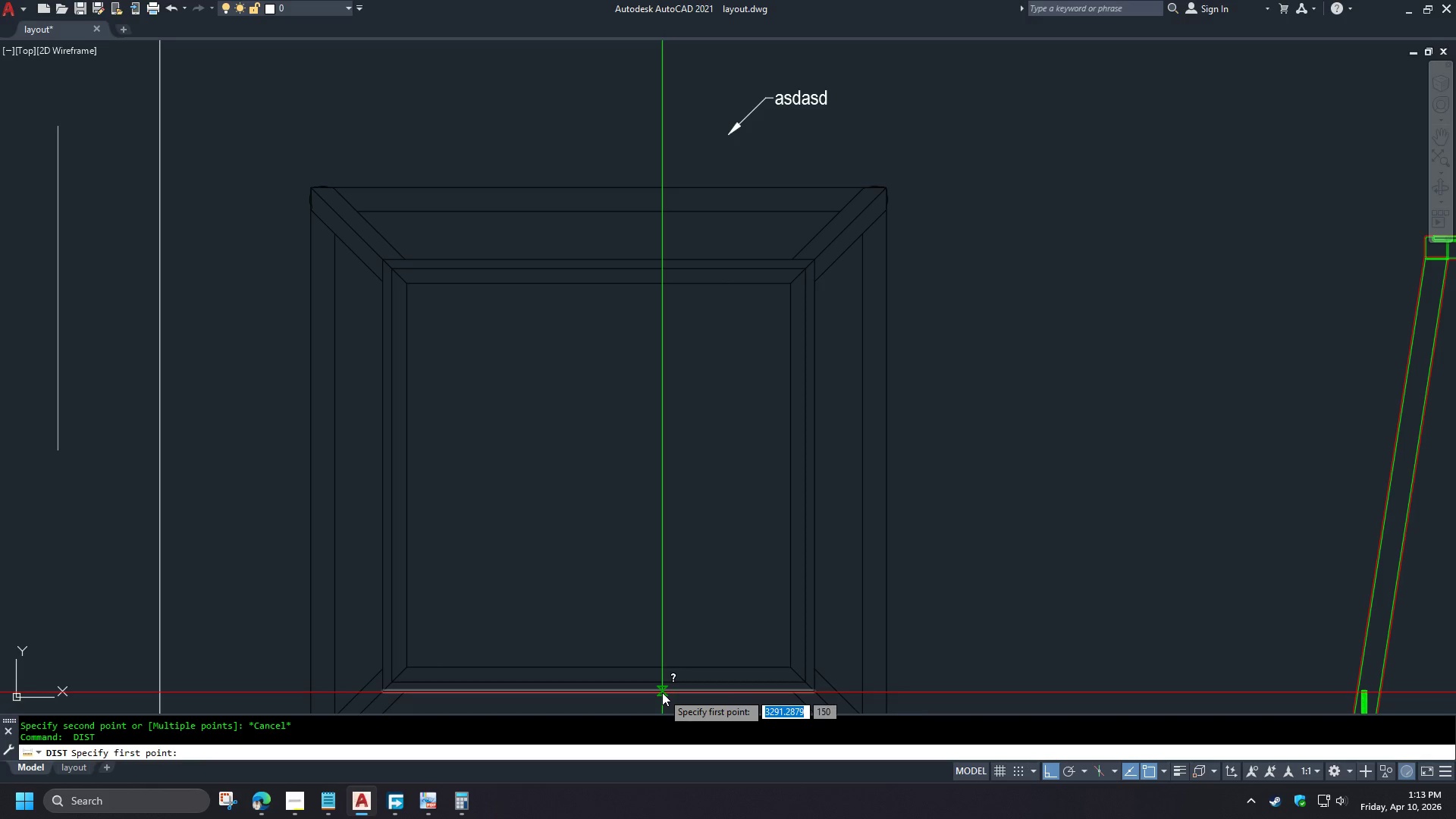 
left_click([662, 692])
 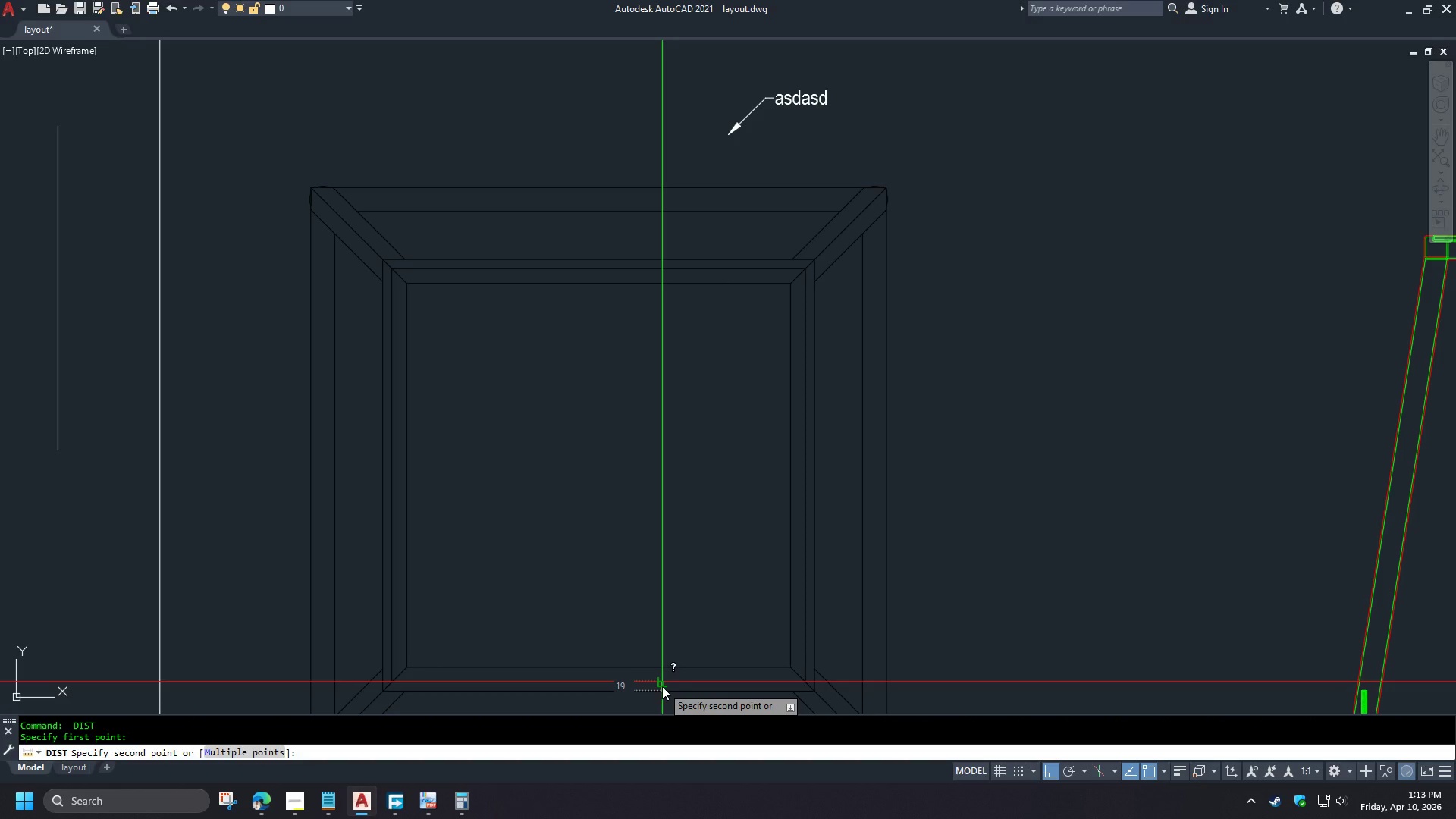 
key(Escape)
 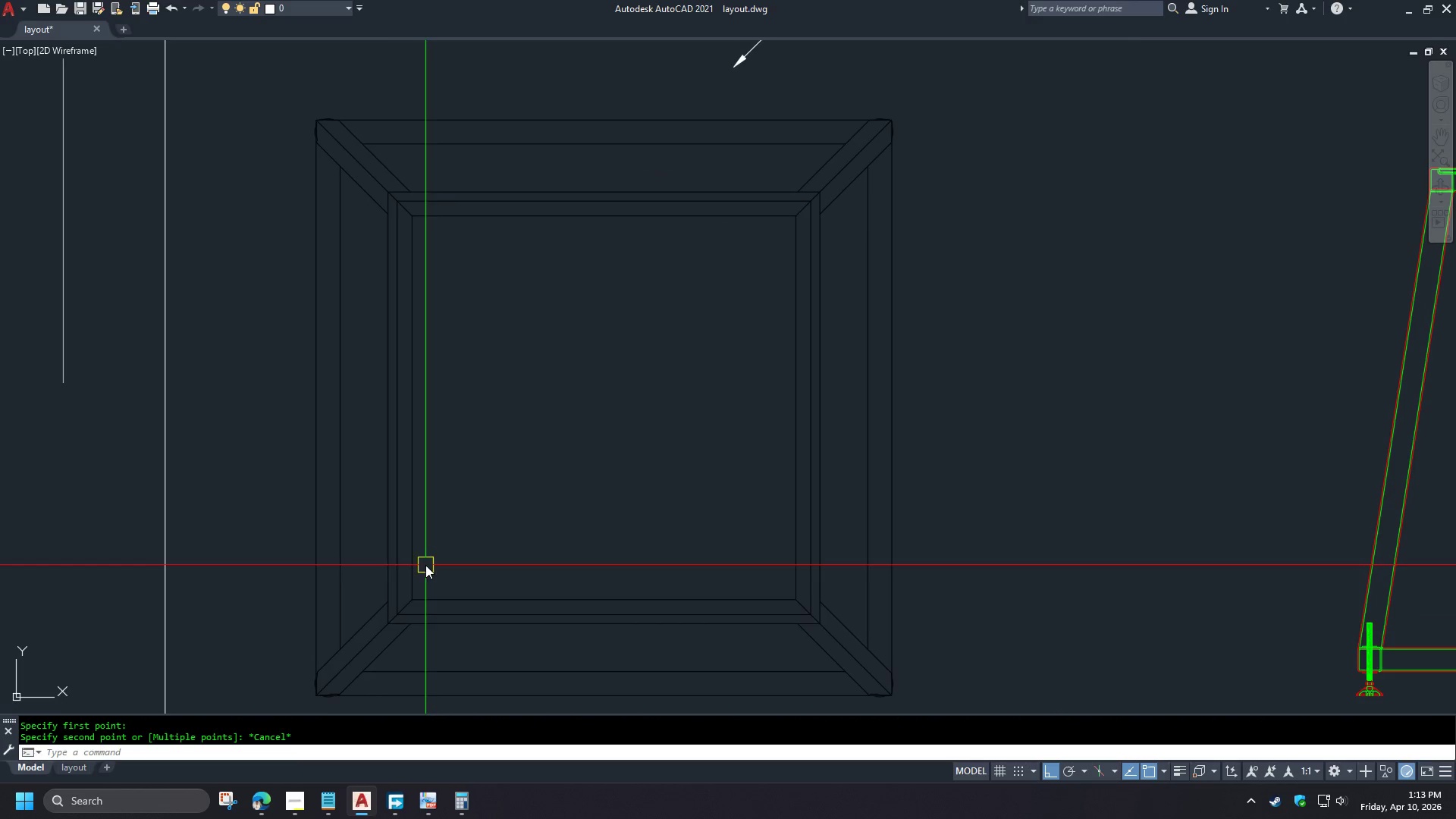 
scroll: coordinate [375, 613], scroll_direction: up, amount: 6.0
 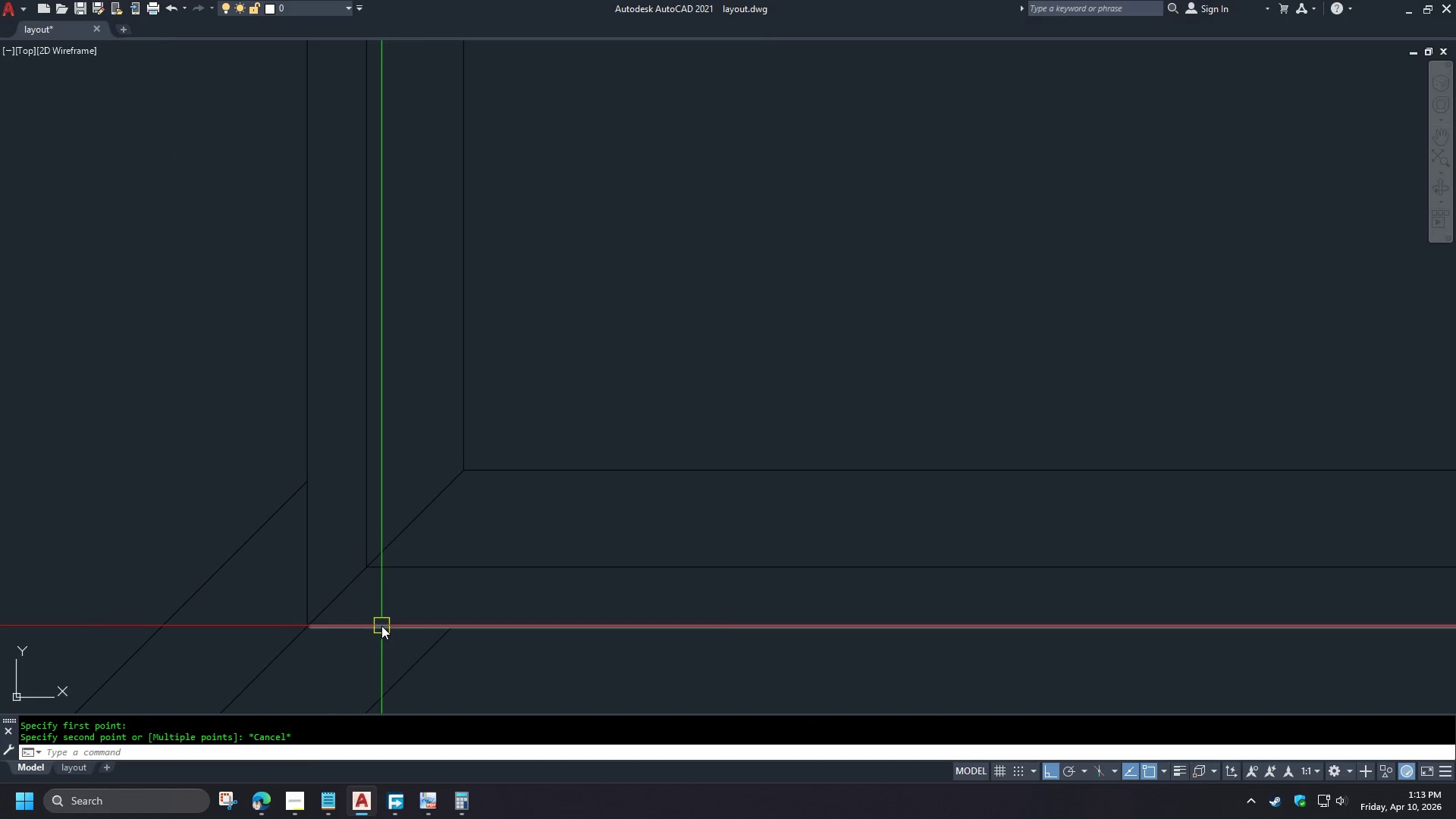 
left_click([401, 574])
 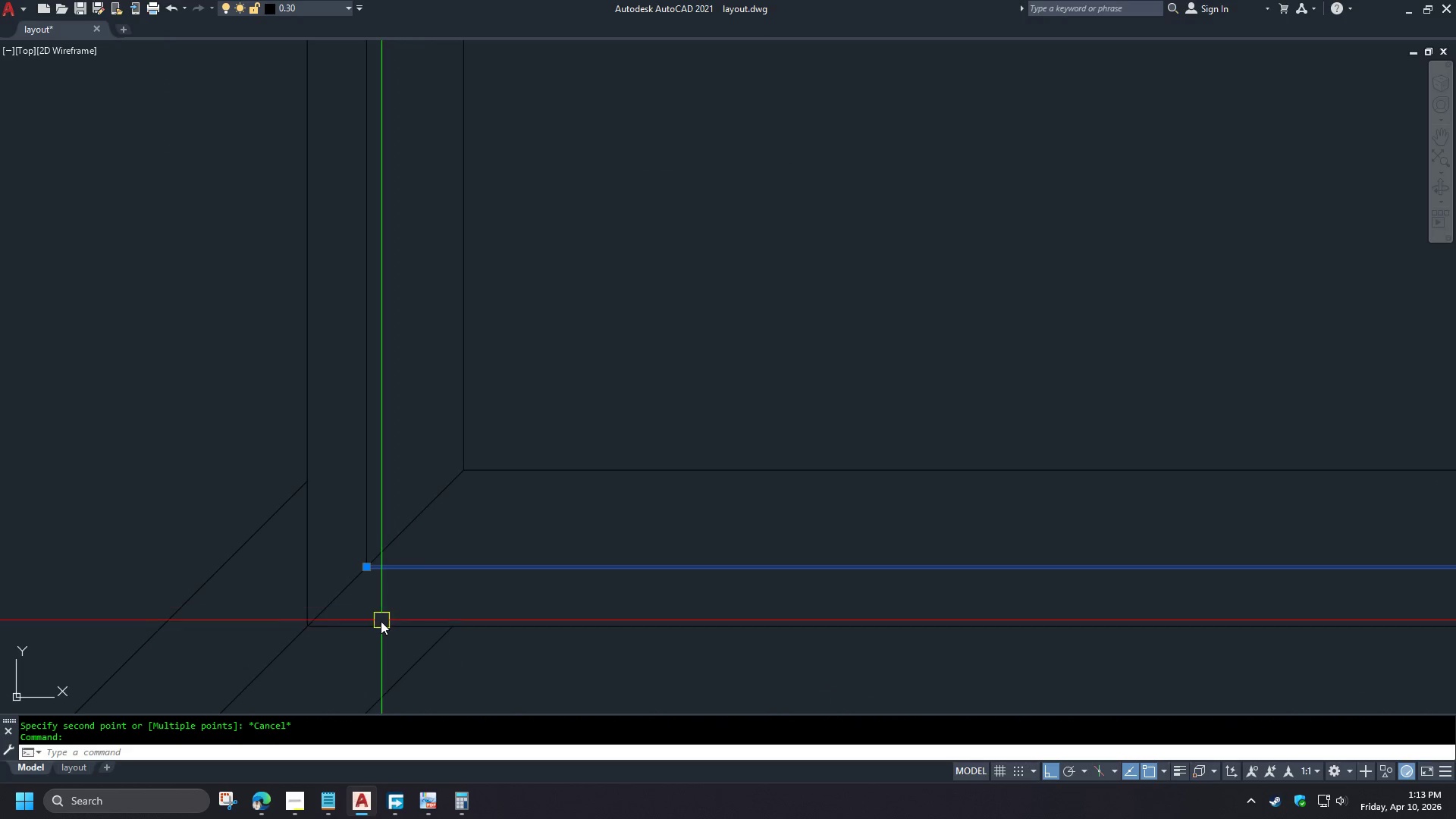 
left_click([378, 546])
 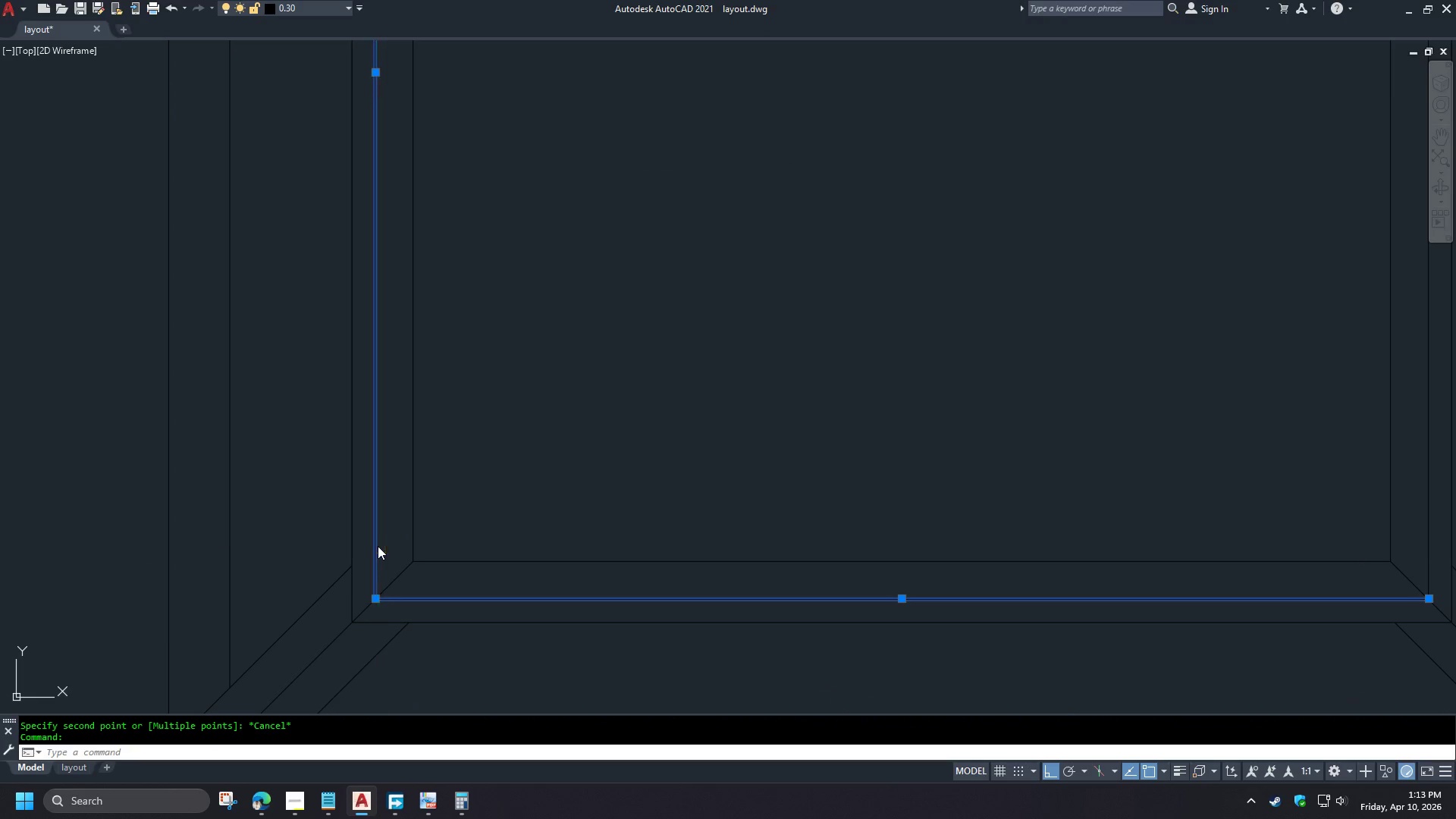 
scroll: coordinate [380, 621], scroll_direction: down, amount: 3.0
 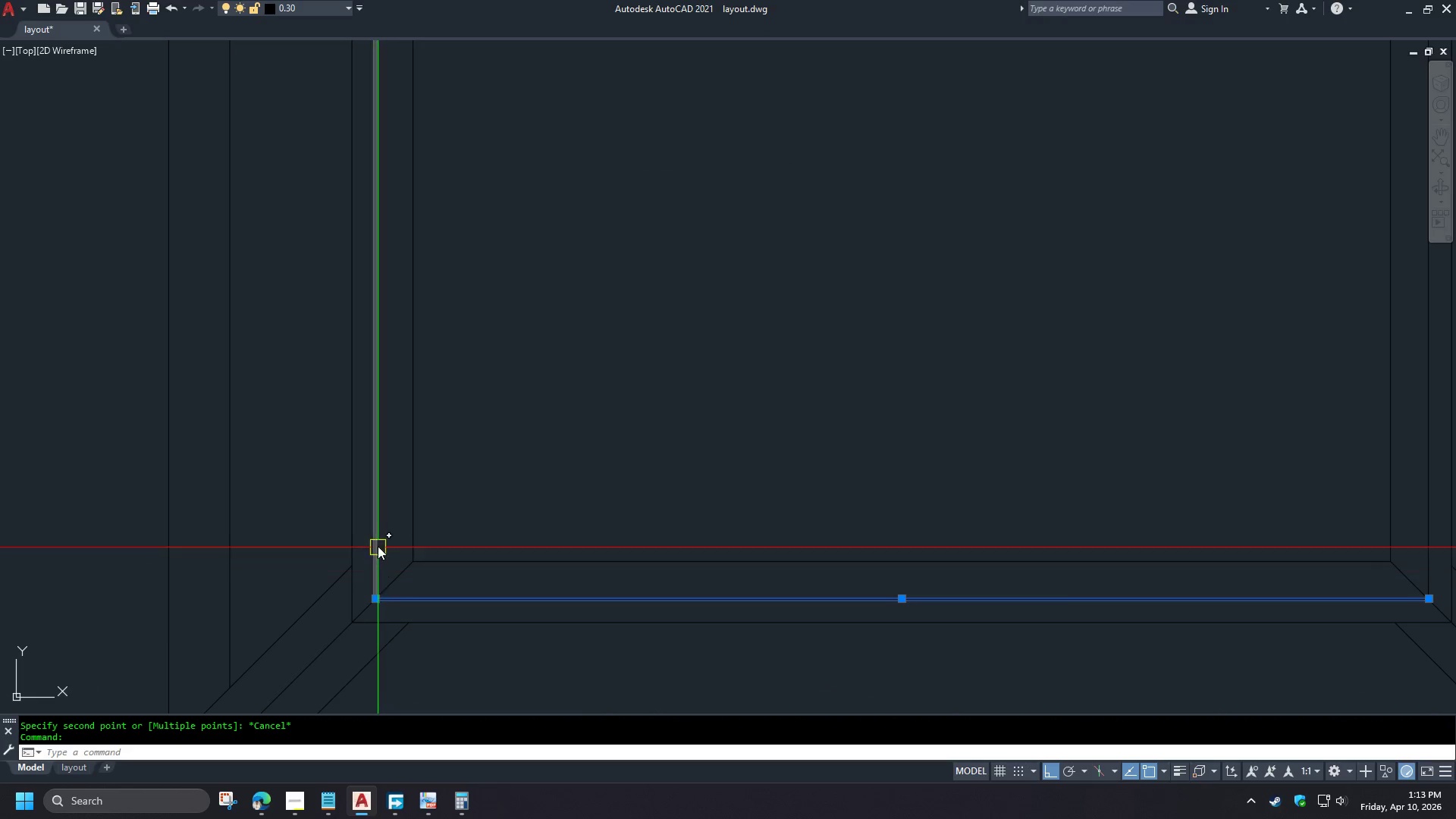 
key(E)
 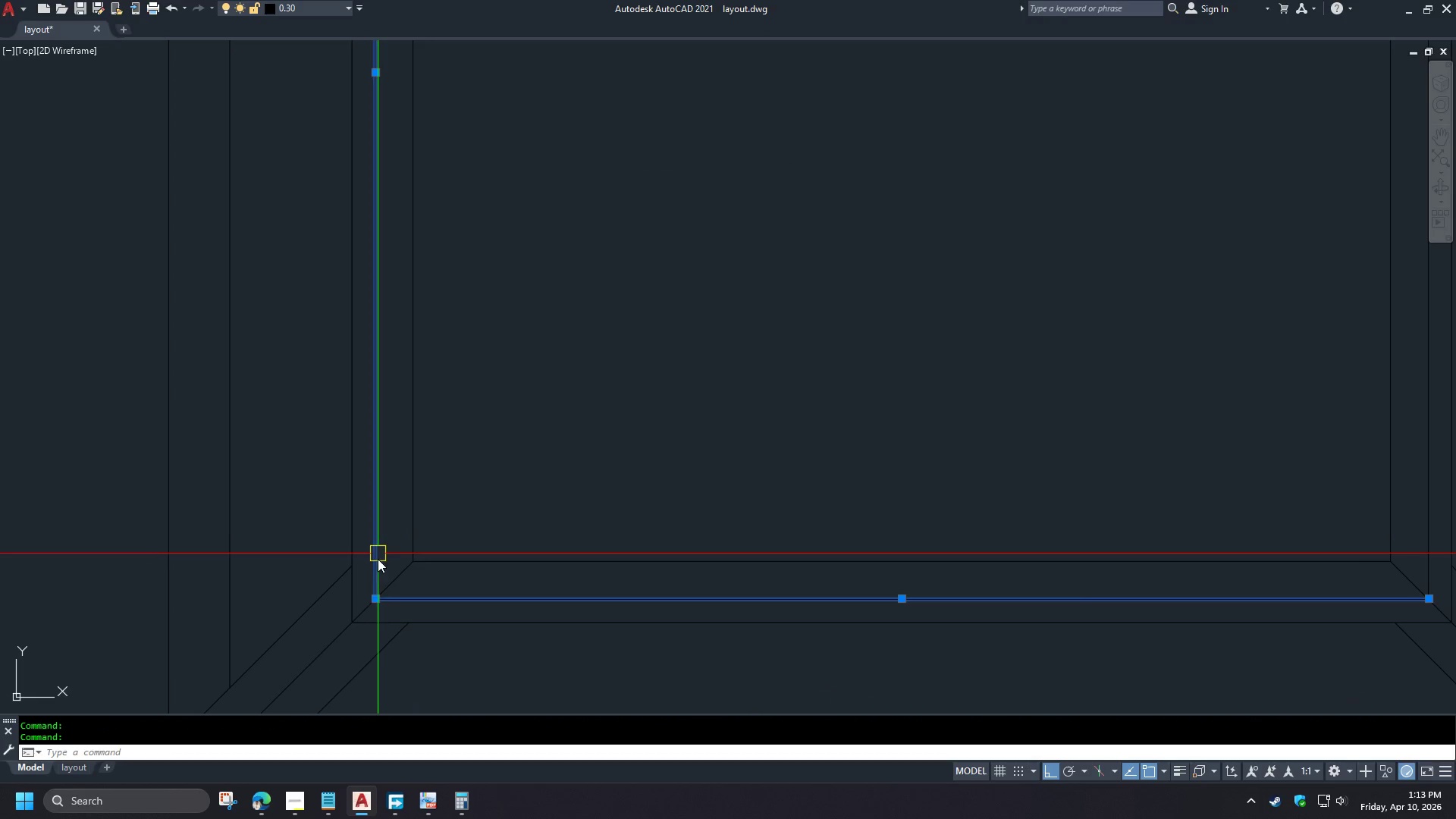 
key(Space)
 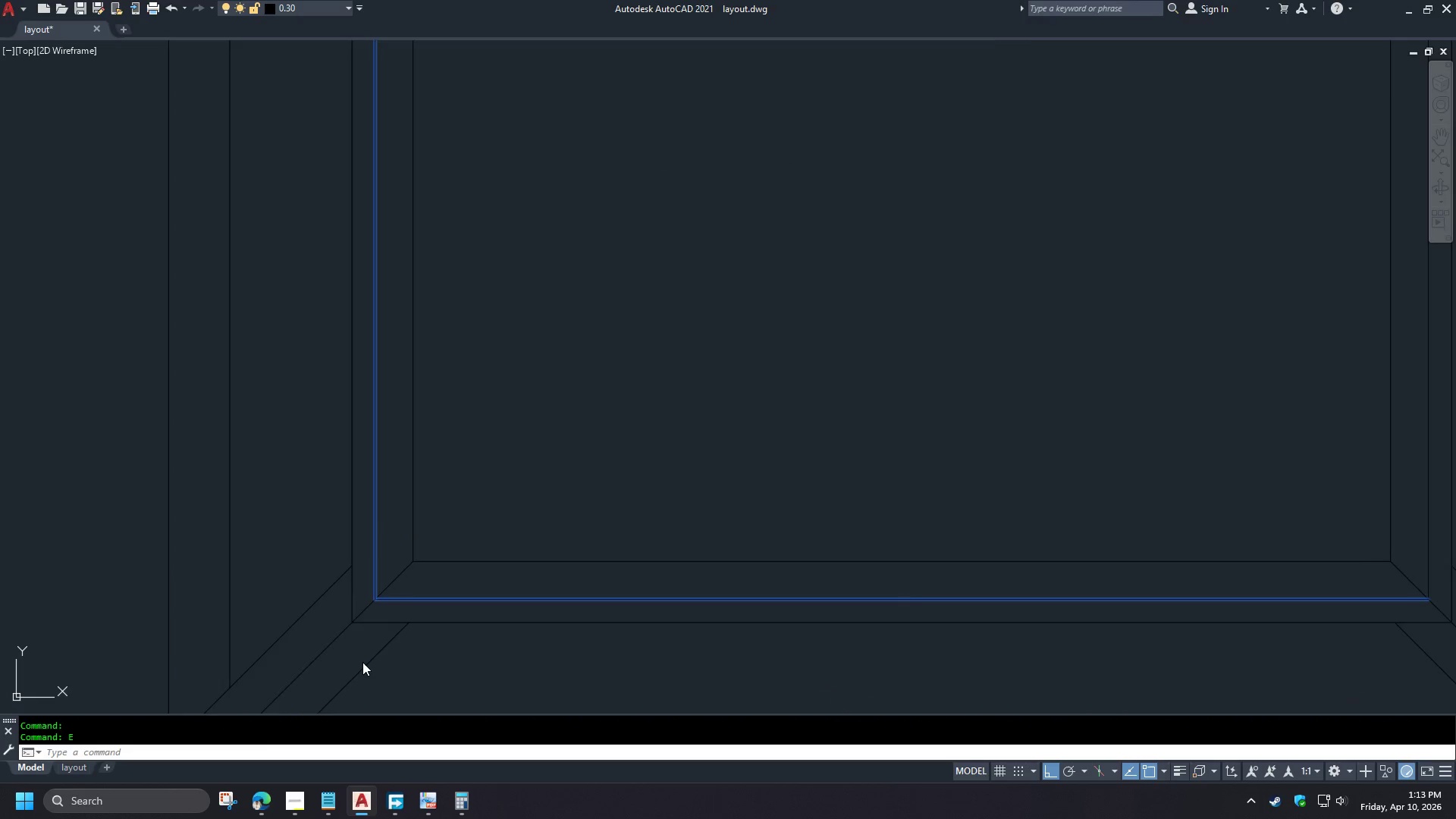 
scroll: coordinate [362, 667], scroll_direction: down, amount: 3.0
 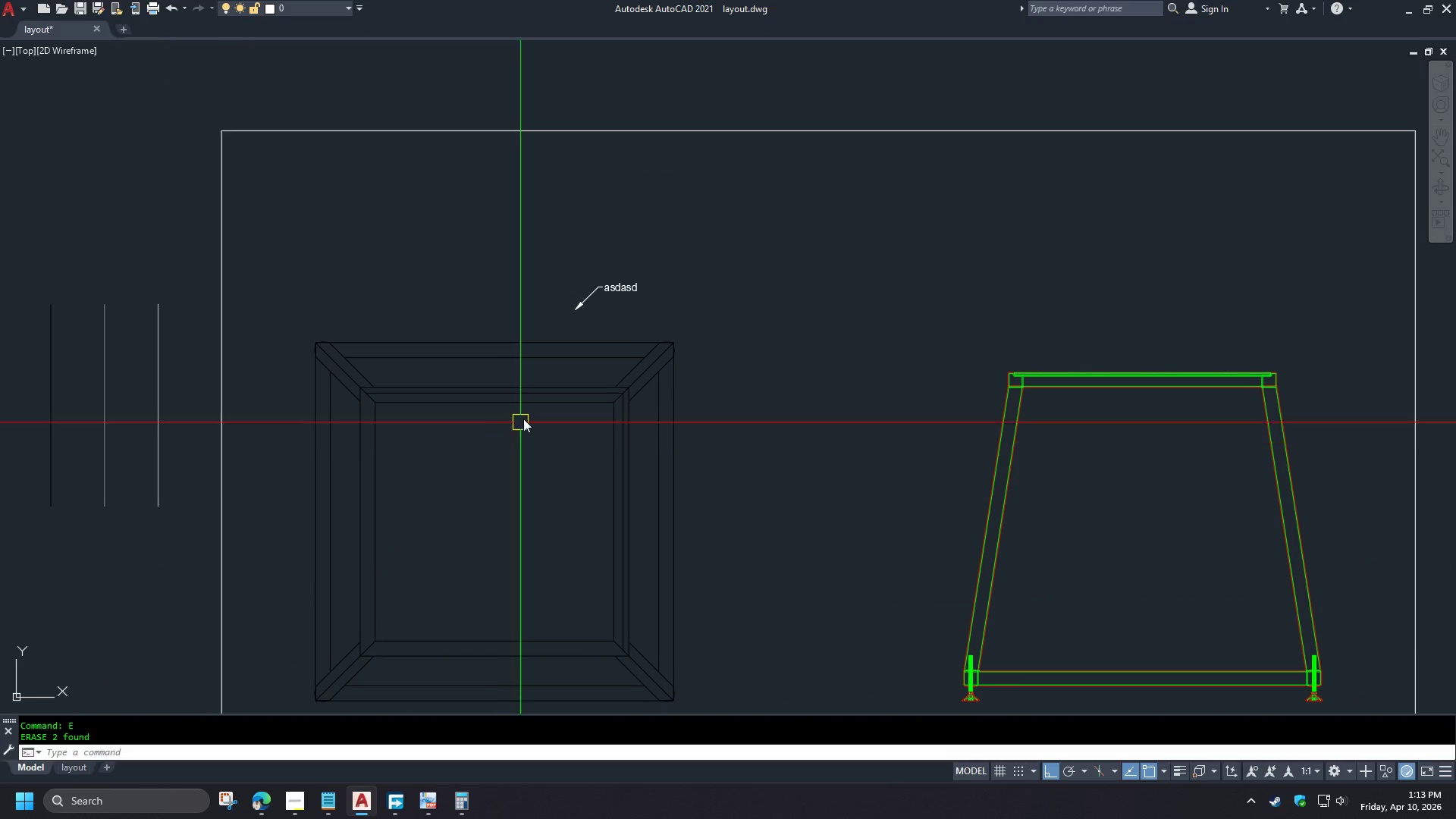 
scroll: coordinate [585, 391], scroll_direction: up, amount: 3.0
 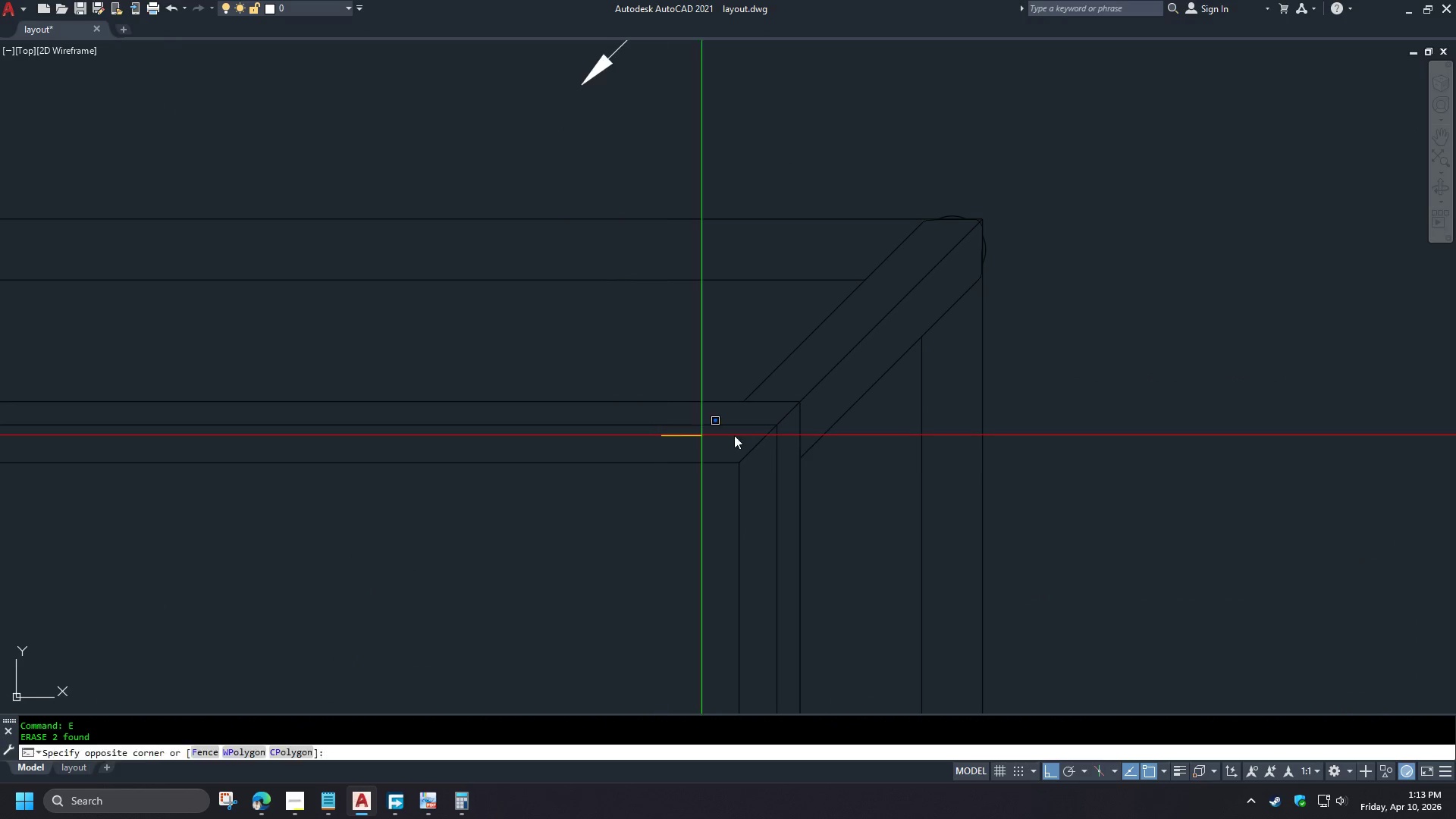 
double_click([690, 415])
 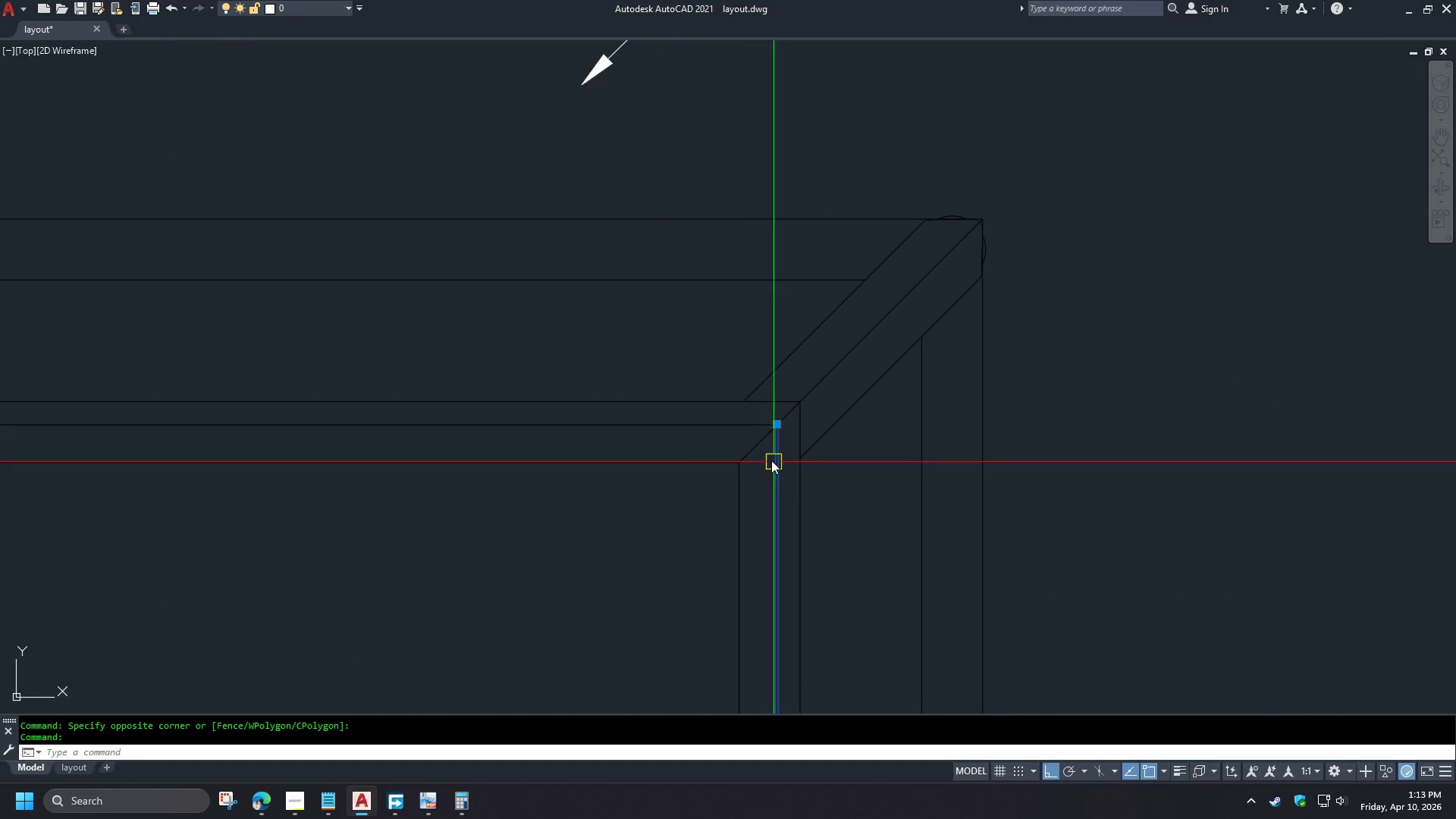 
double_click([713, 418])
 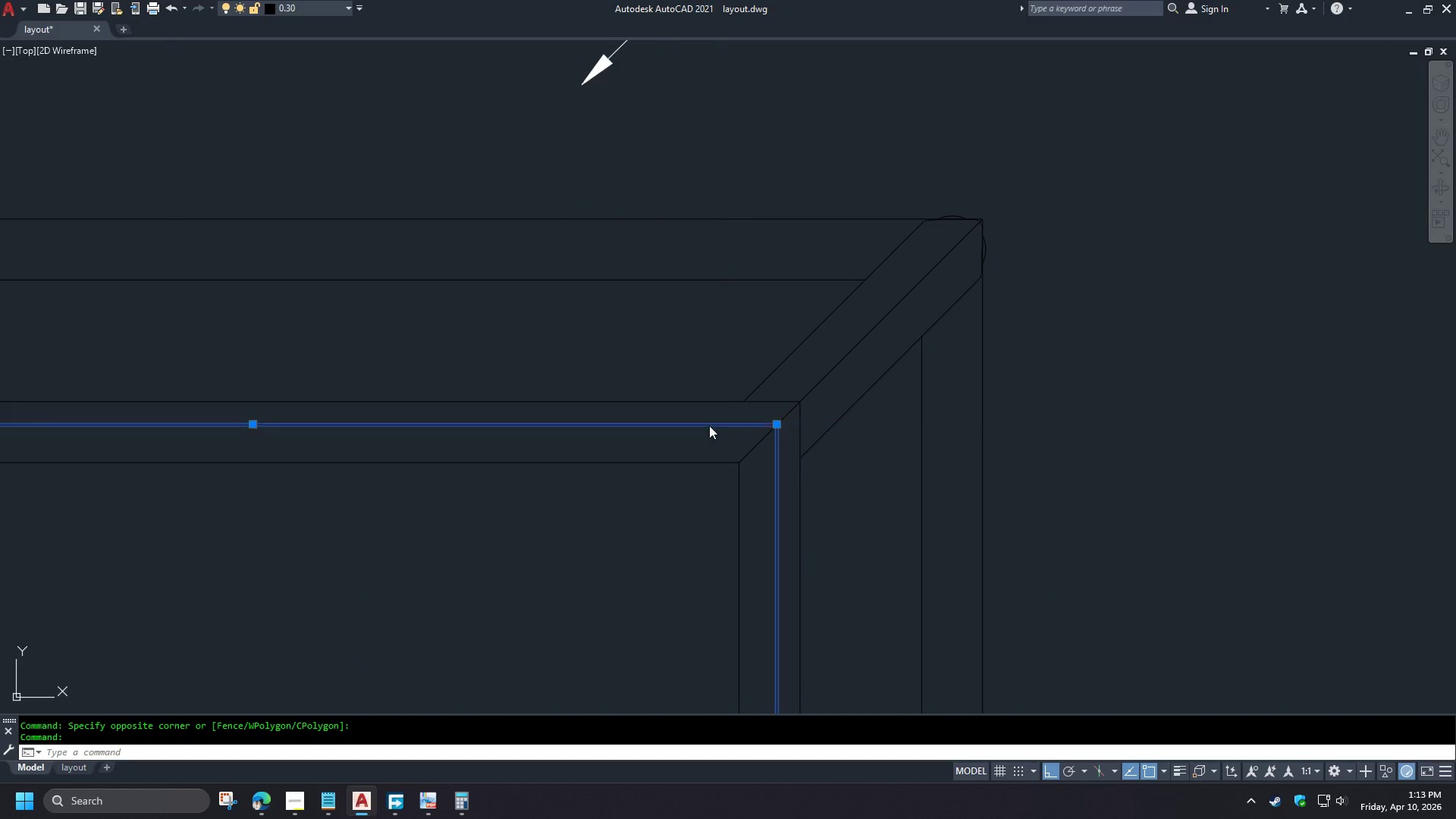 
key(E)
 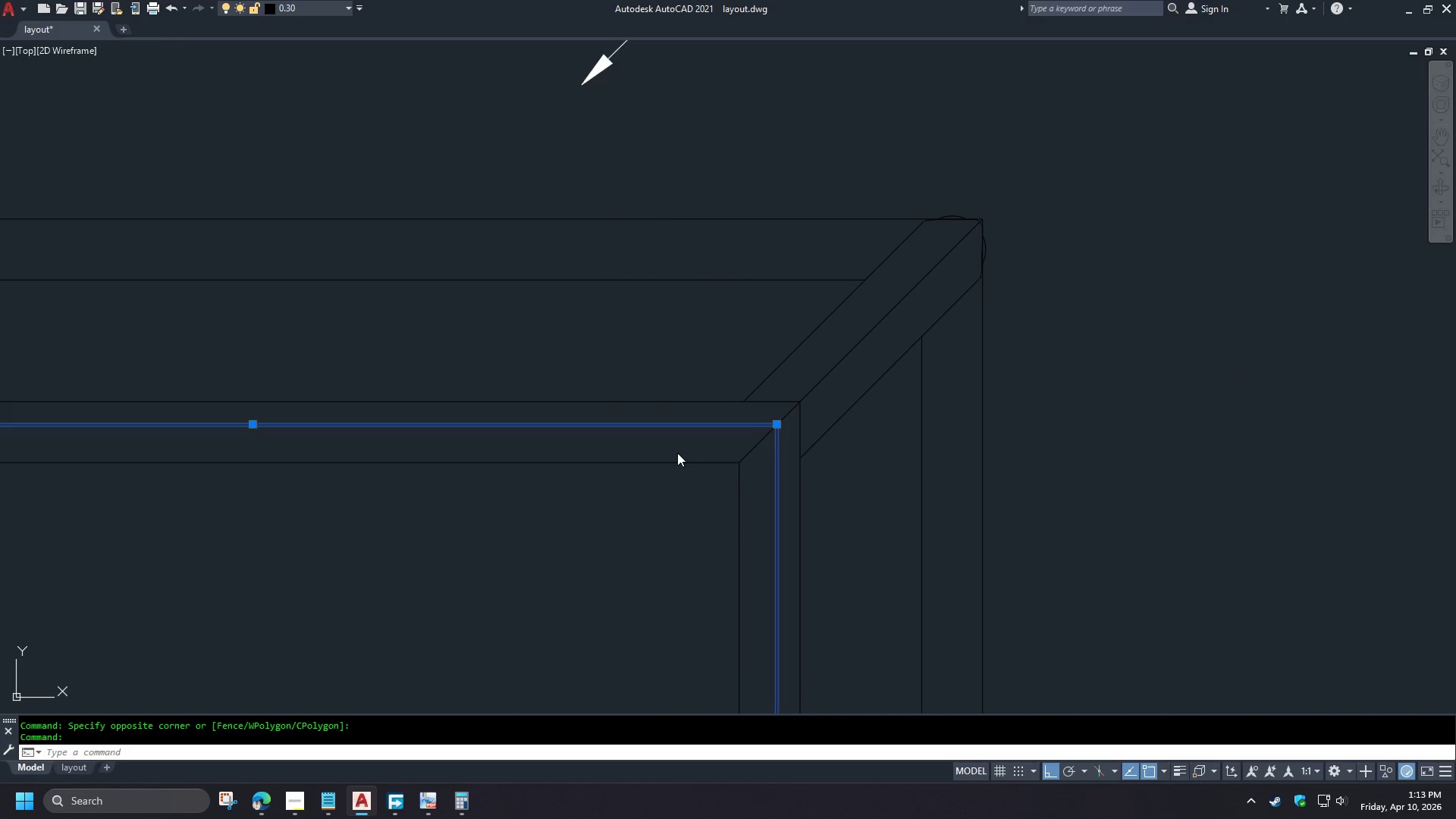 
key(Space)
 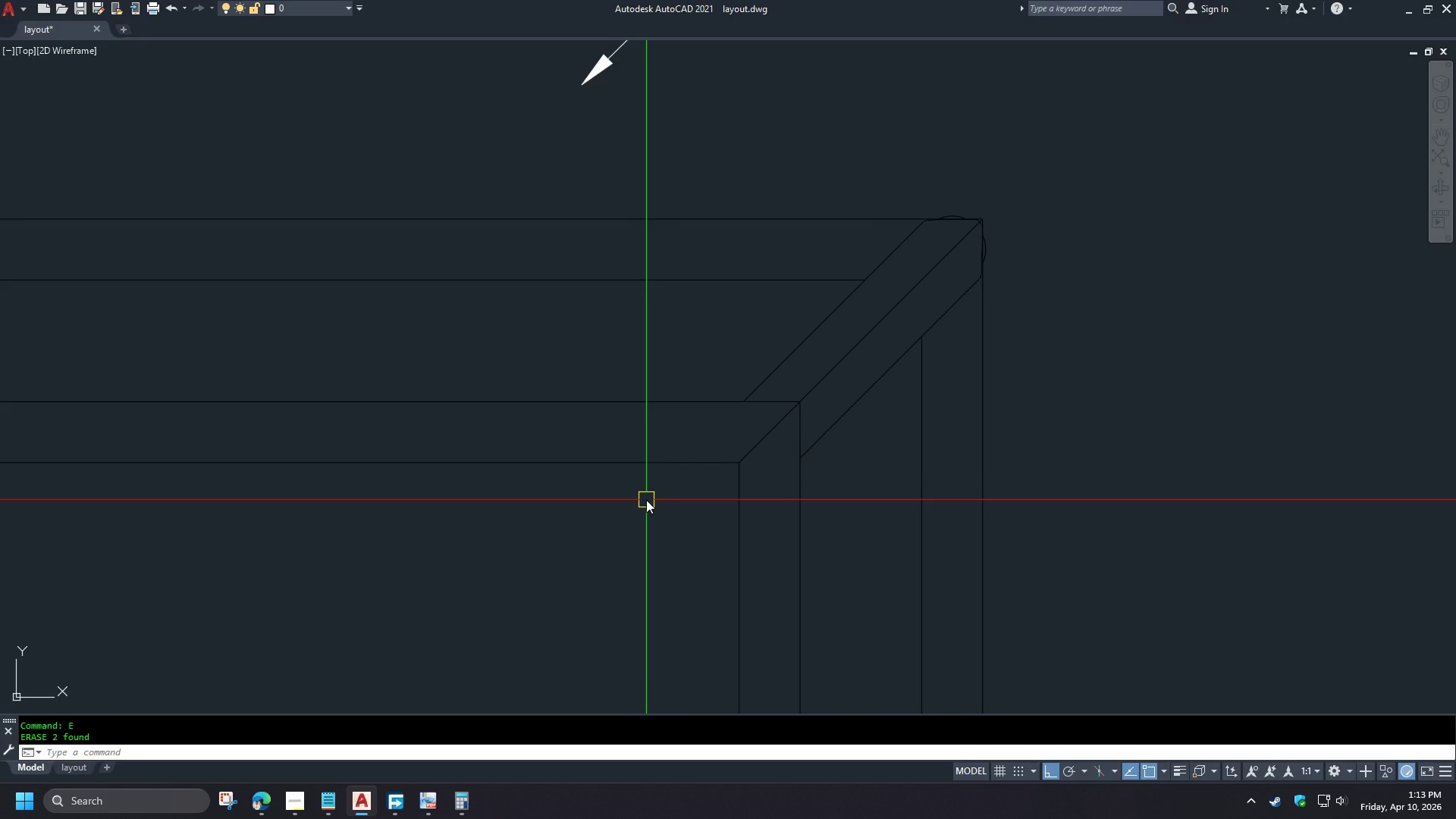 
key(O)
 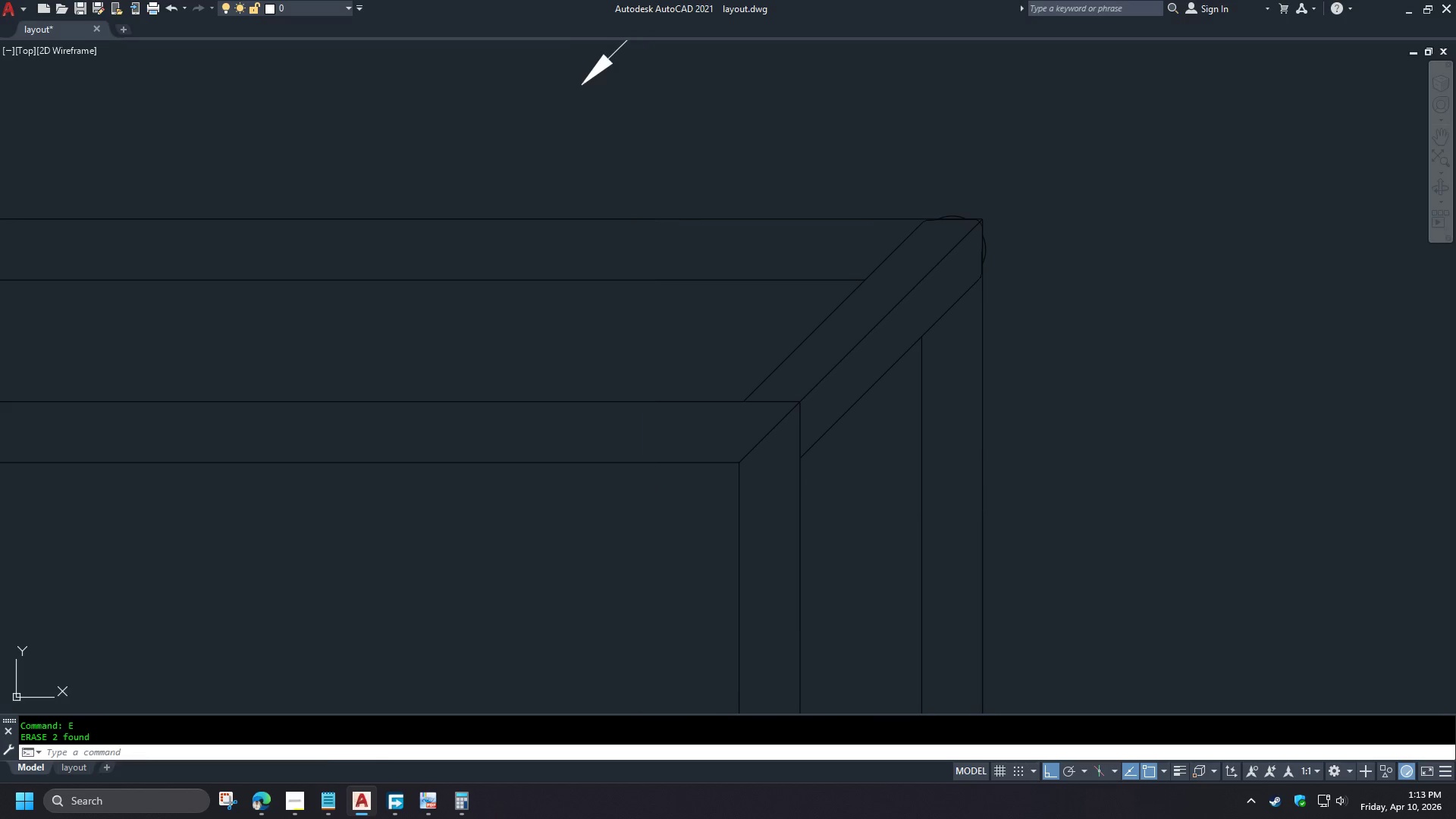 
key(Space)
 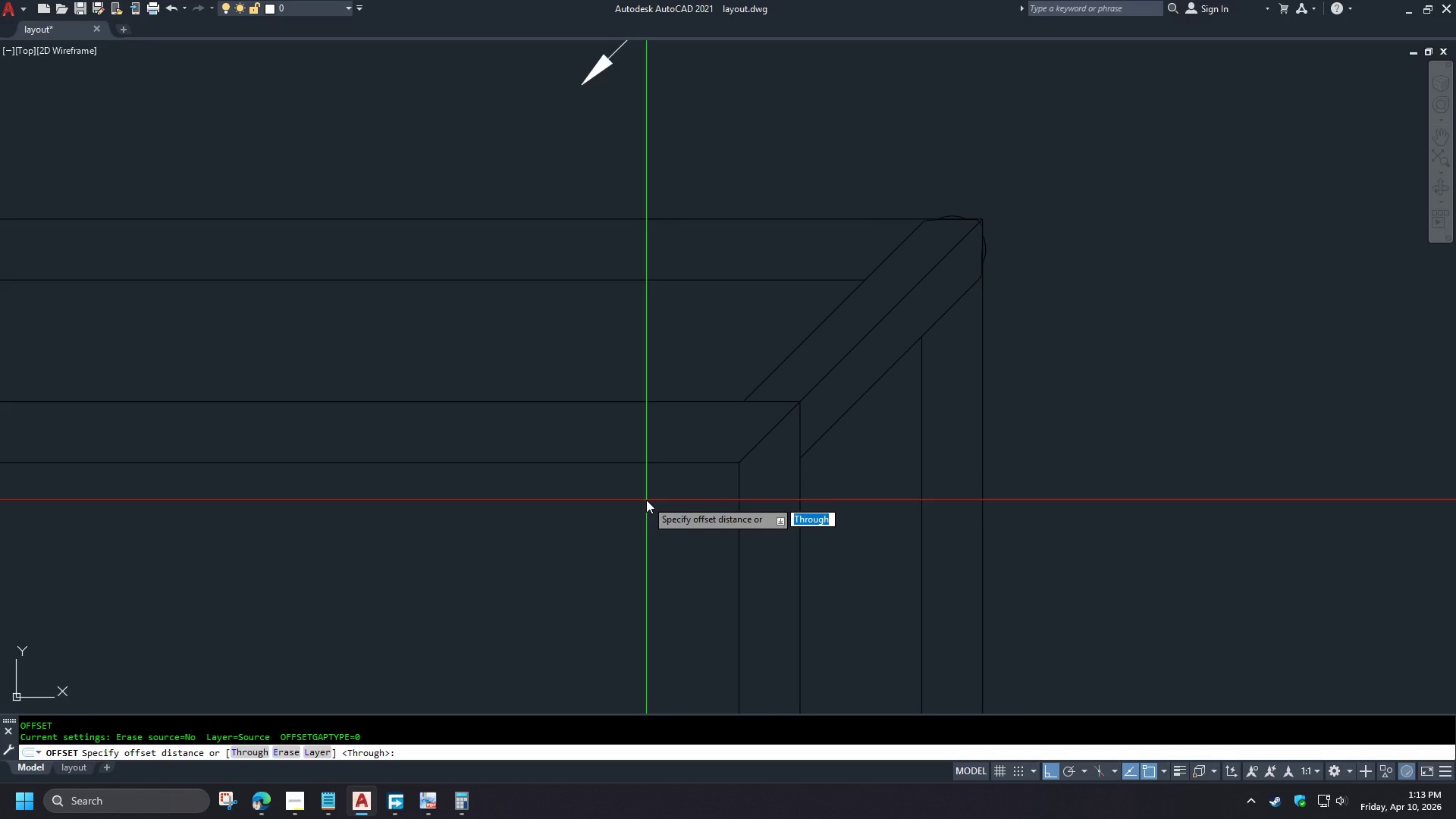 
key(Numpad2)
 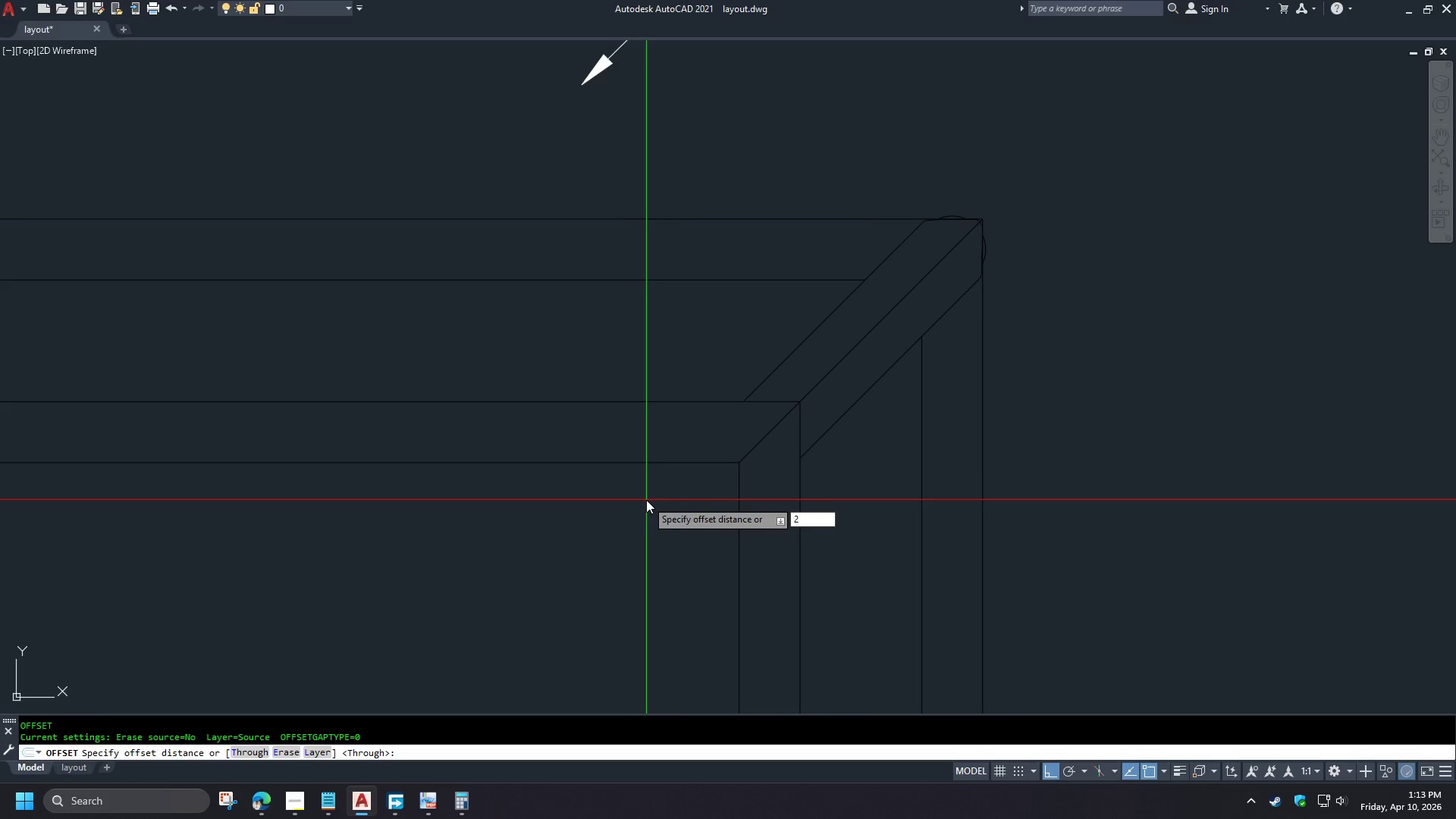 
key(Numpad0)
 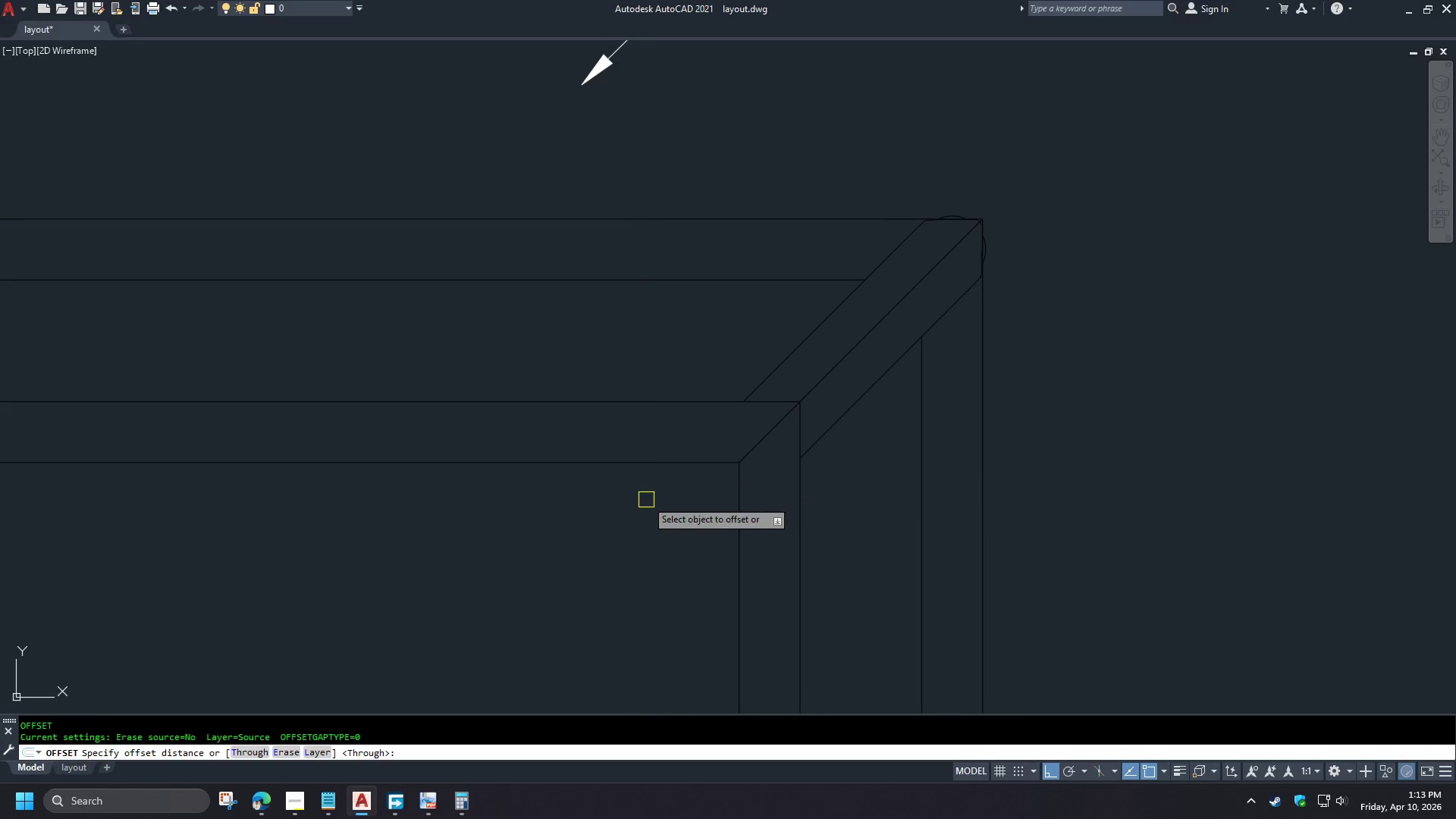 
key(NumpadEnter)
 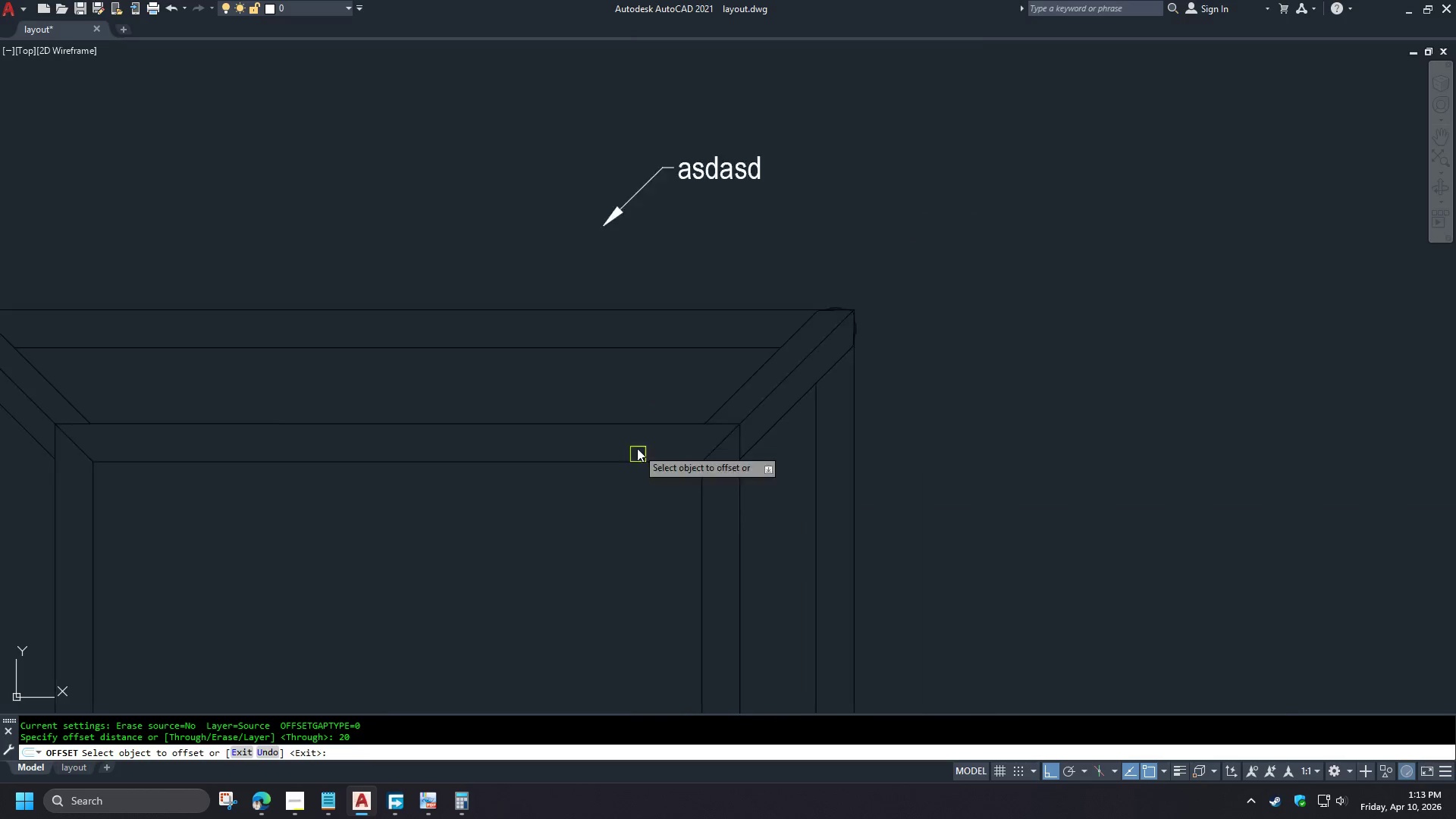 
scroll: coordinate [635, 406], scroll_direction: down, amount: 3.0
 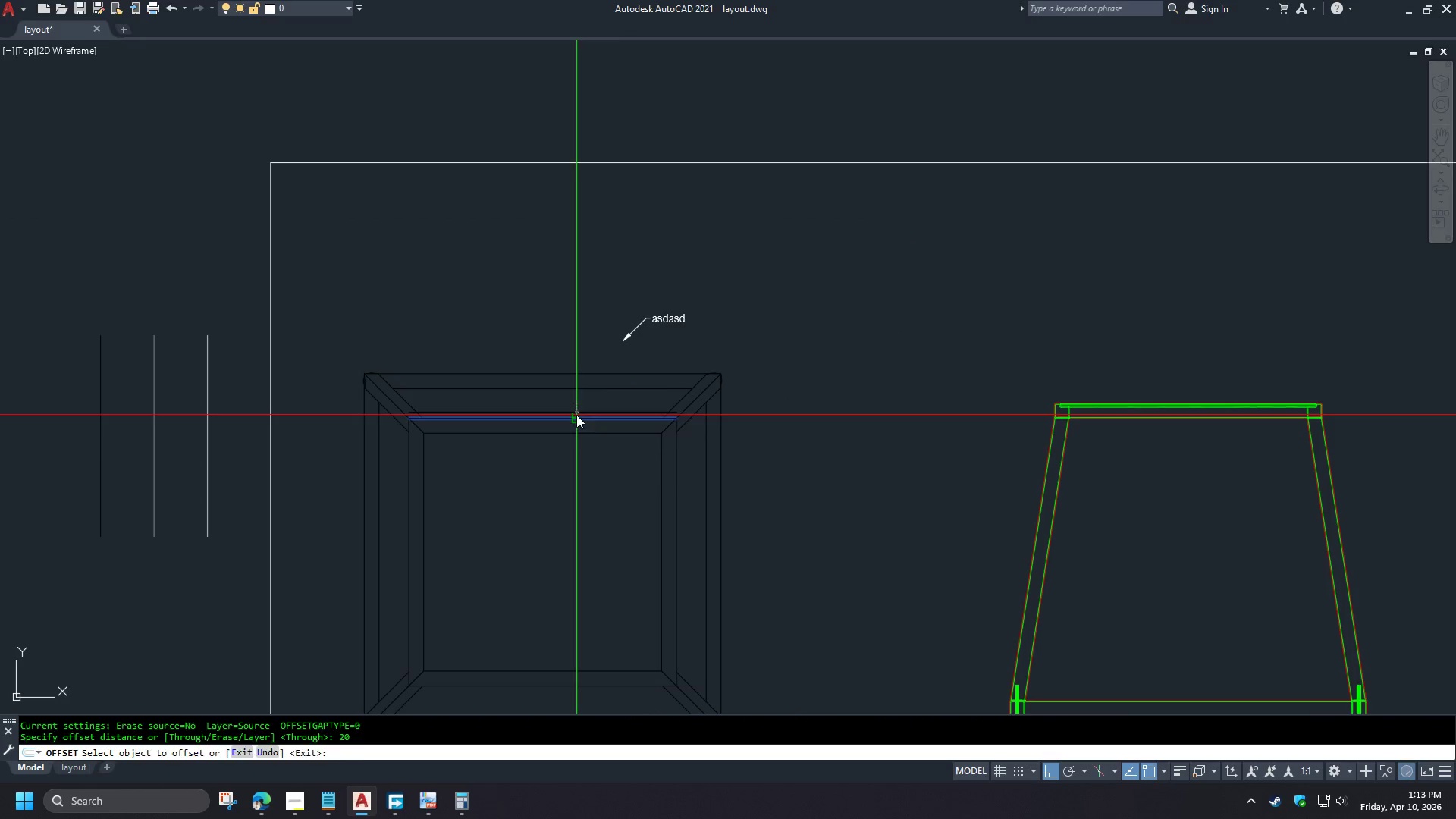 
double_click([562, 533])
 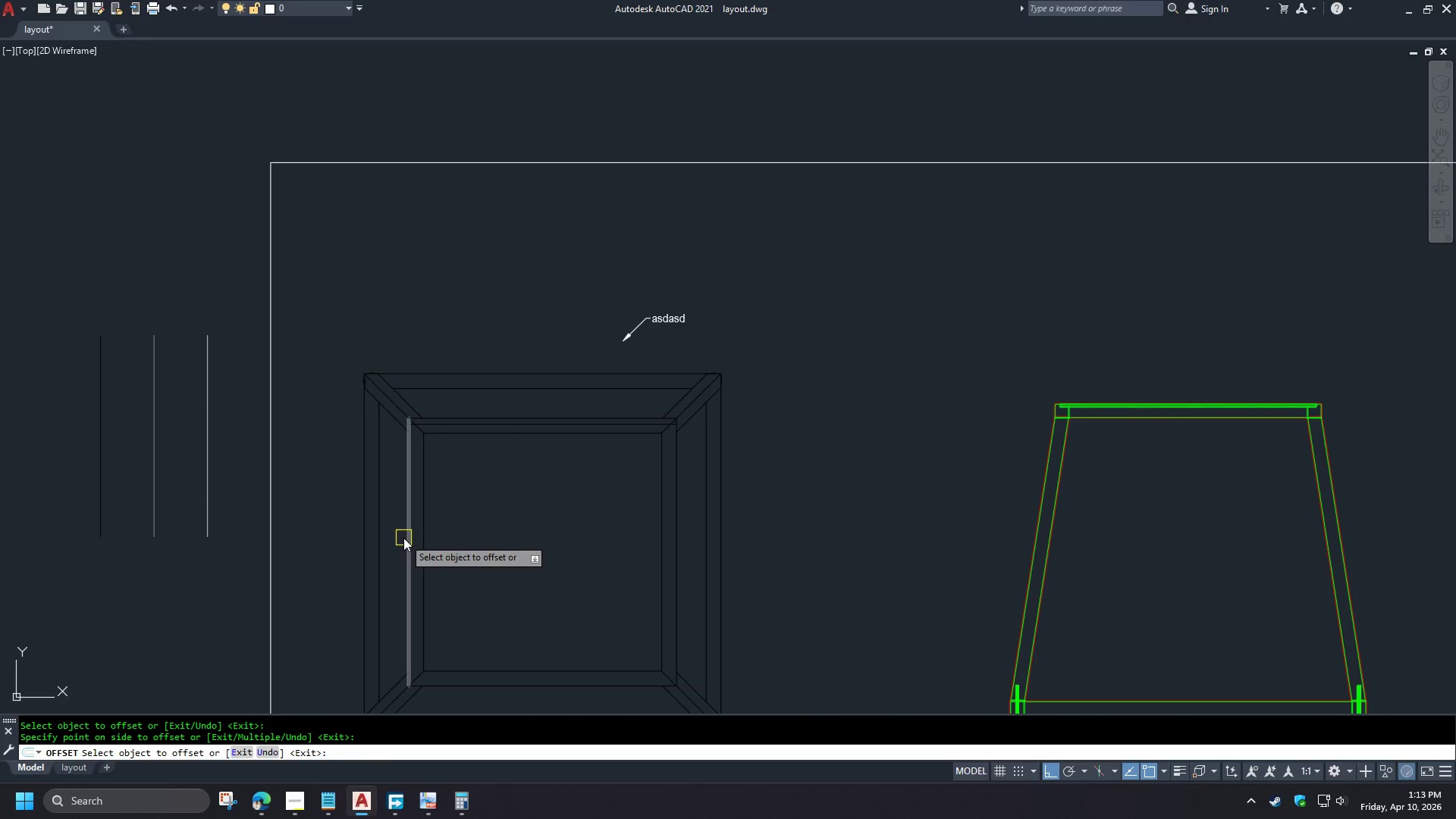 
double_click([515, 545])
 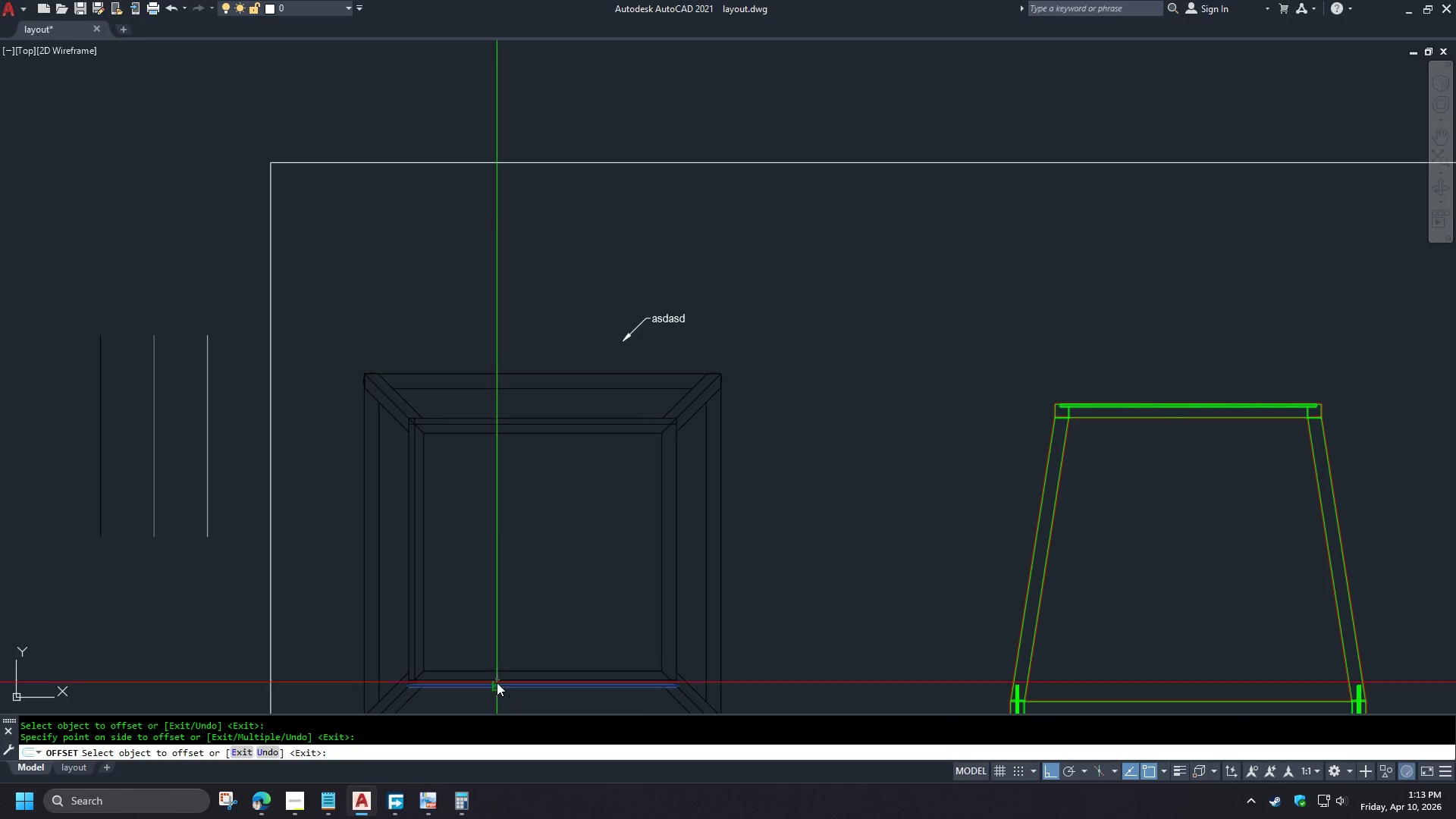 
double_click([498, 604])
 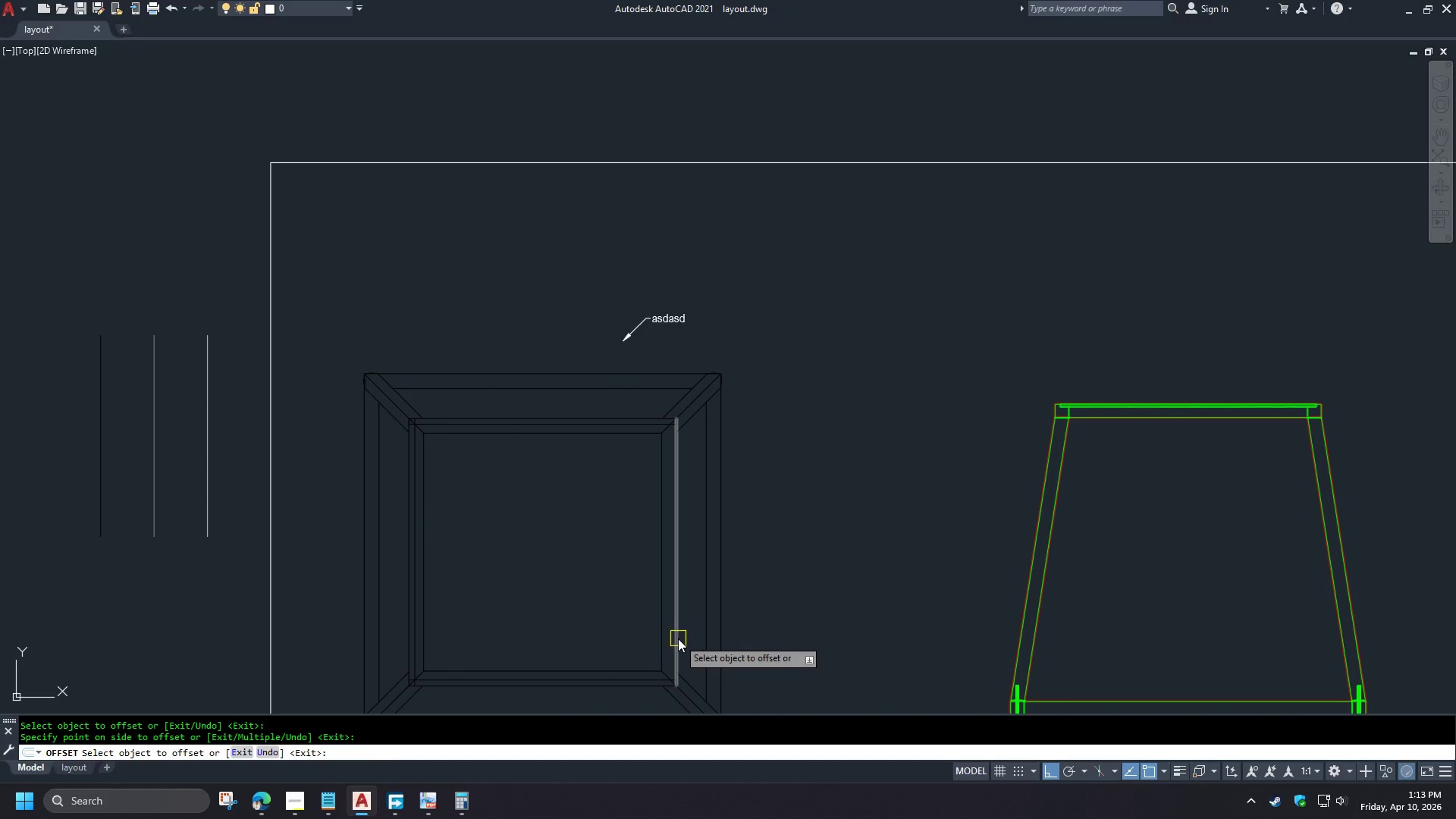 
left_click([677, 638])
 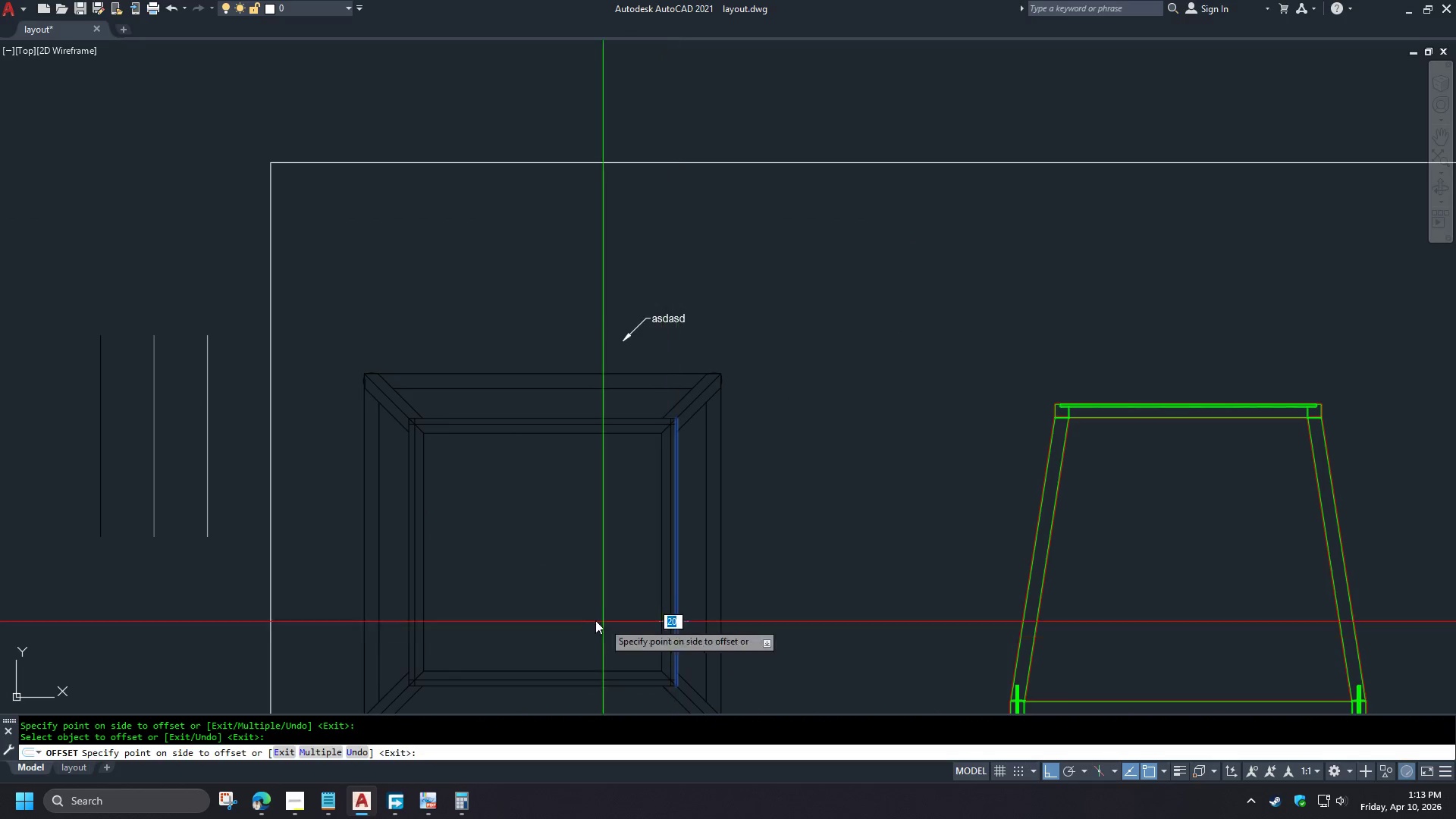 
left_click_drag(start_coordinate=[593, 620], to_coordinate=[588, 620])
 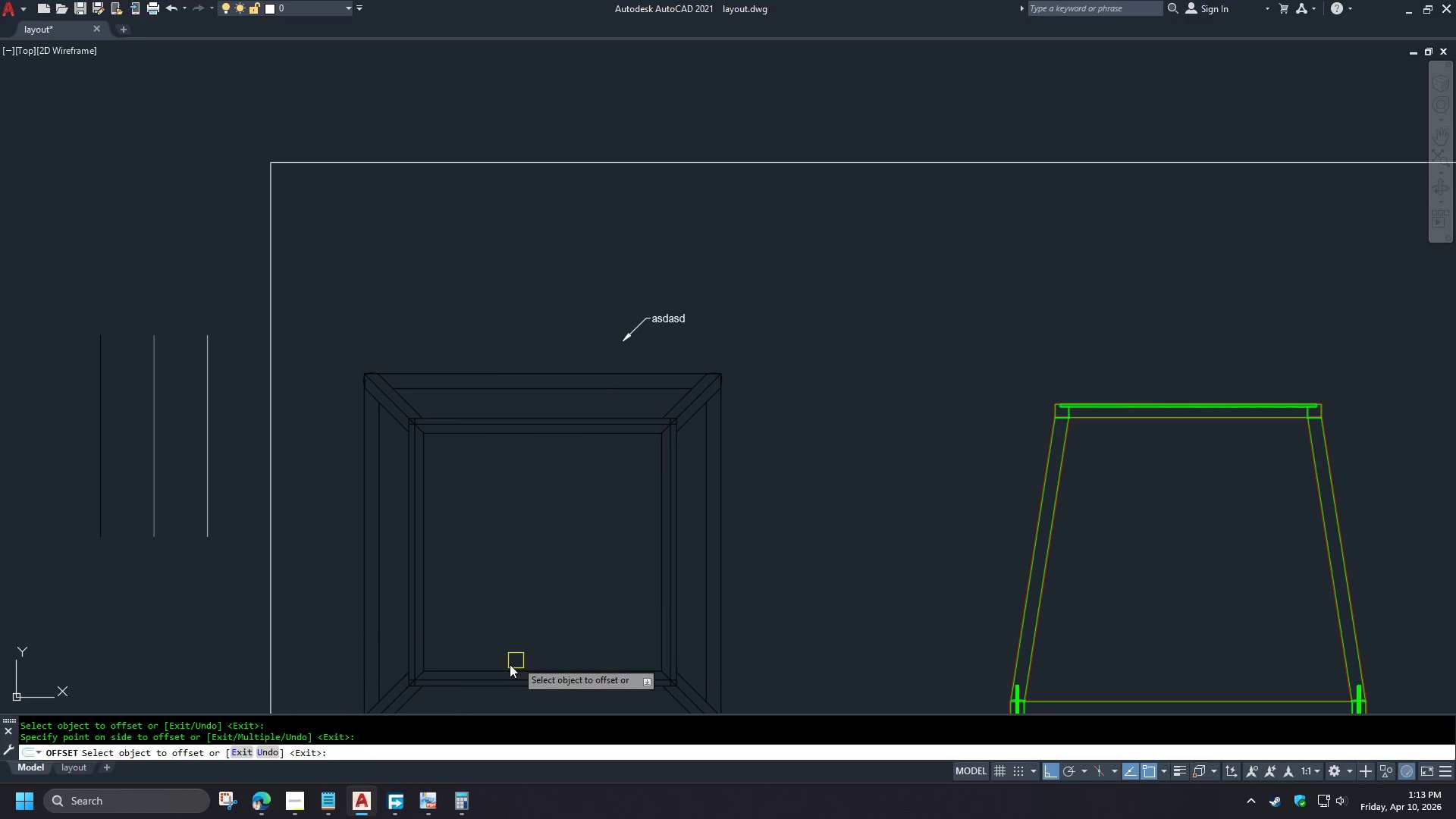 
key(Space)
 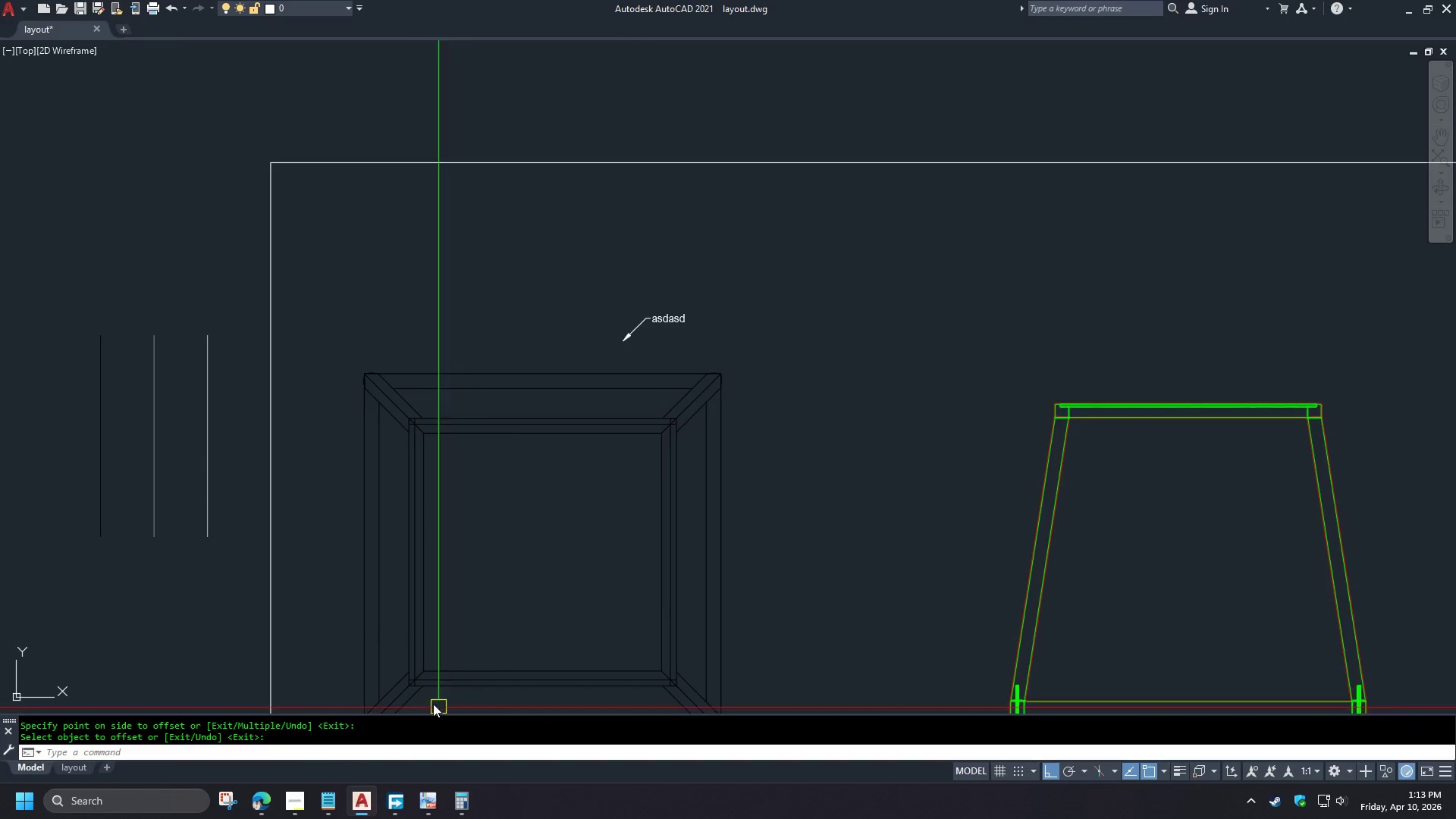 
key(F)
 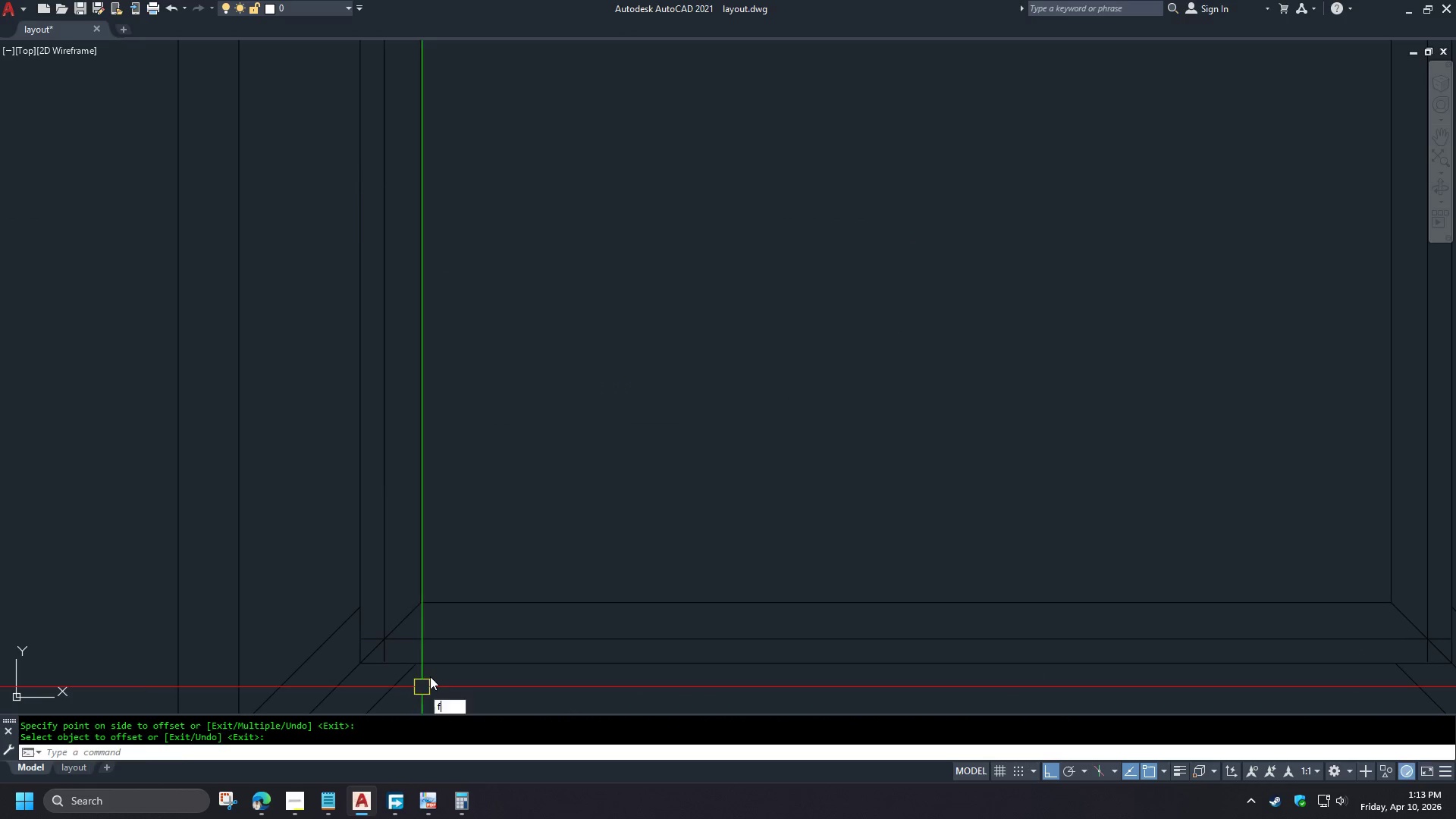 
key(Space)
 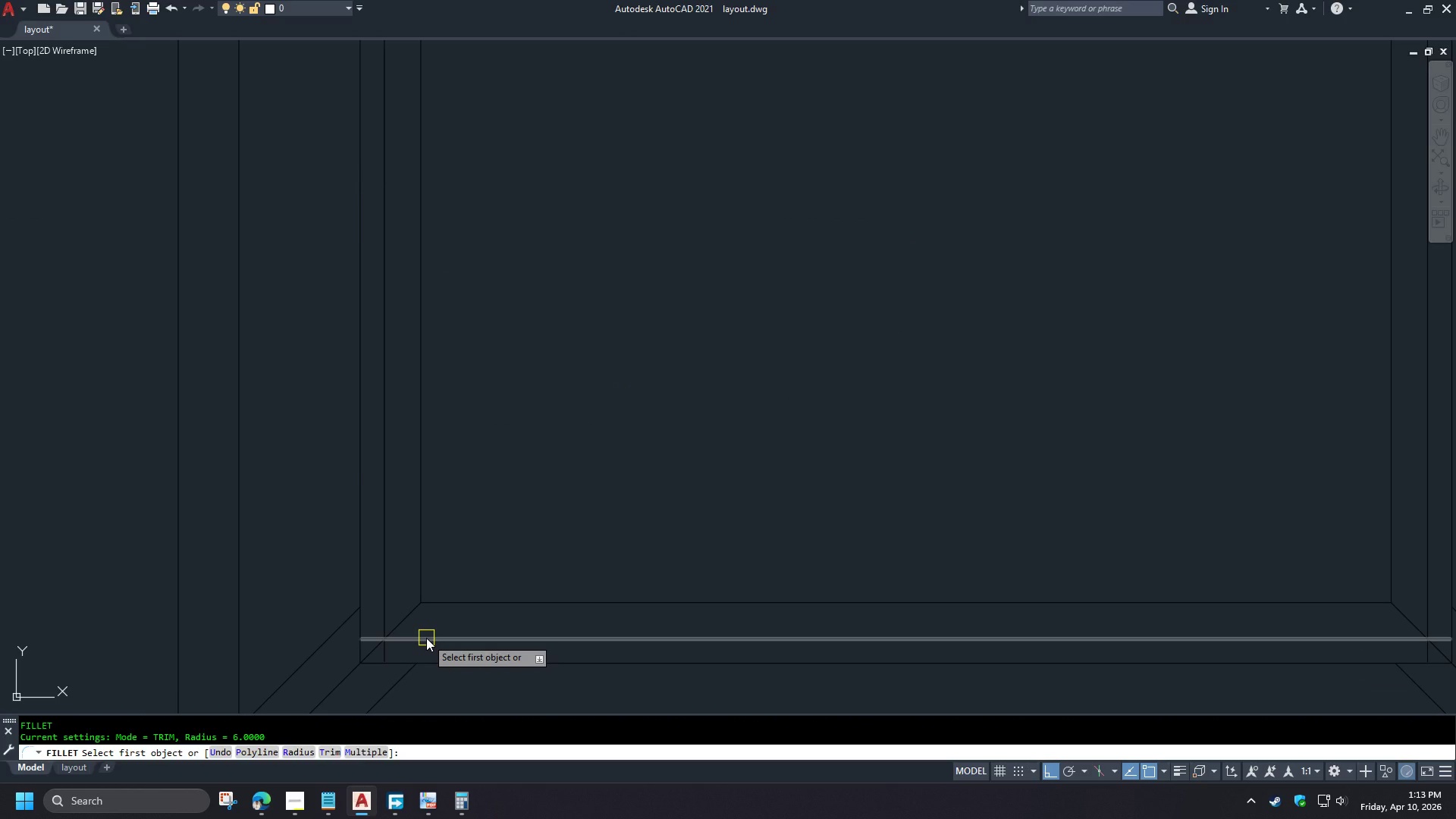 
scroll: coordinate [422, 692], scroll_direction: up, amount: 3.0
 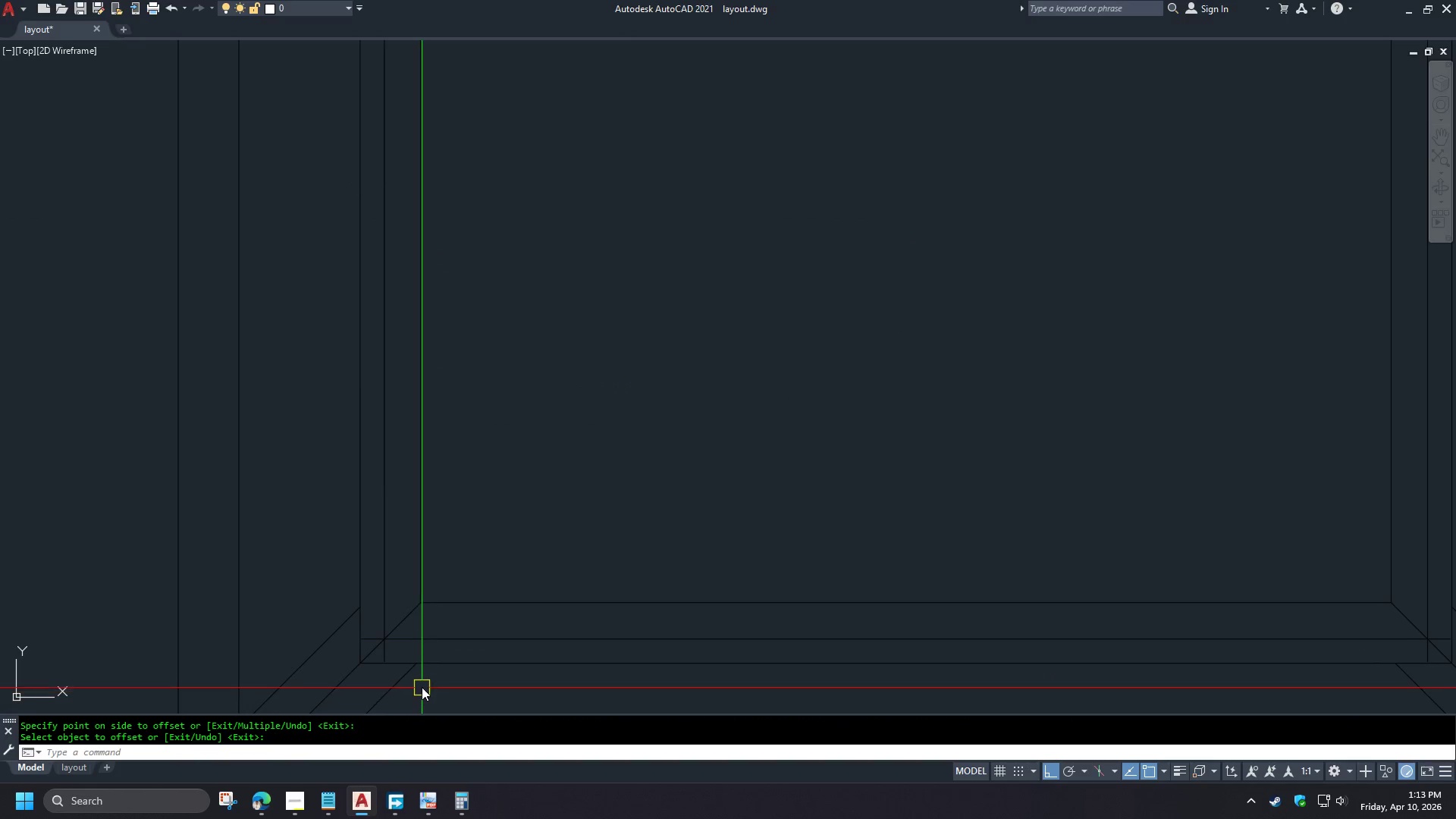 
left_click([426, 638])
 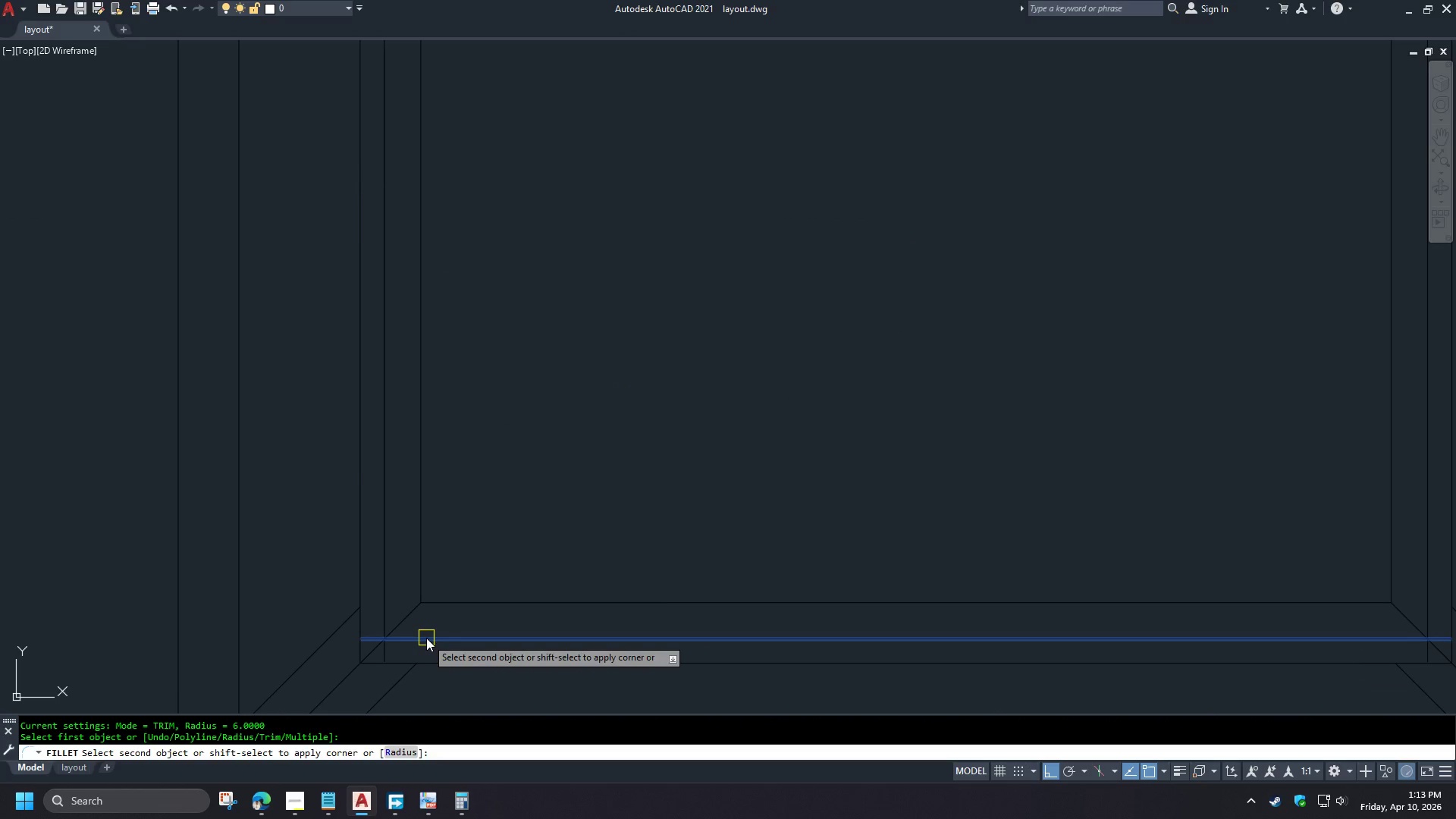 
key(Escape)
 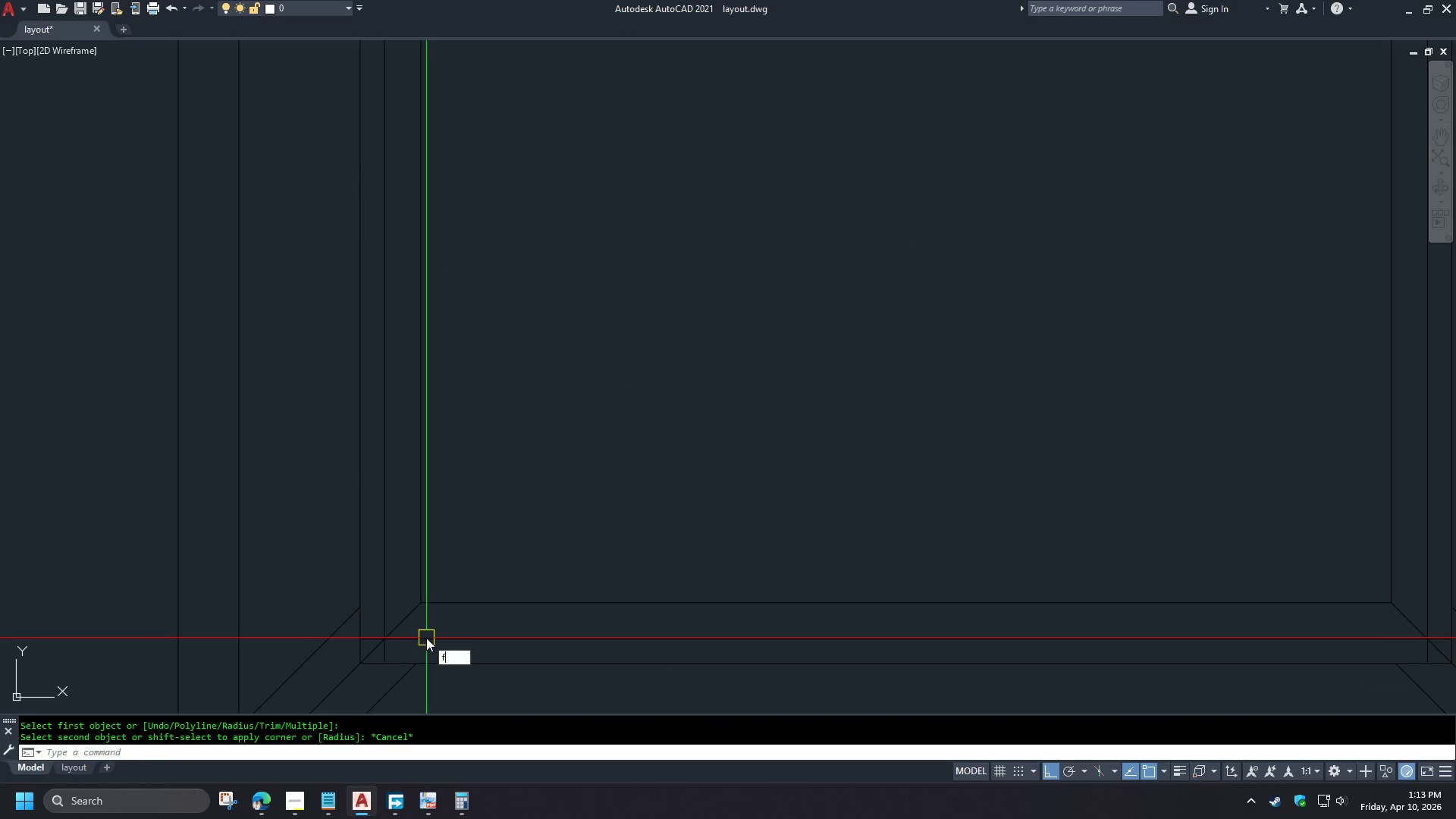 
key(F)
 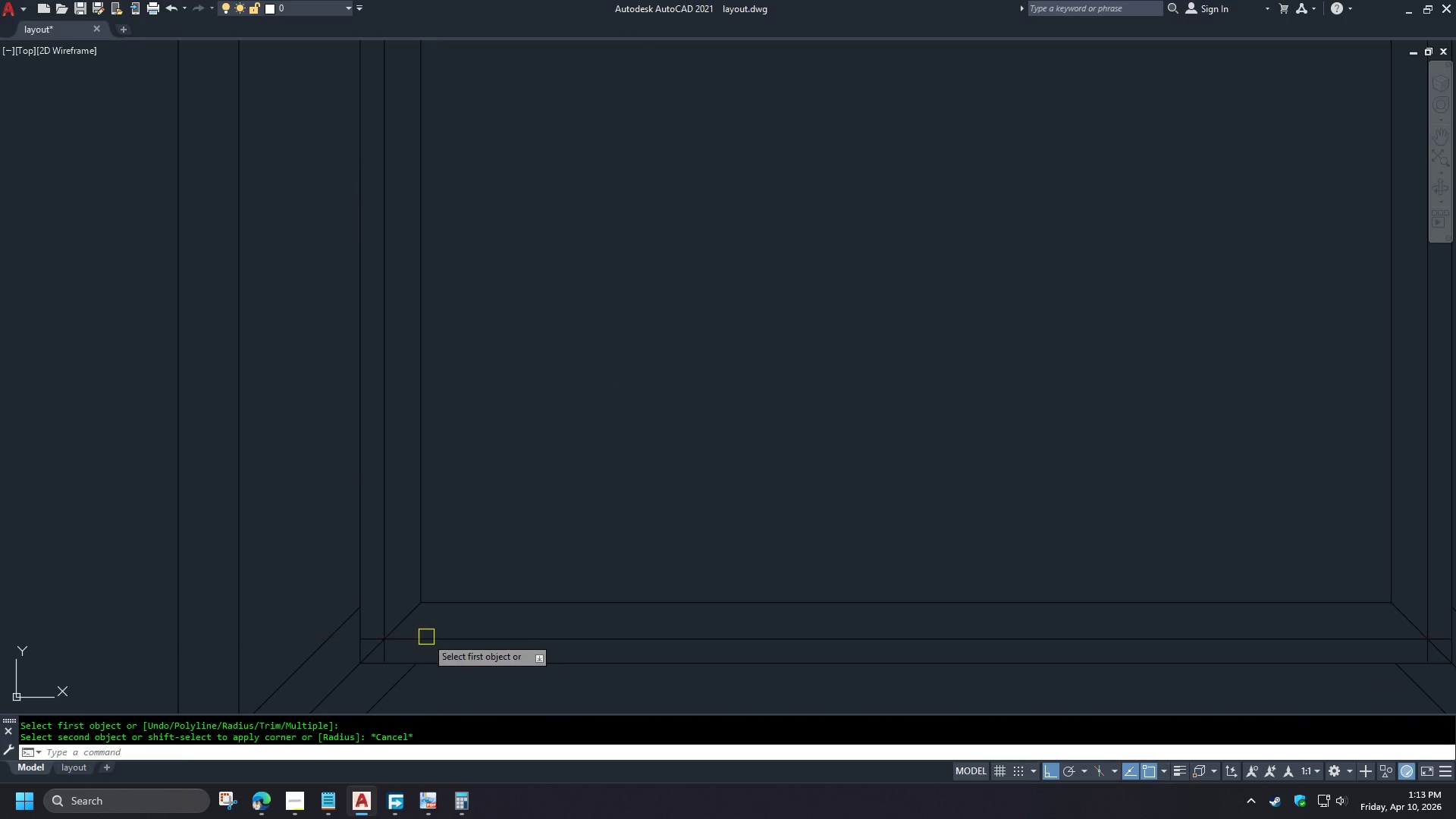 
key(Space)
 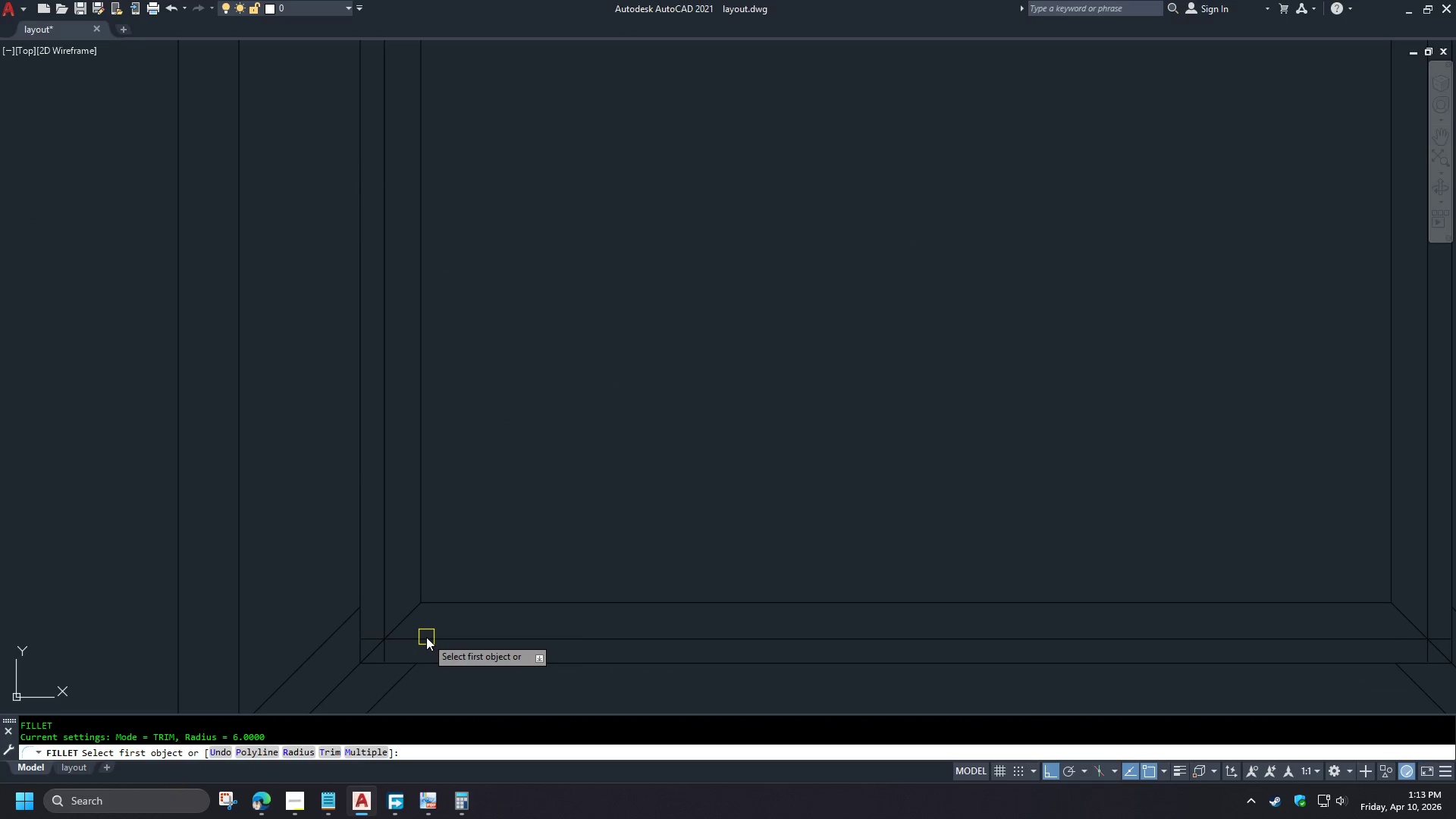 
key(R)
 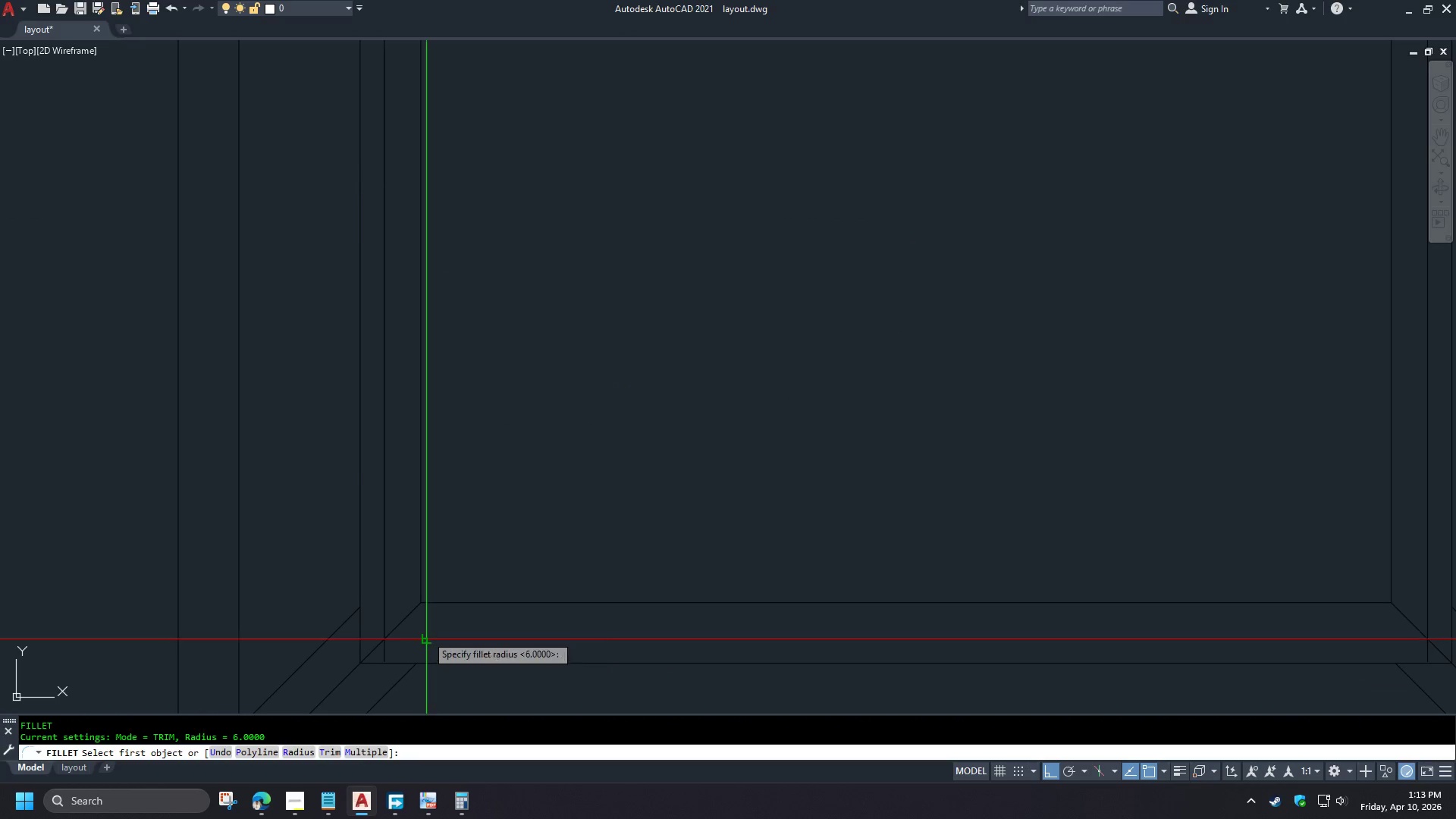 
key(Space)
 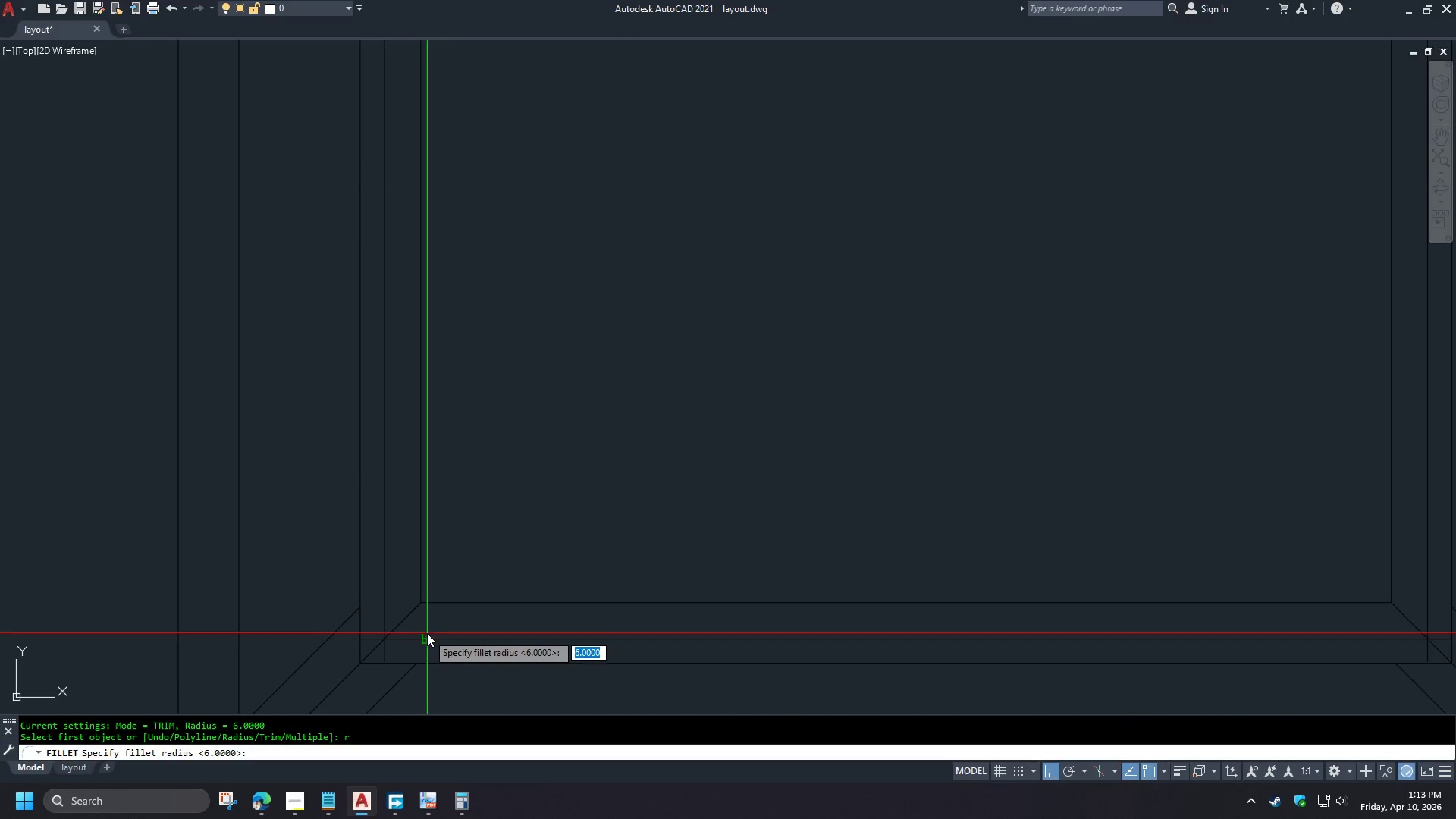 
key(Space)
 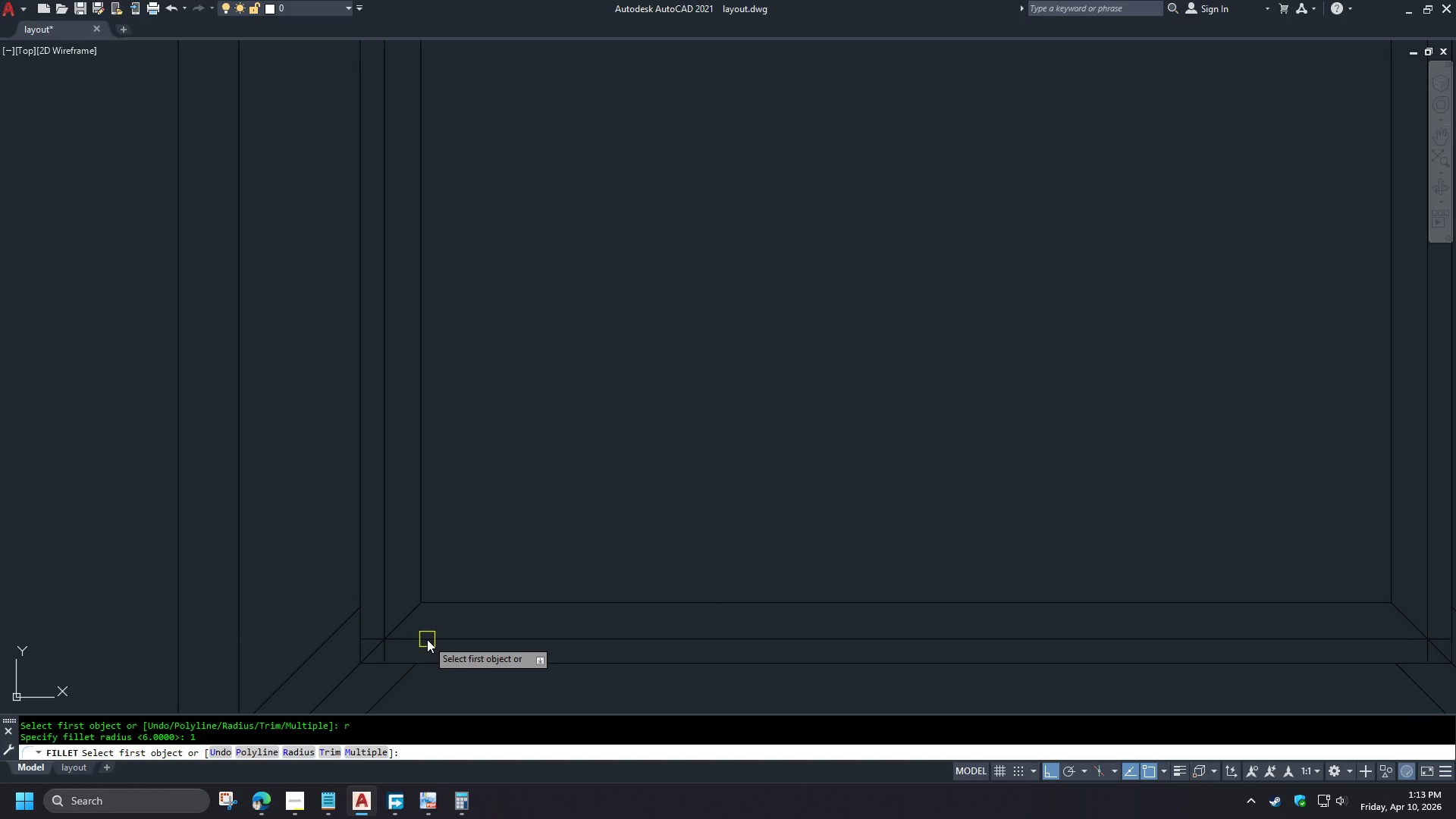 
left_click([427, 639])
 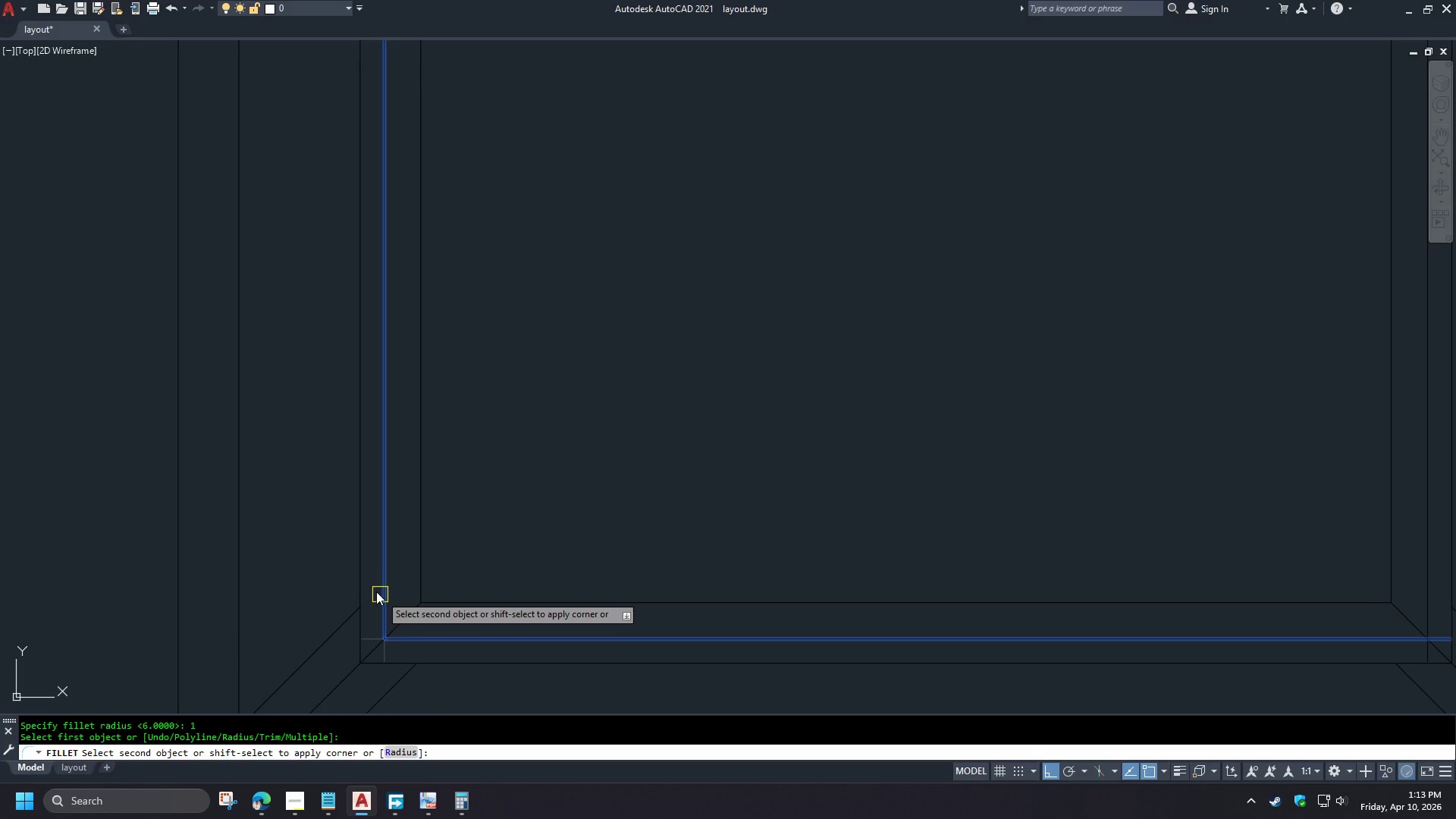 
double_click([376, 592])
 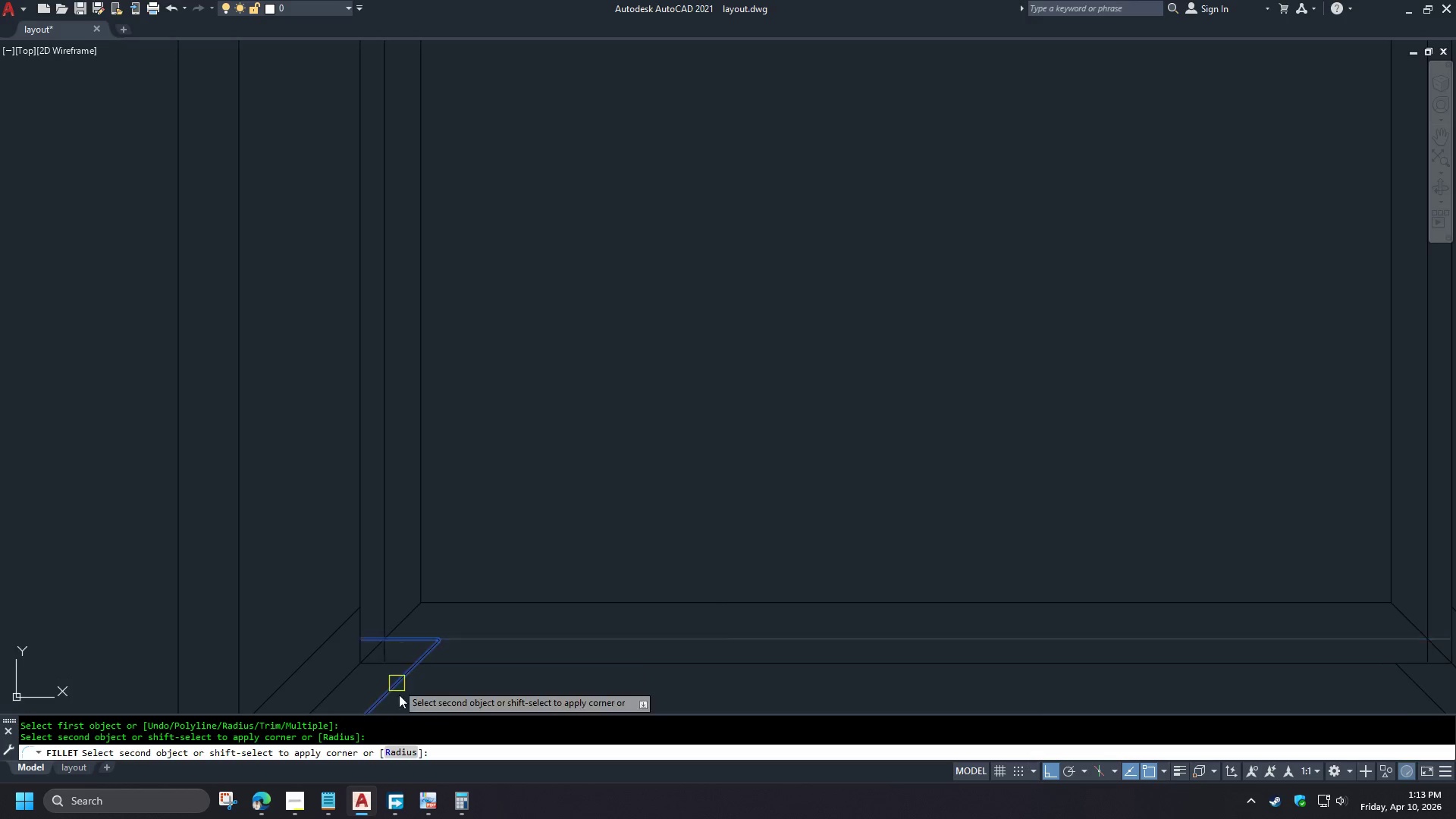 
scroll: coordinate [400, 692], scroll_direction: none, amount: 0.0
 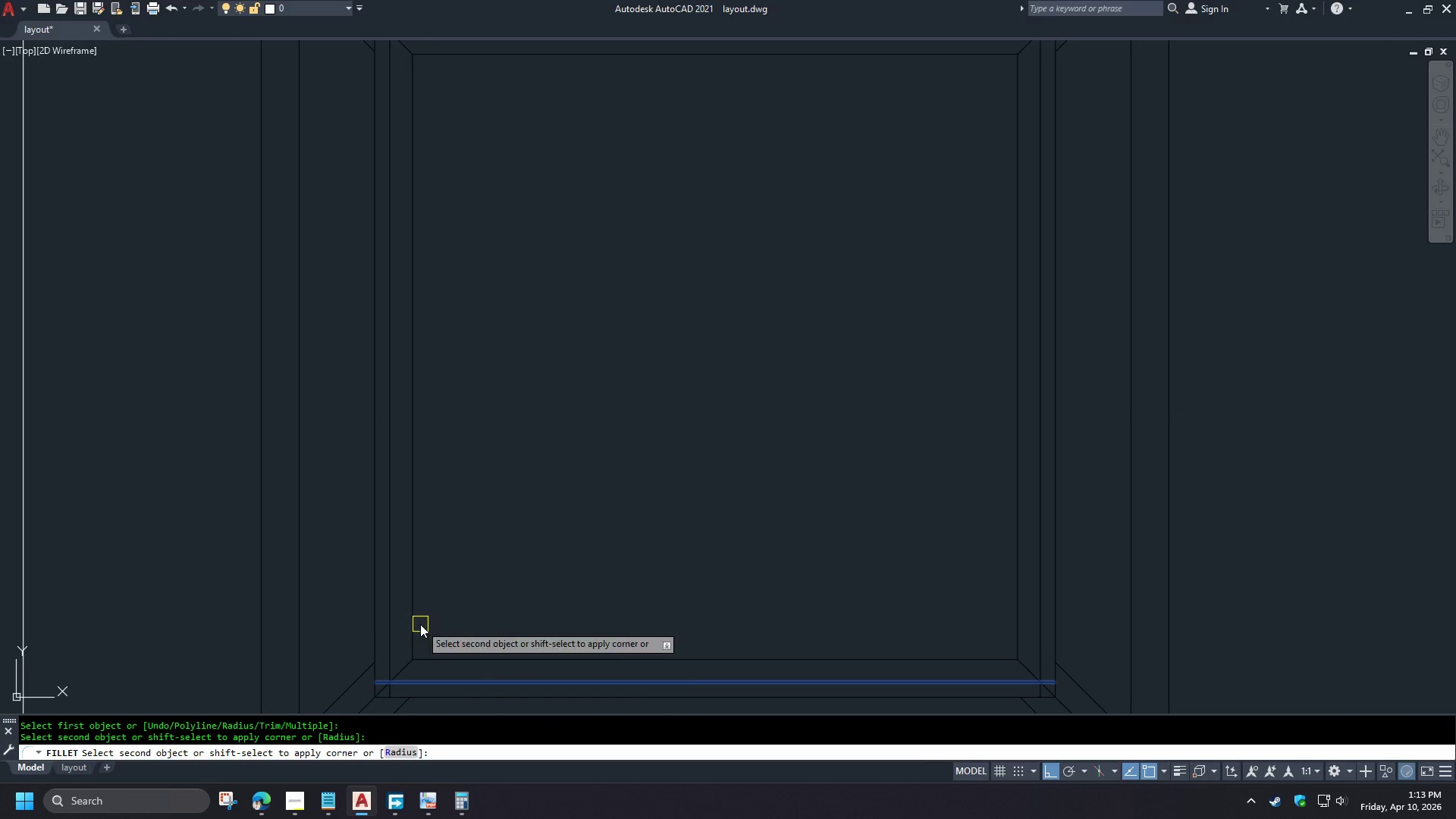 
key(Escape)
 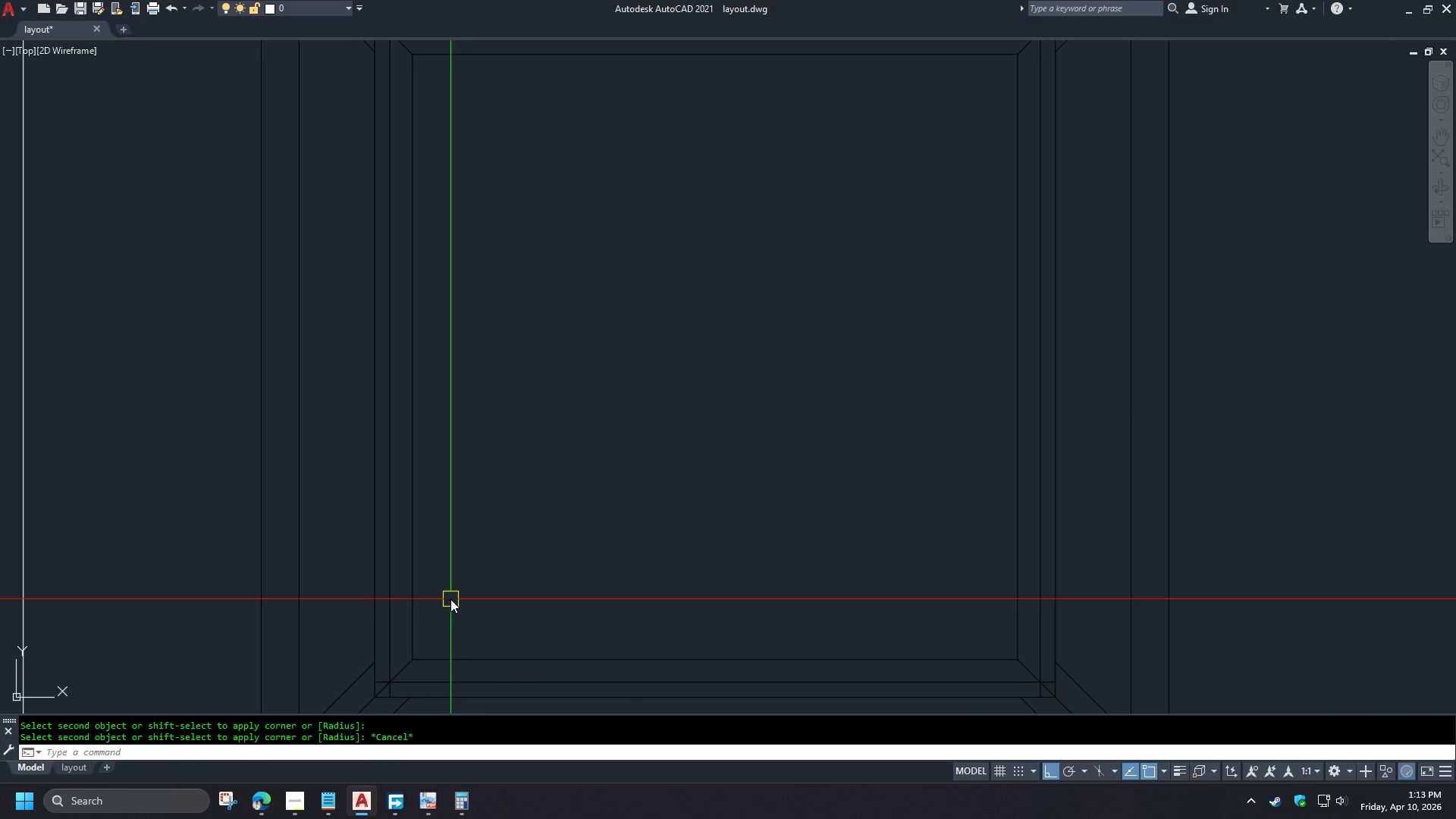 
key(Escape)
 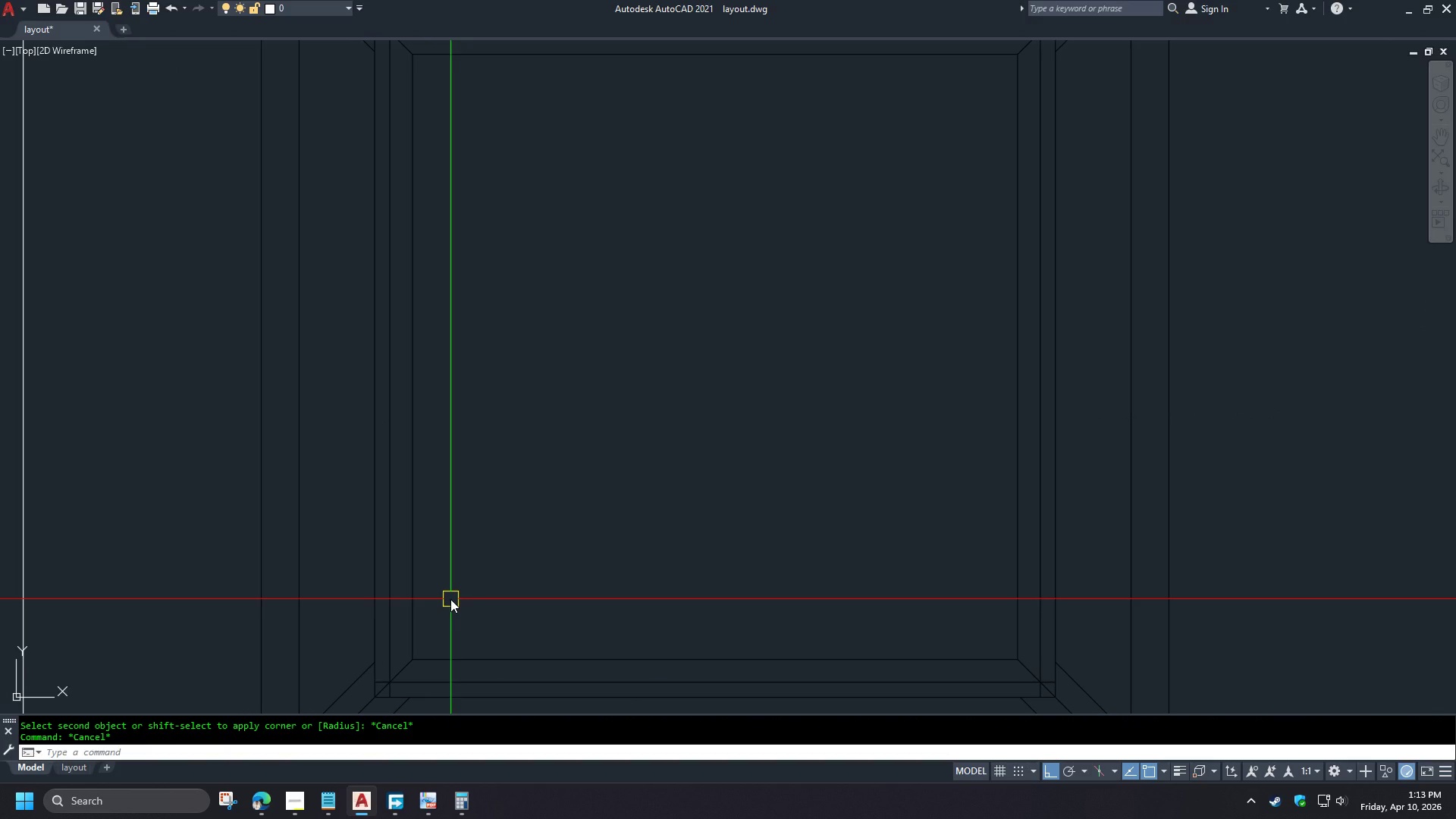 
key(F)
 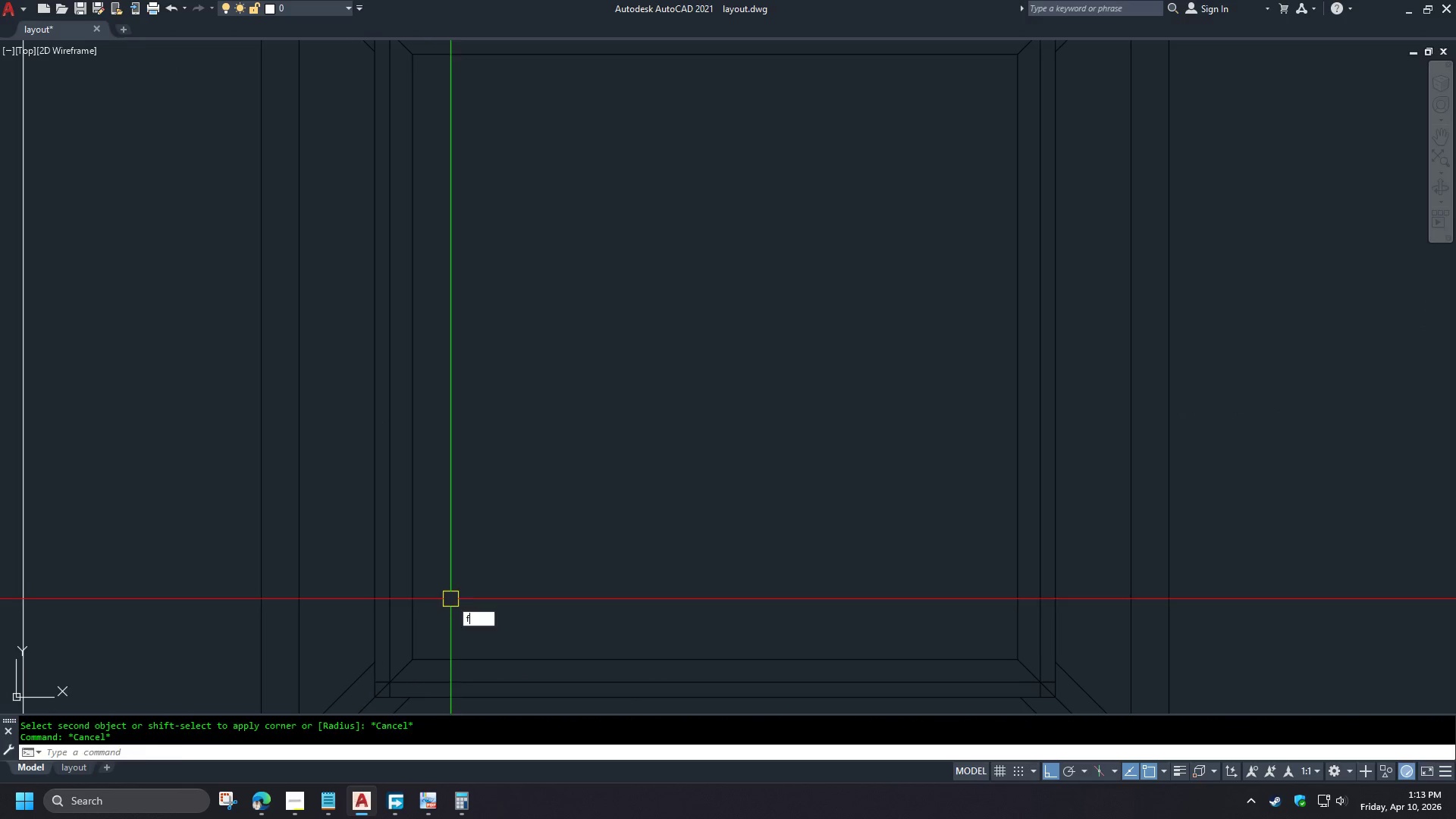 
key(Space)
 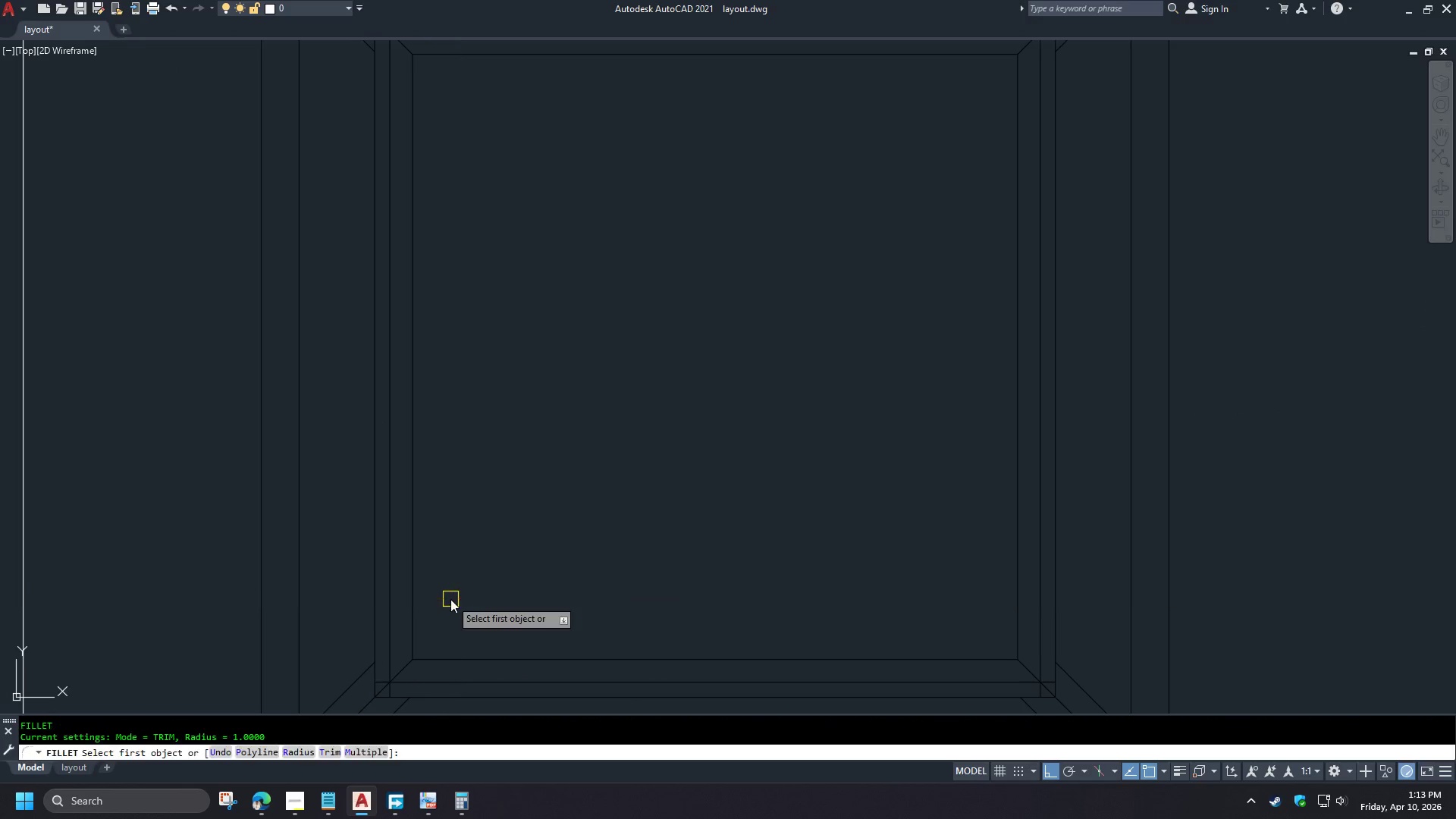 
key(R)
 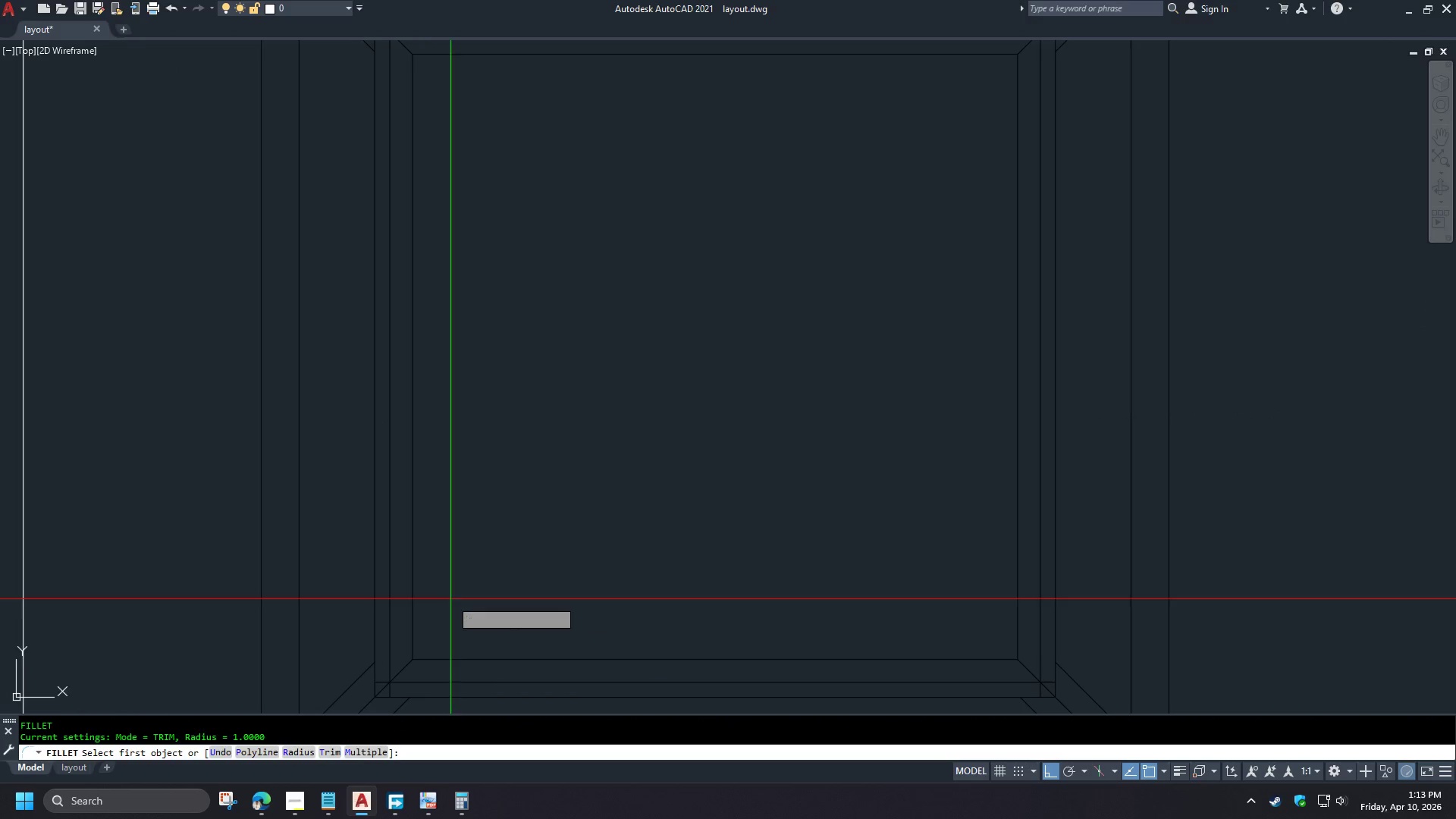 
key(Space)
 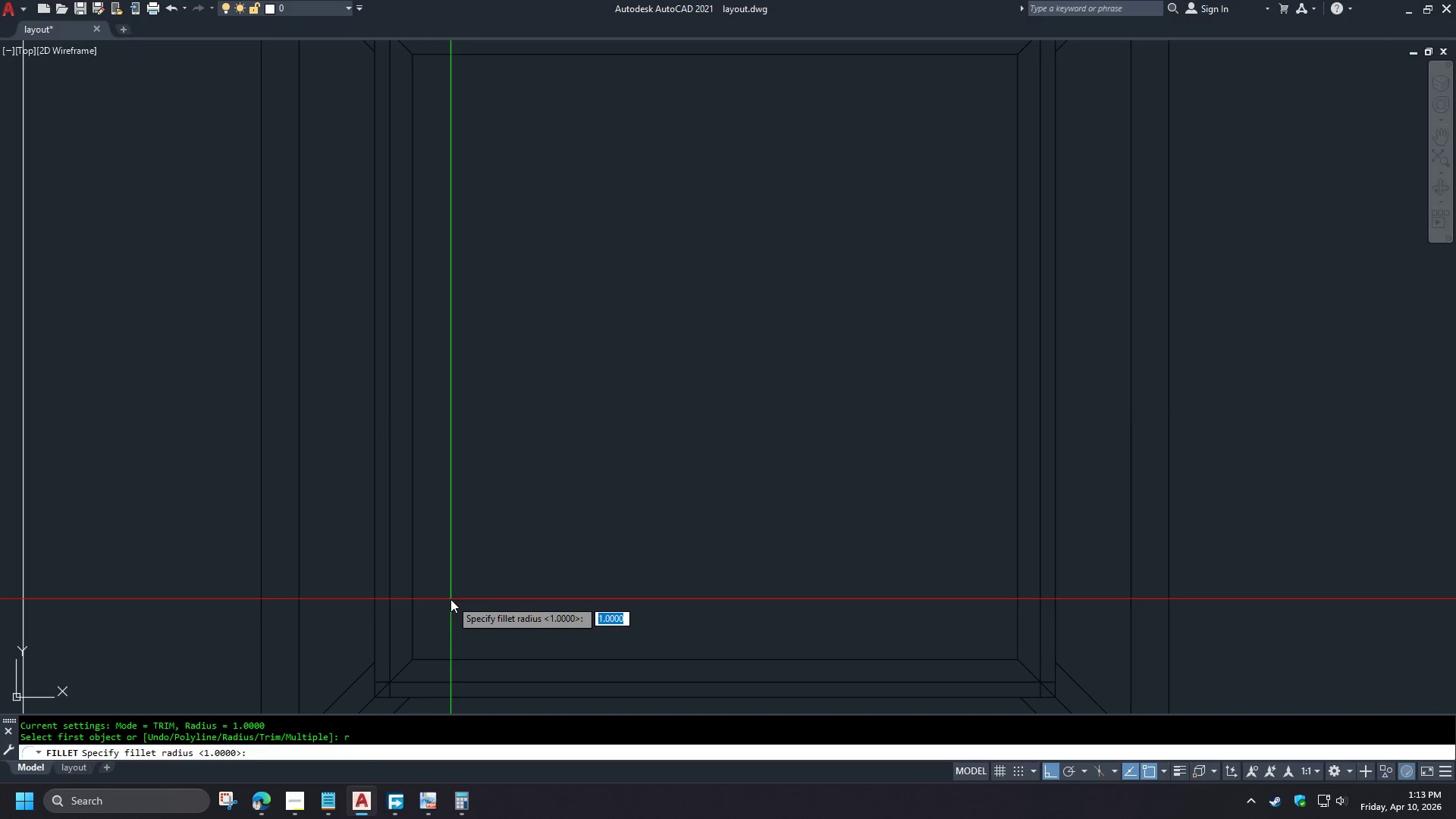 
key(0)
 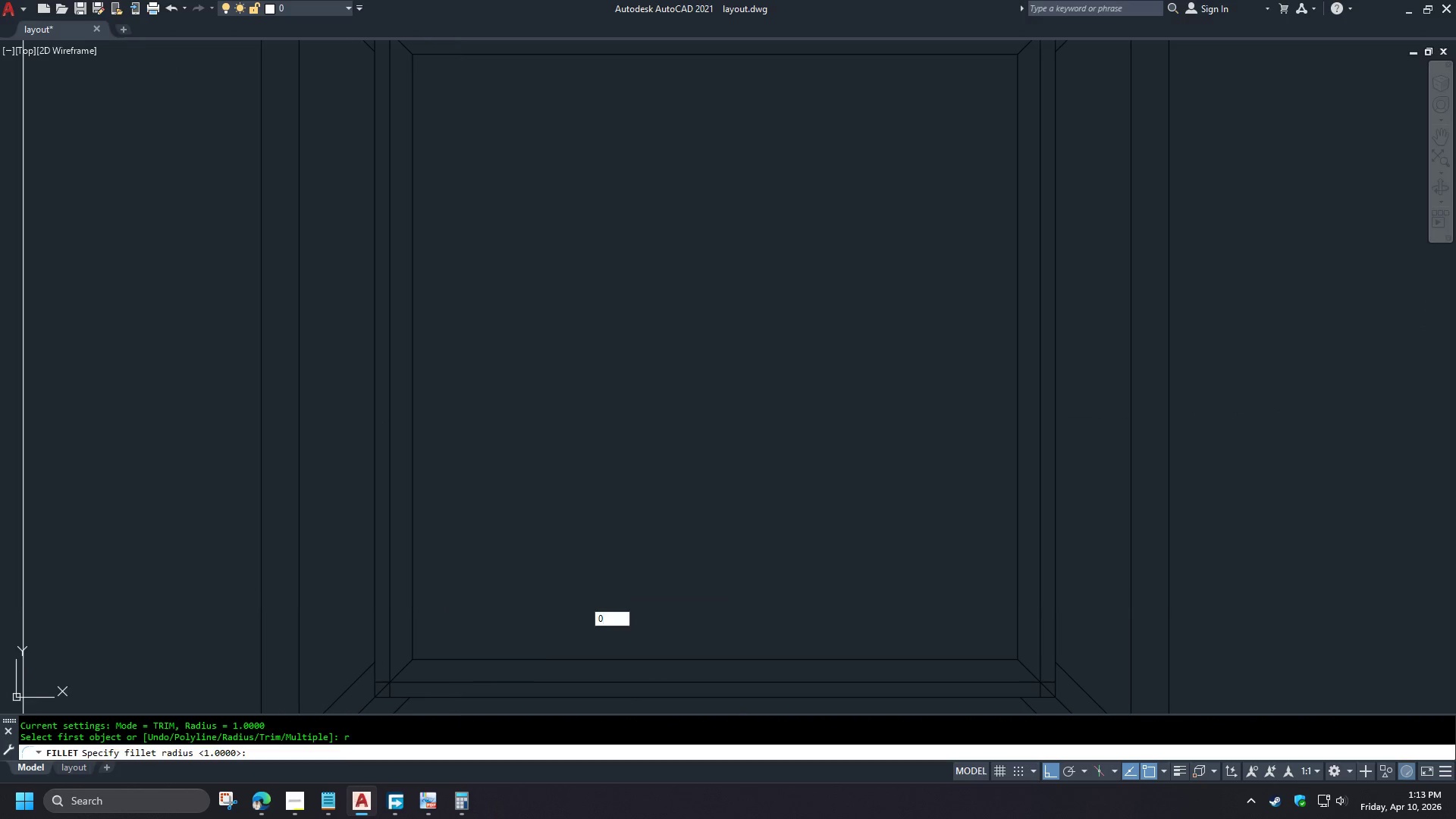 
key(Space)
 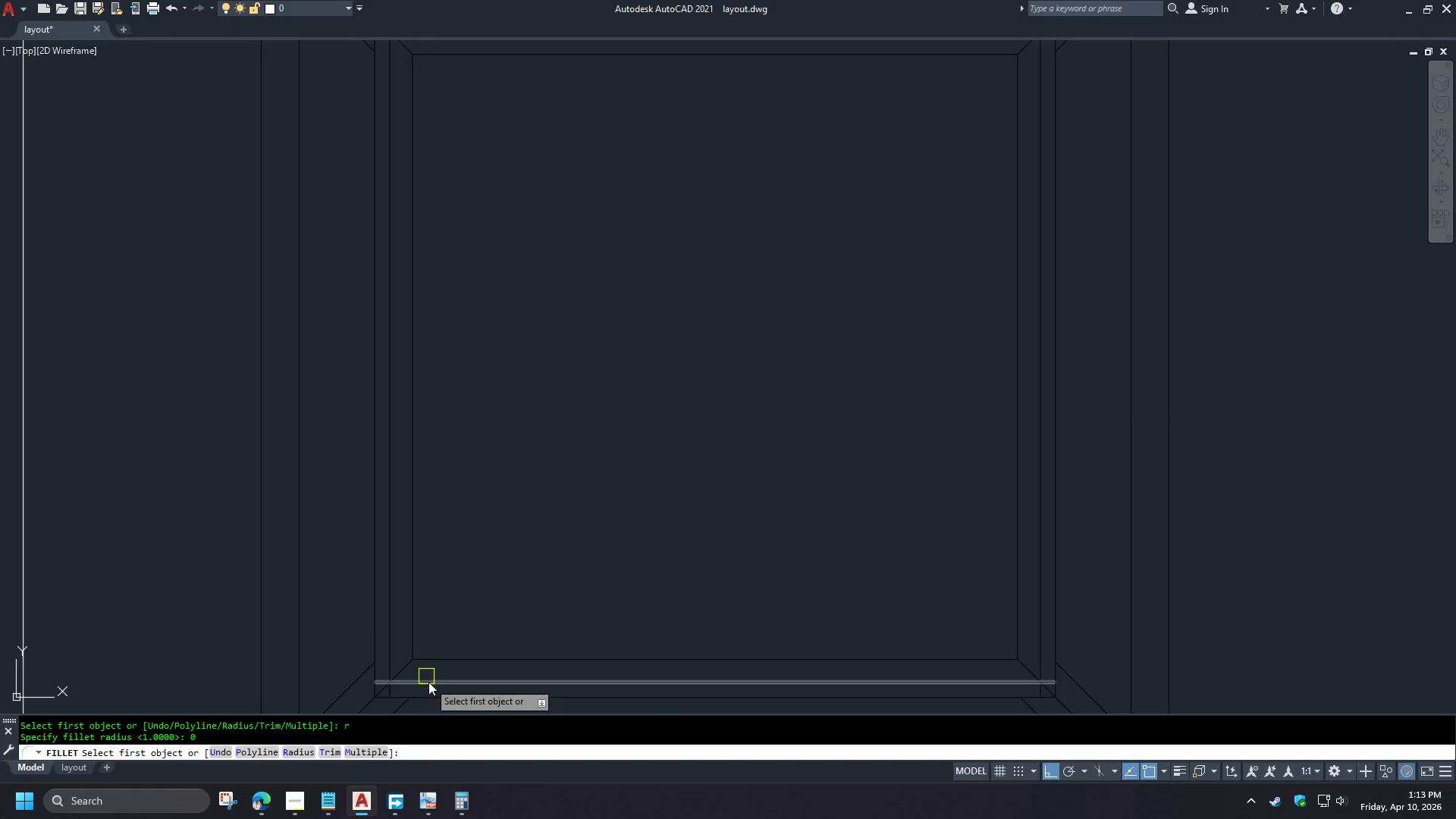 
left_click([428, 682])
 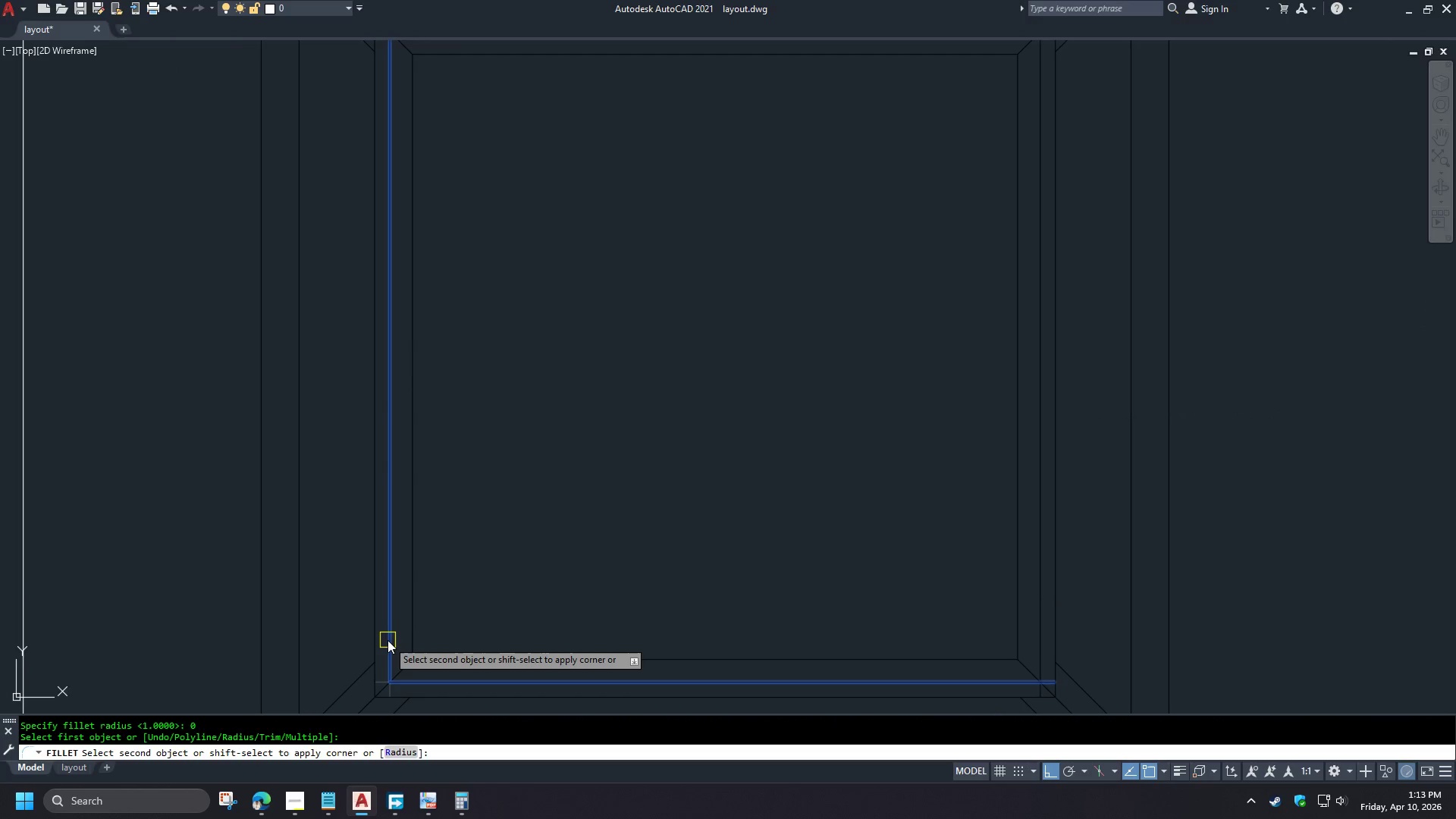 
left_click([388, 641])
 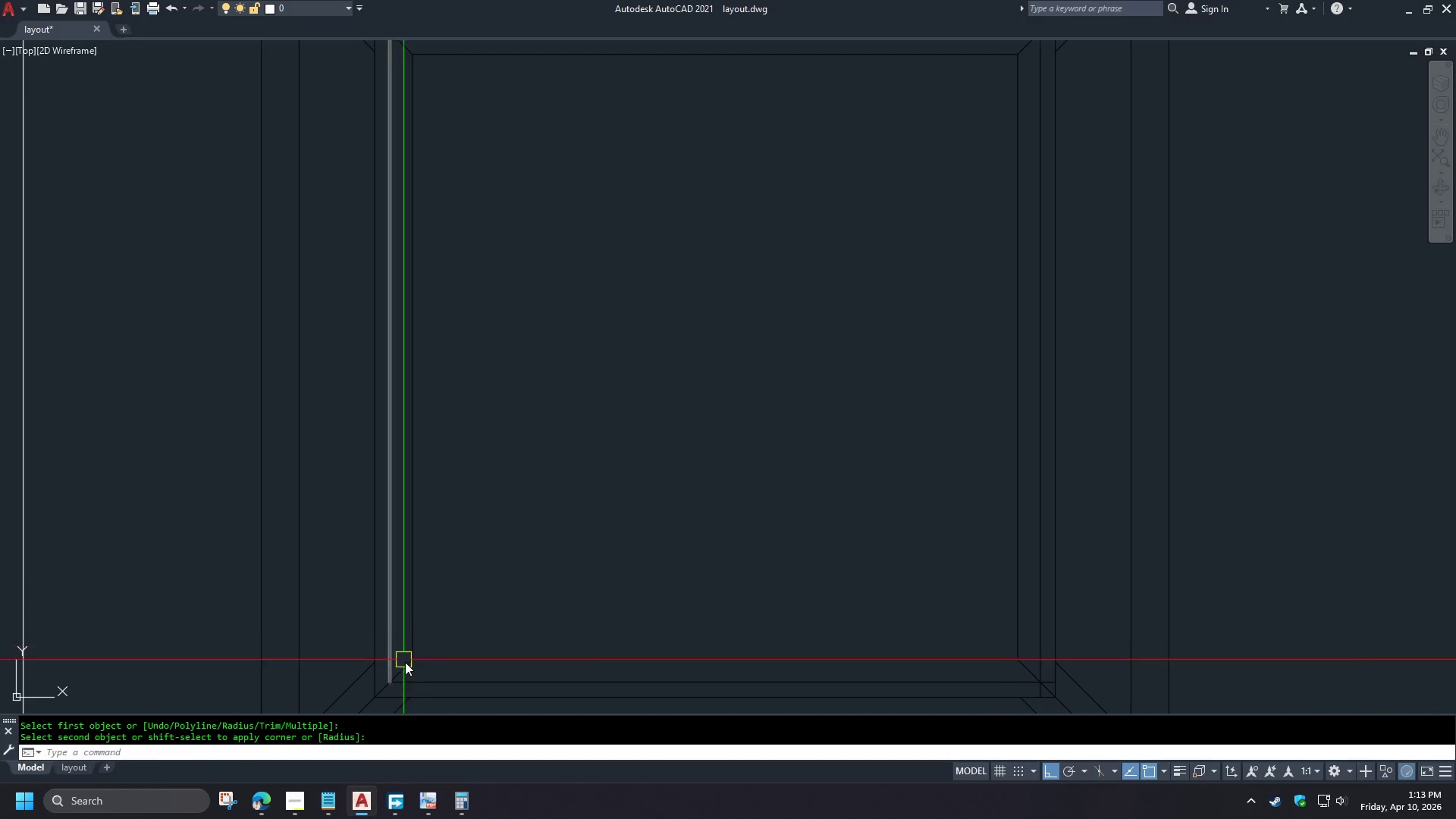 
scroll: coordinate [410, 683], scroll_direction: down, amount: 3.0
 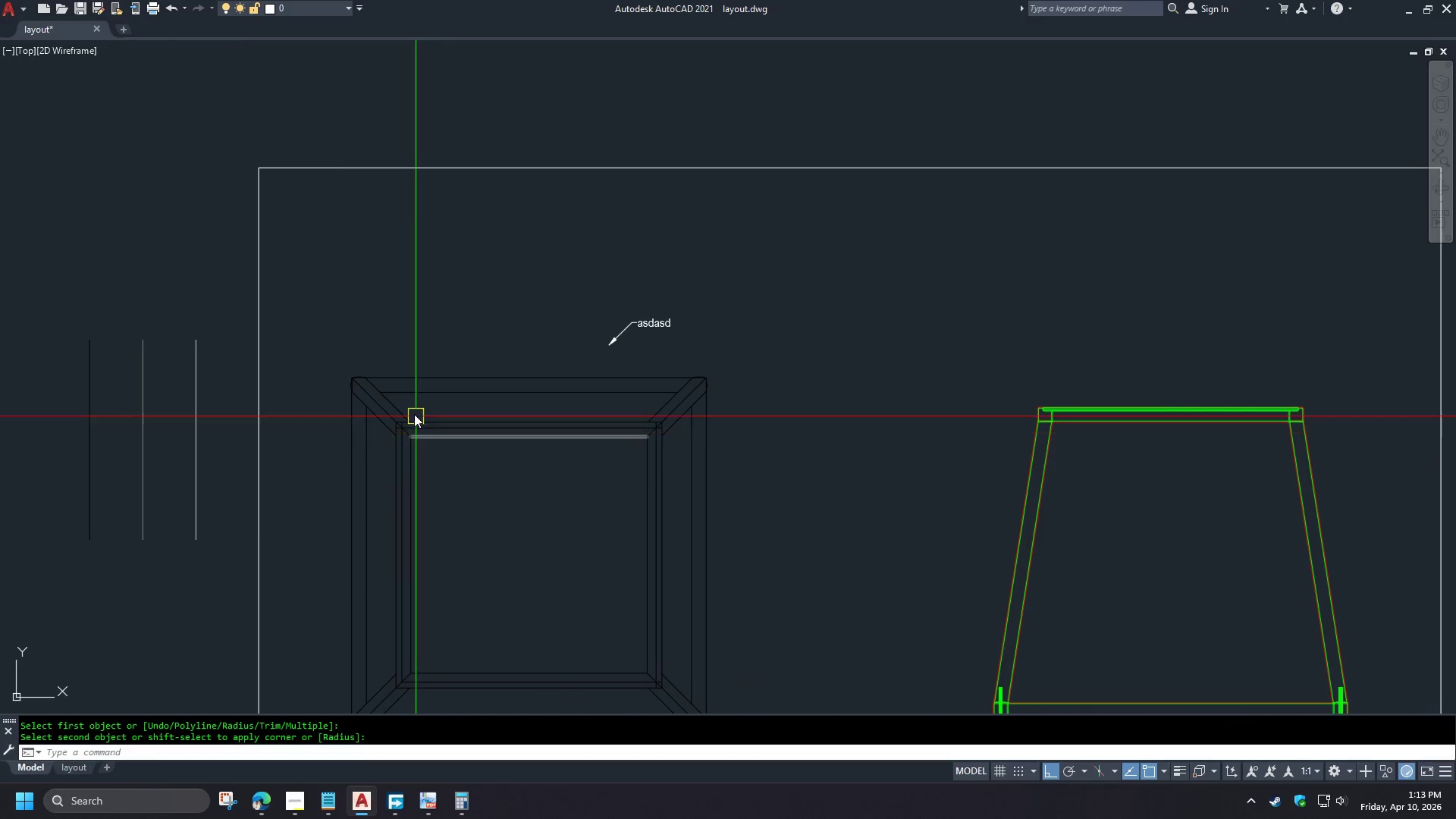 
key(Space)
 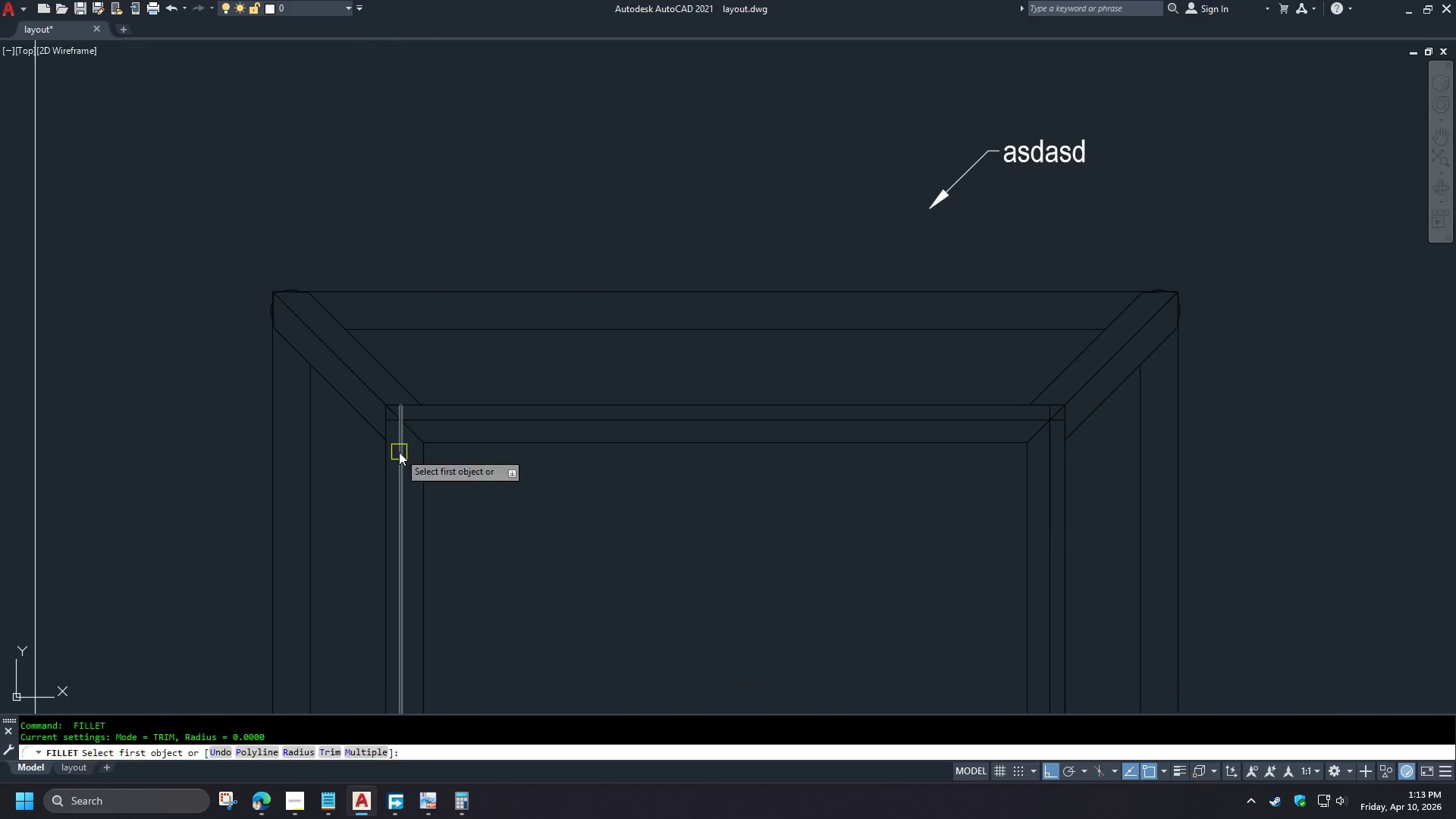 
left_click([399, 452])
 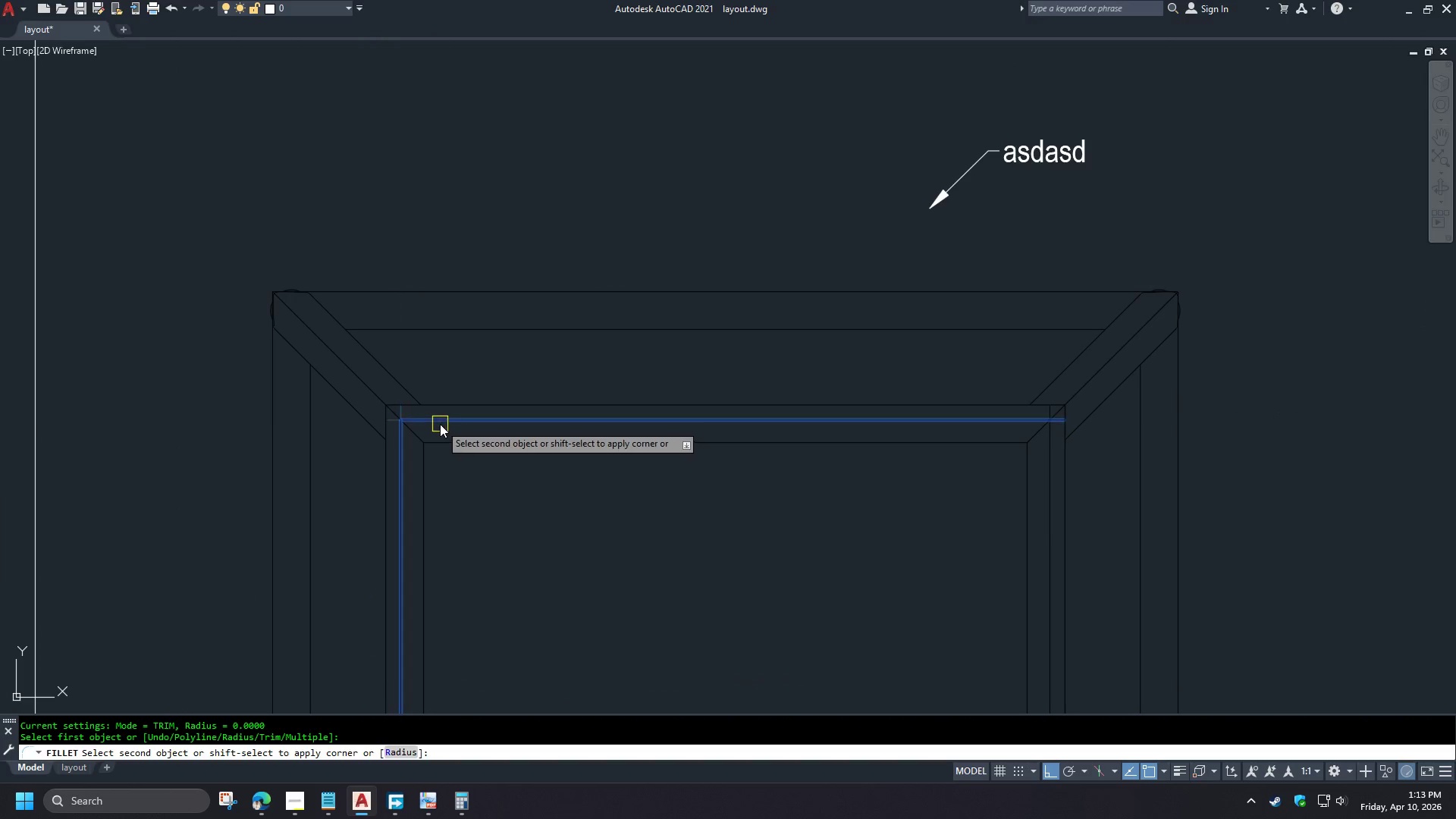 
scroll: coordinate [401, 440], scroll_direction: up, amount: 4.0
 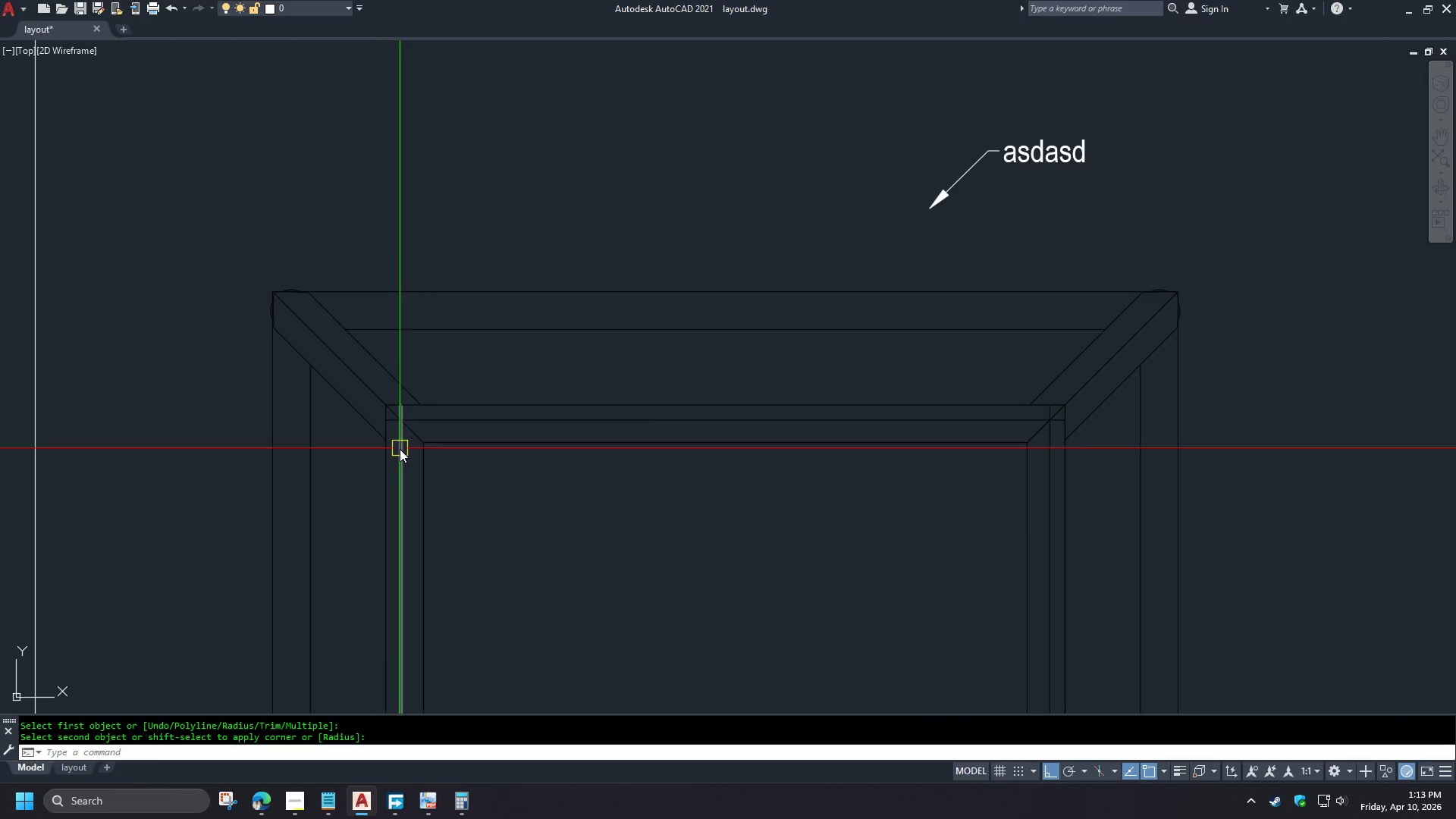 
double_click([440, 423])
 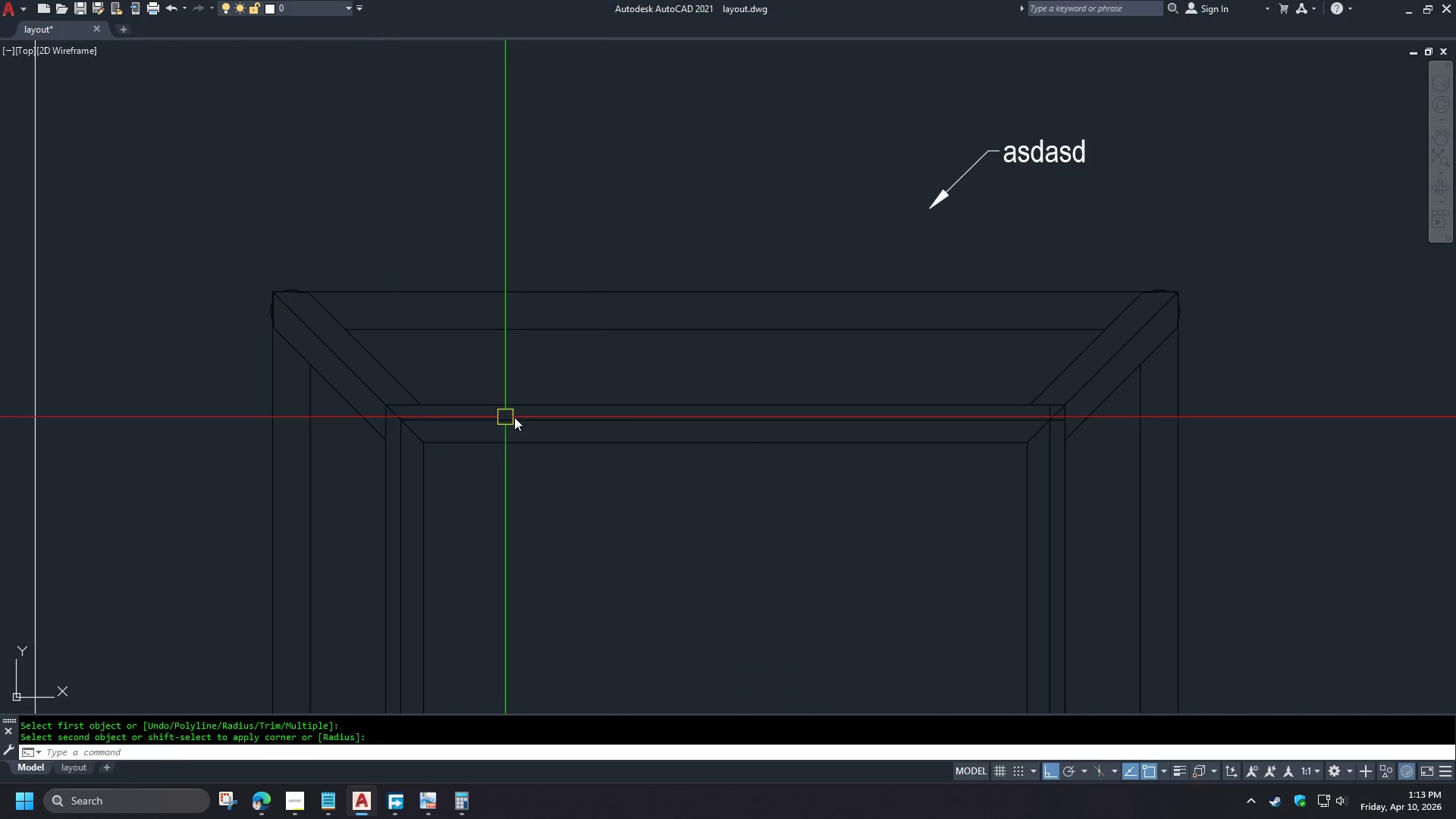 
key(Space)
 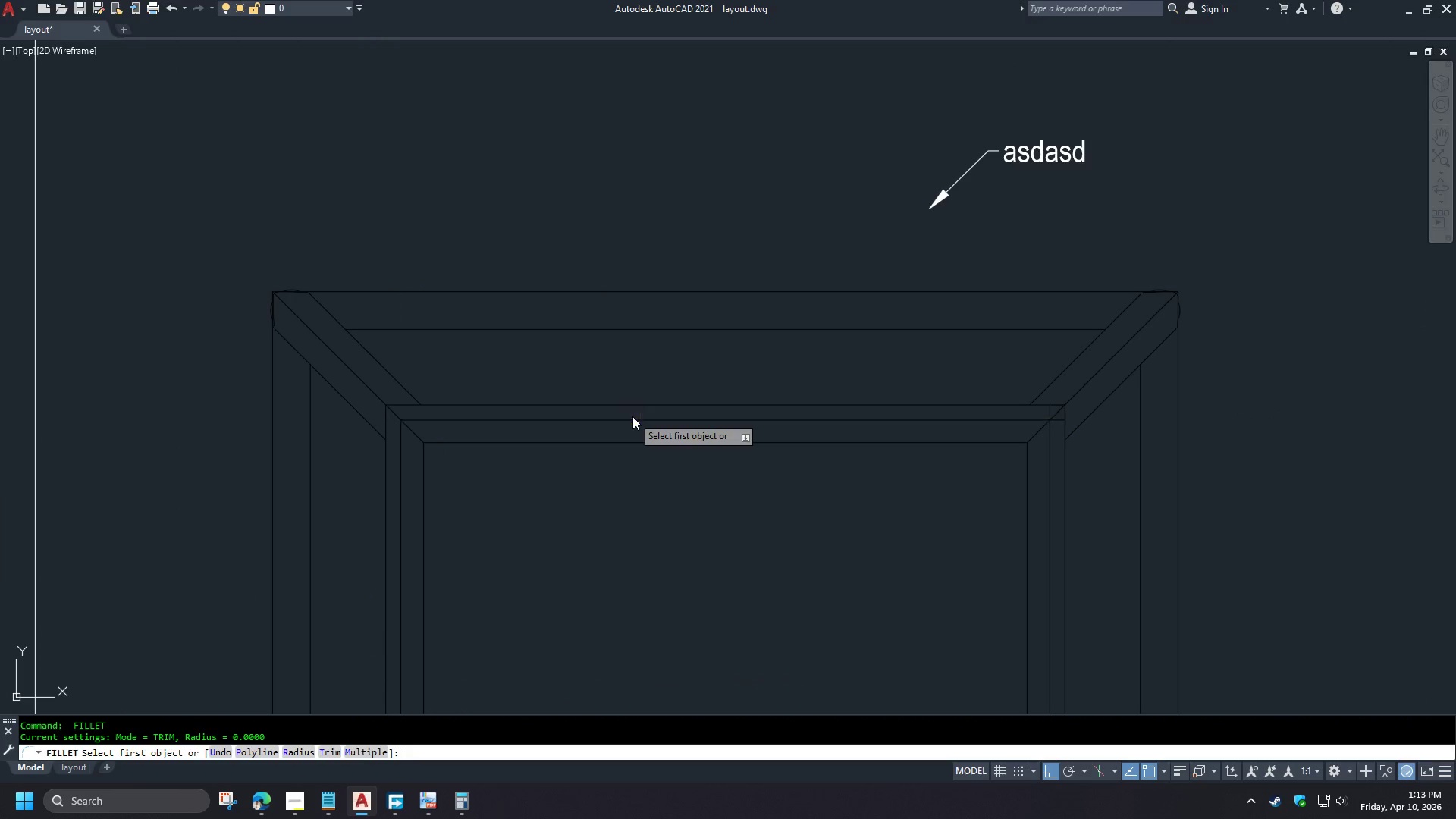 
left_click([632, 416])
 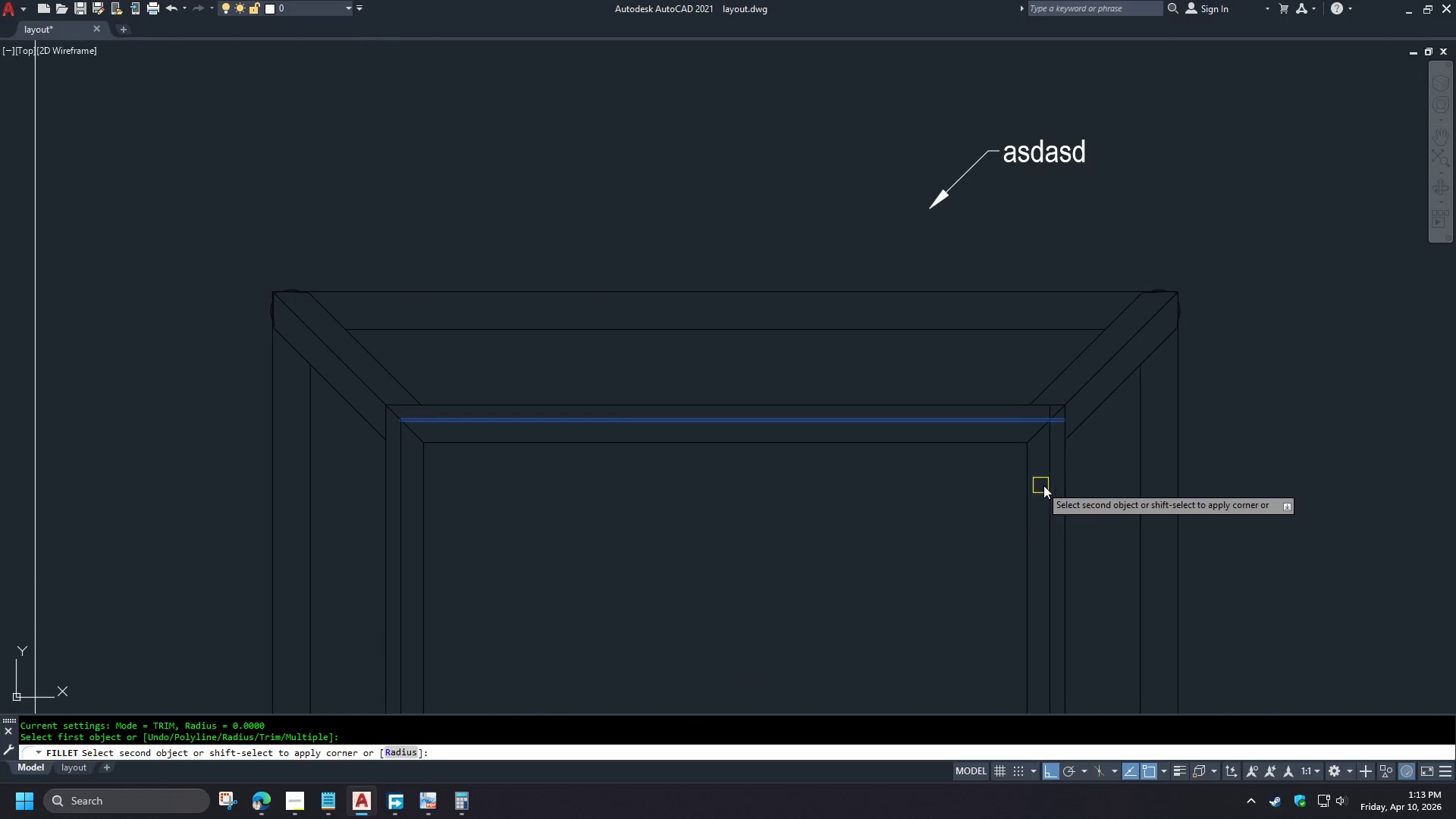 
left_click([1043, 485])
 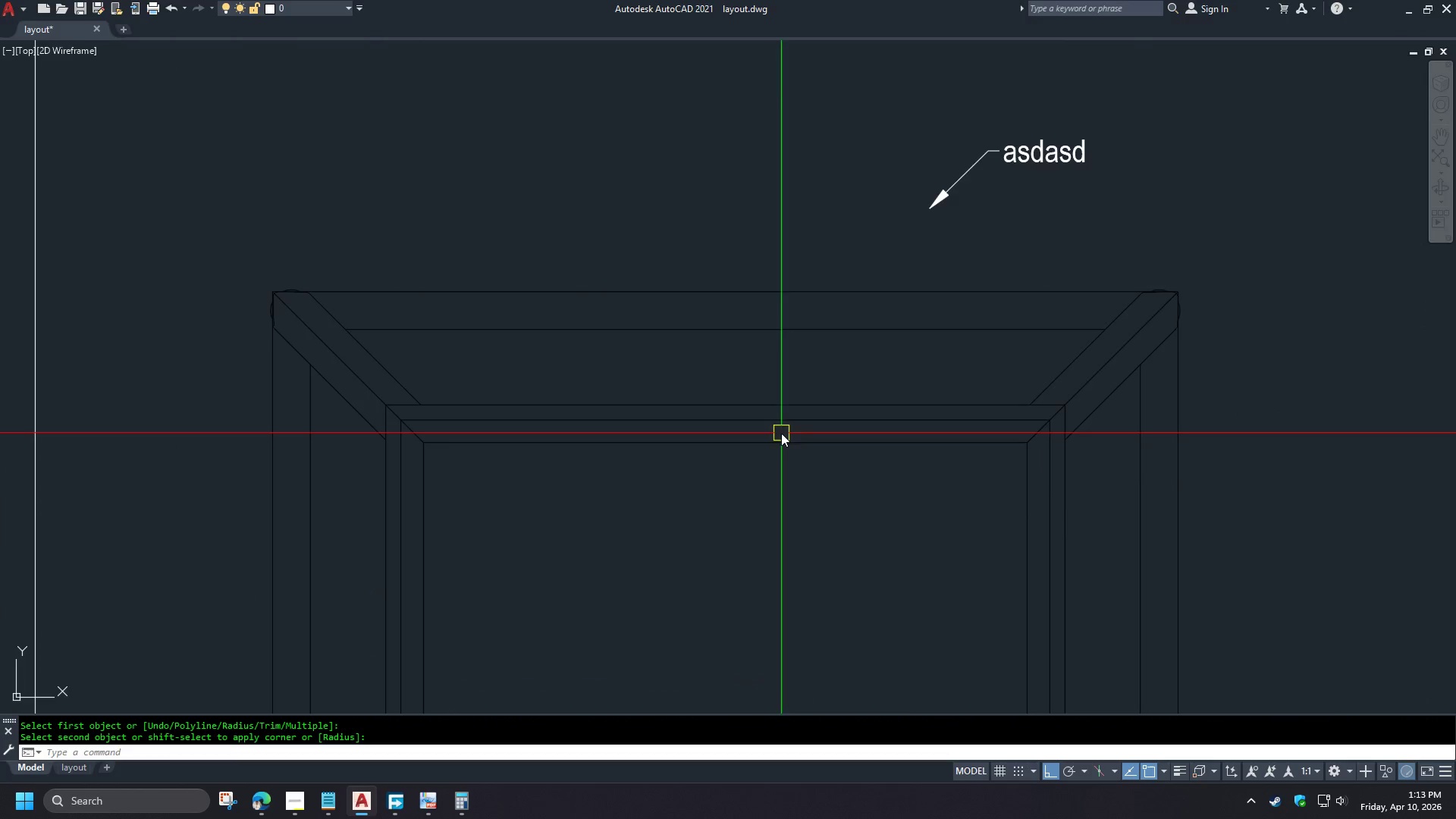 
scroll: coordinate [679, 360], scroll_direction: down, amount: 3.0
 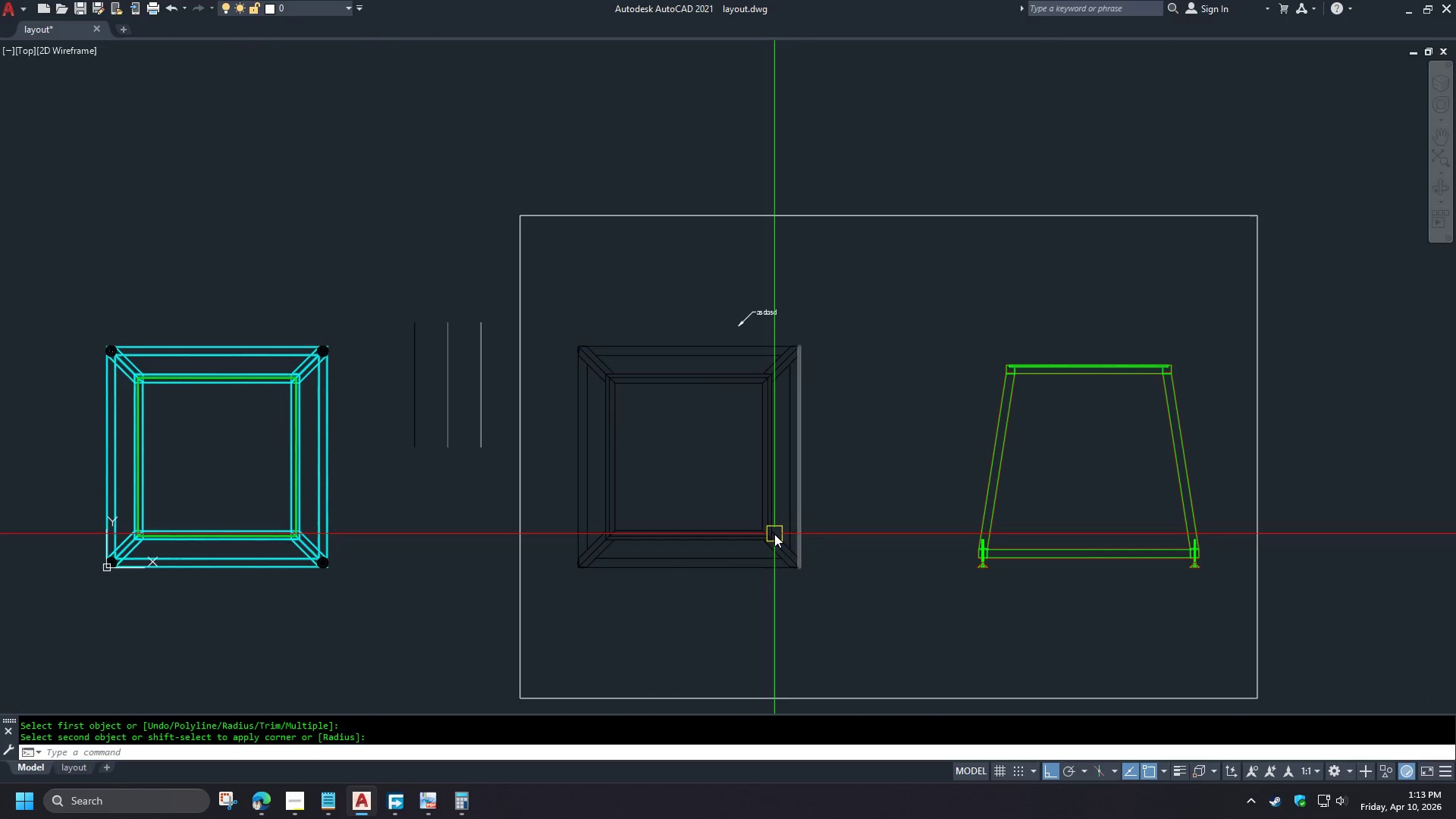 
key(Space)
 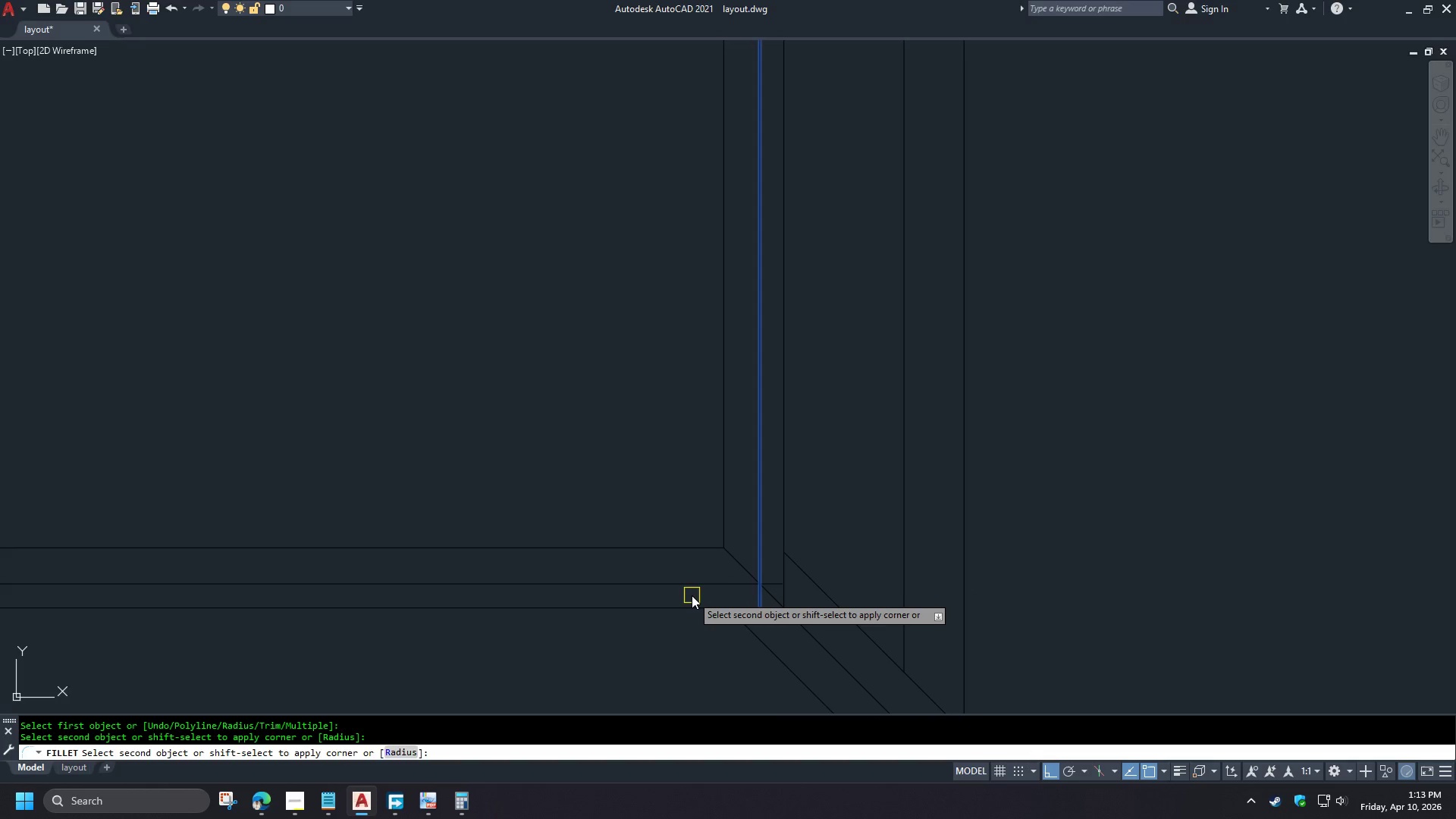 
scroll: coordinate [767, 516], scroll_direction: up, amount: 6.0
 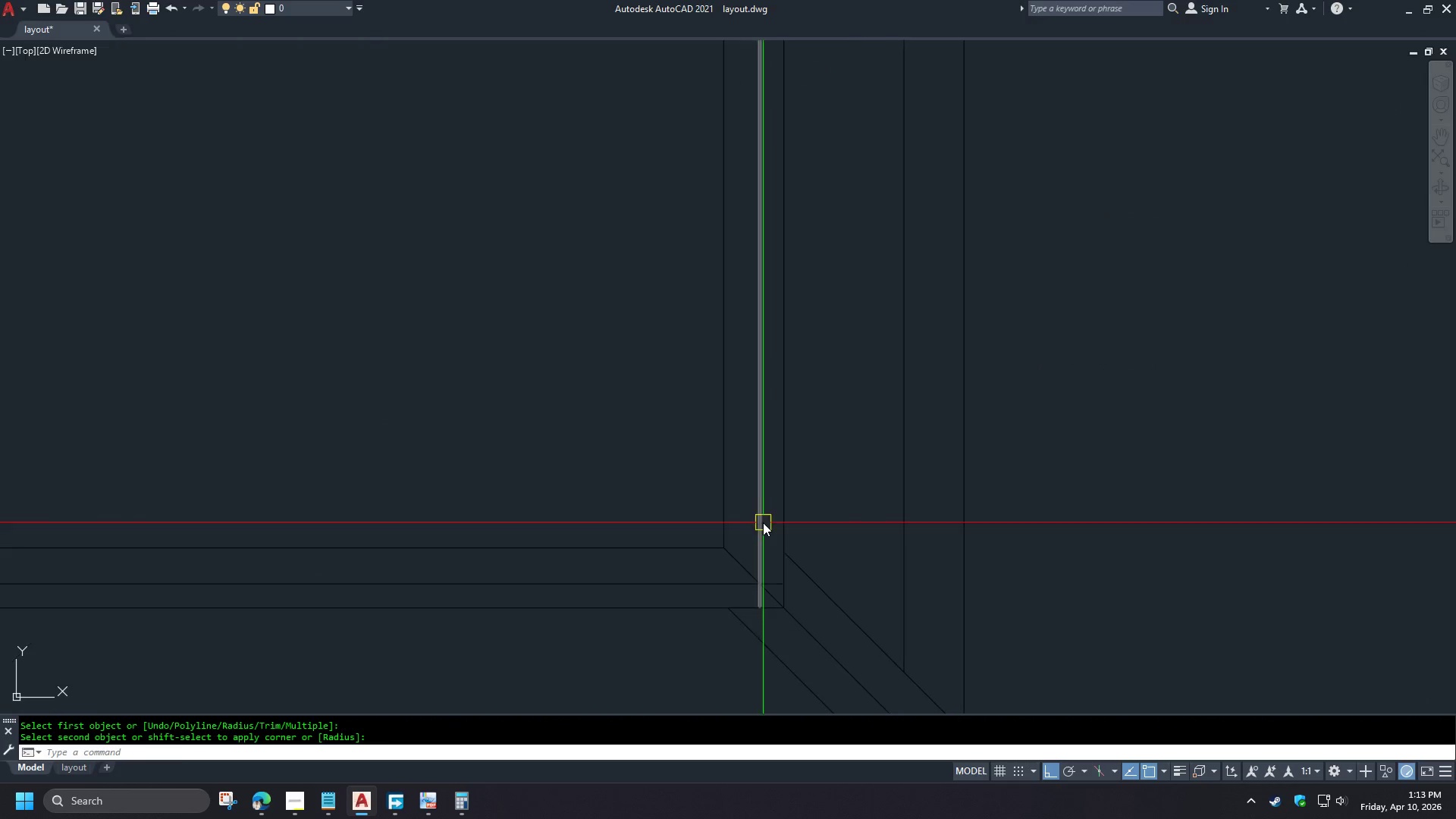 
double_click([687, 580])
 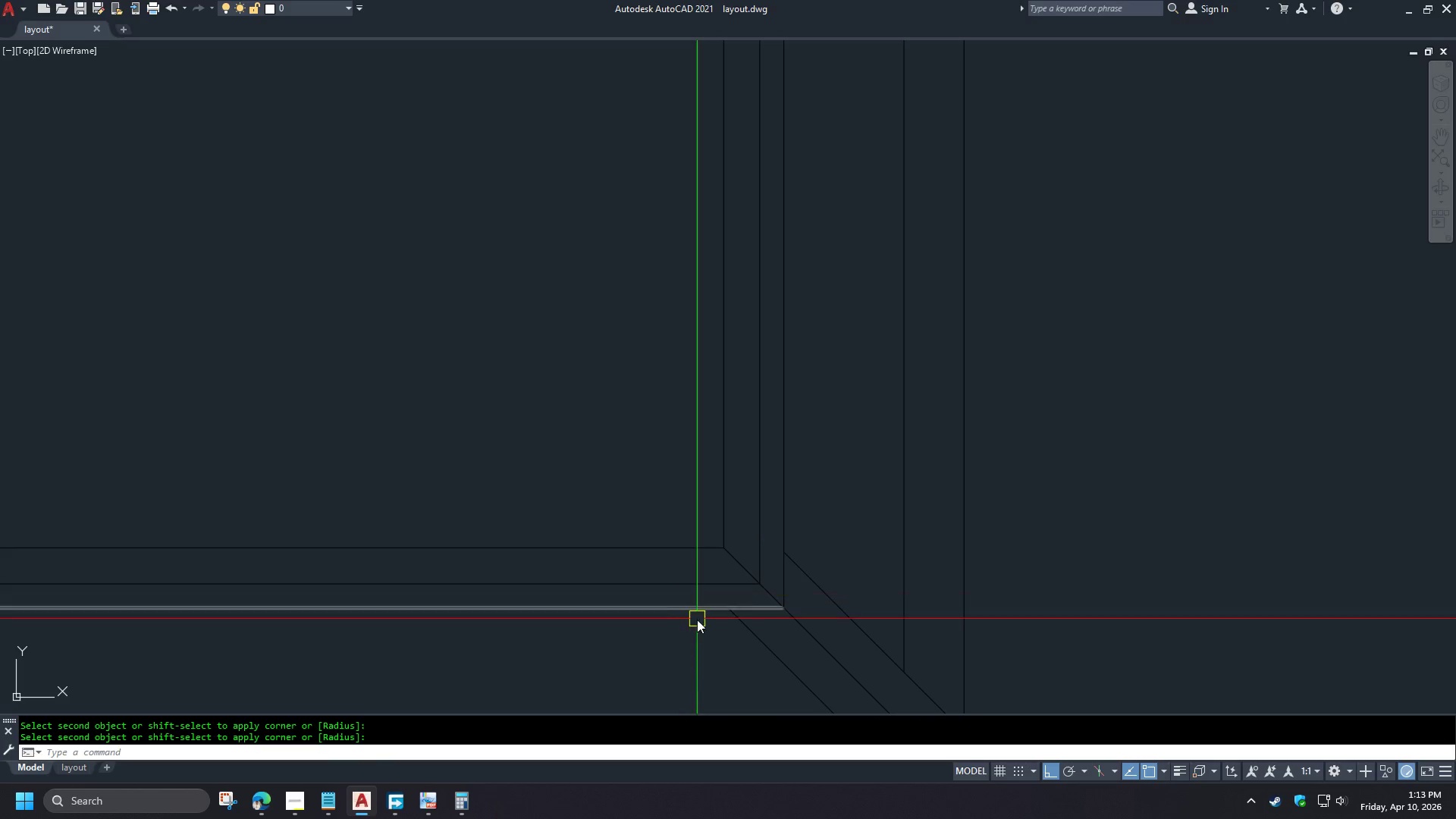 
scroll: coordinate [780, 575], scroll_direction: down, amount: 4.0
 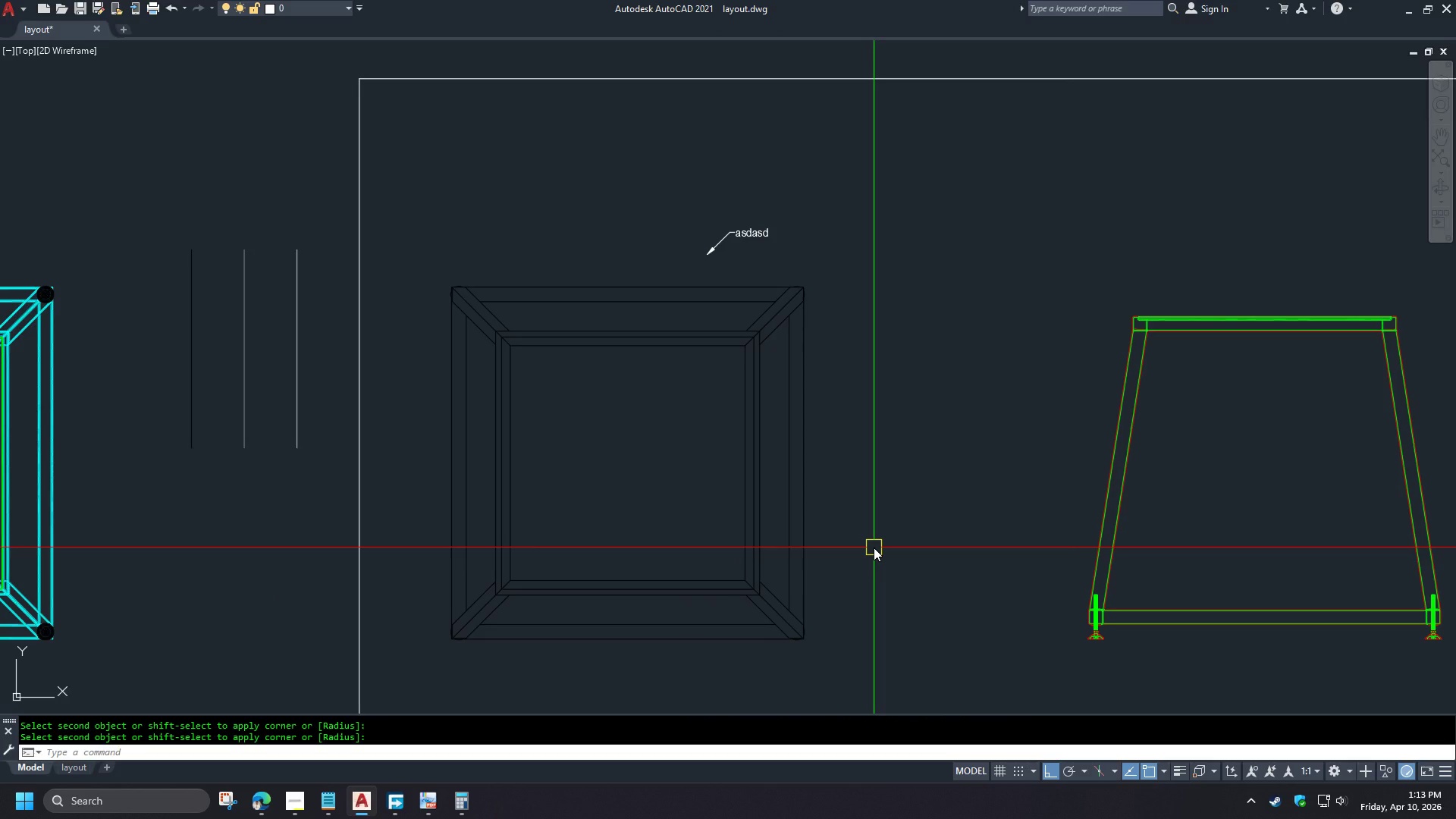 
scroll: coordinate [815, 329], scroll_direction: up, amount: 3.0
 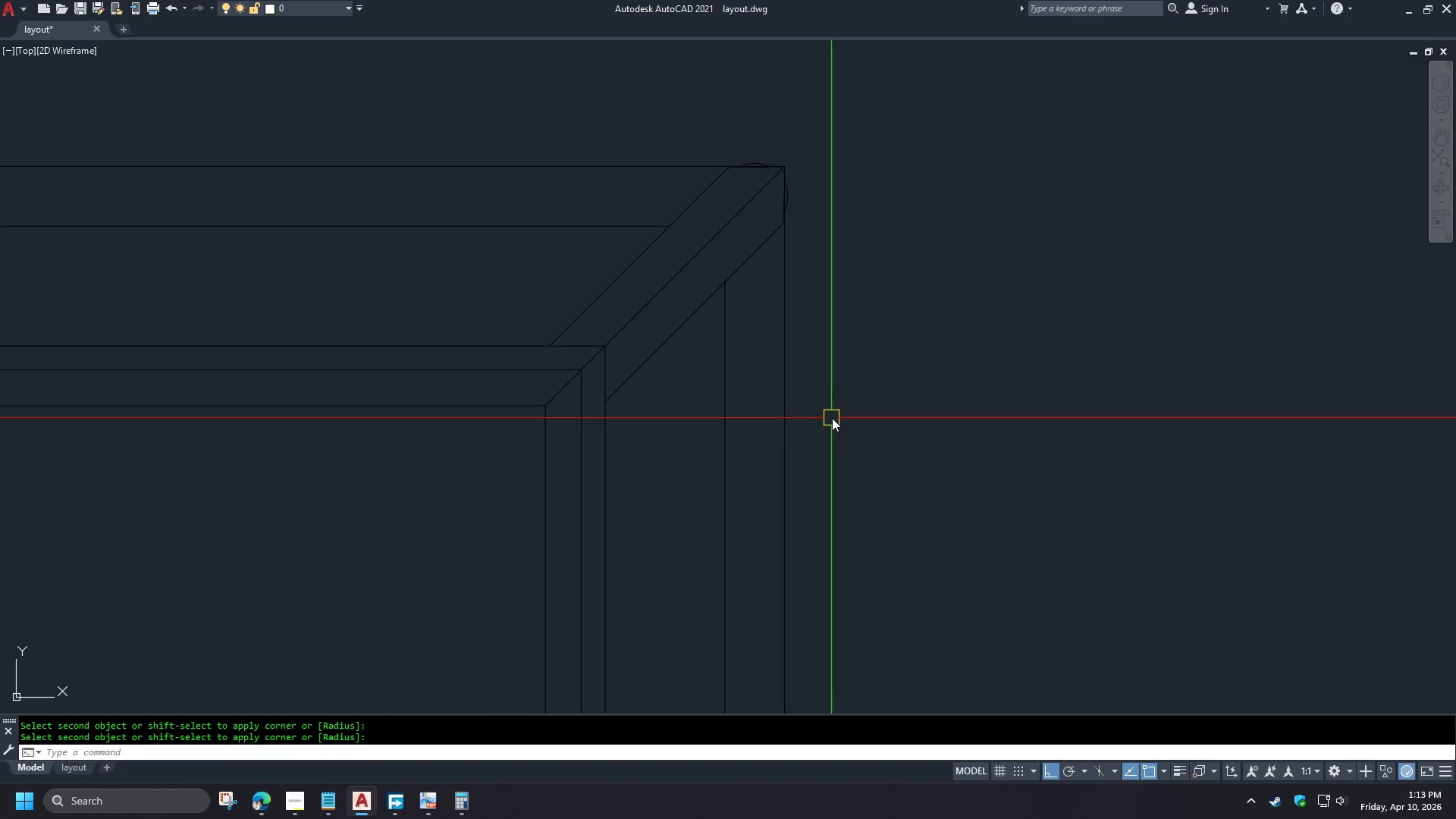 
type(di)
 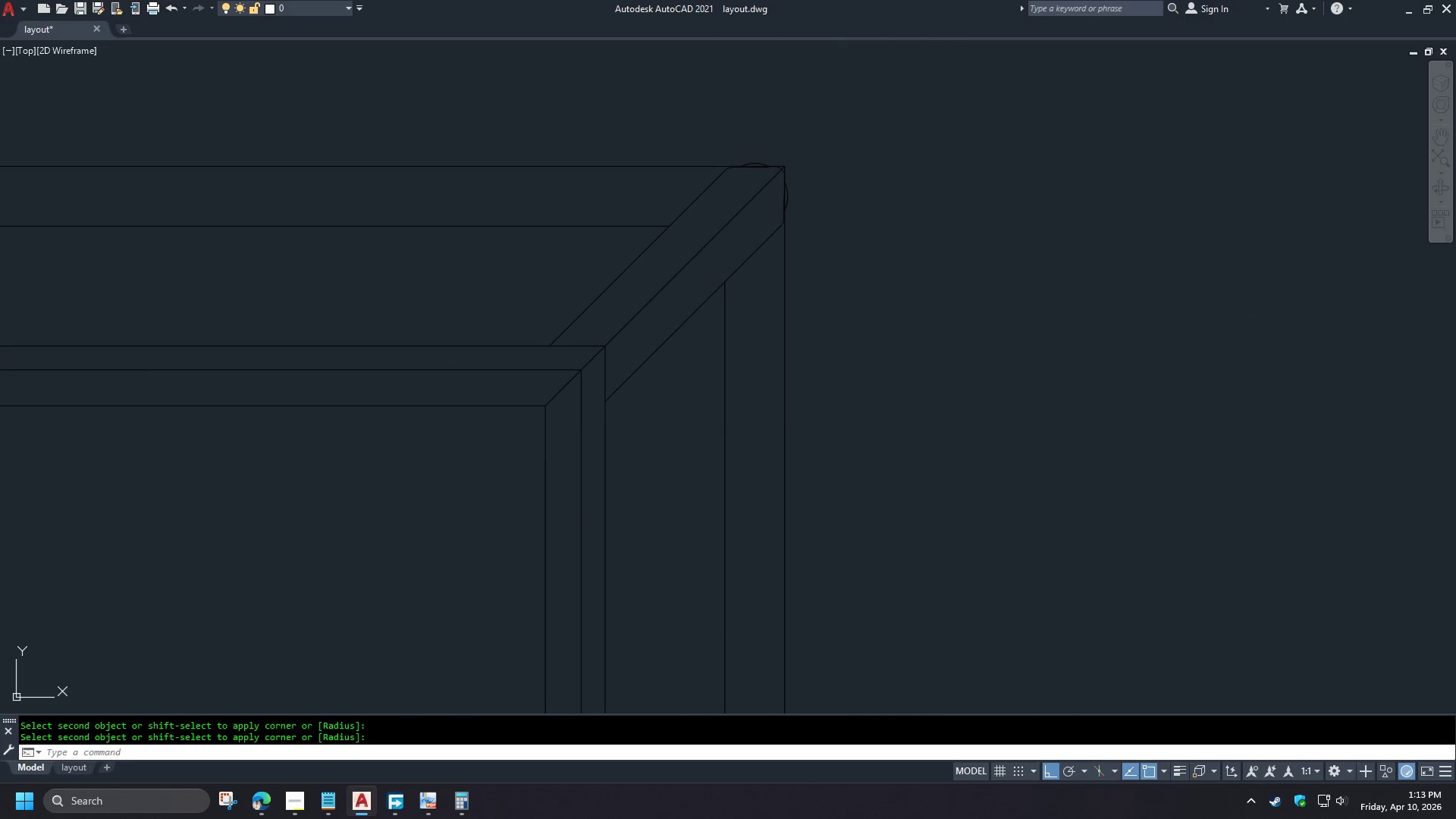 
key(Space)
 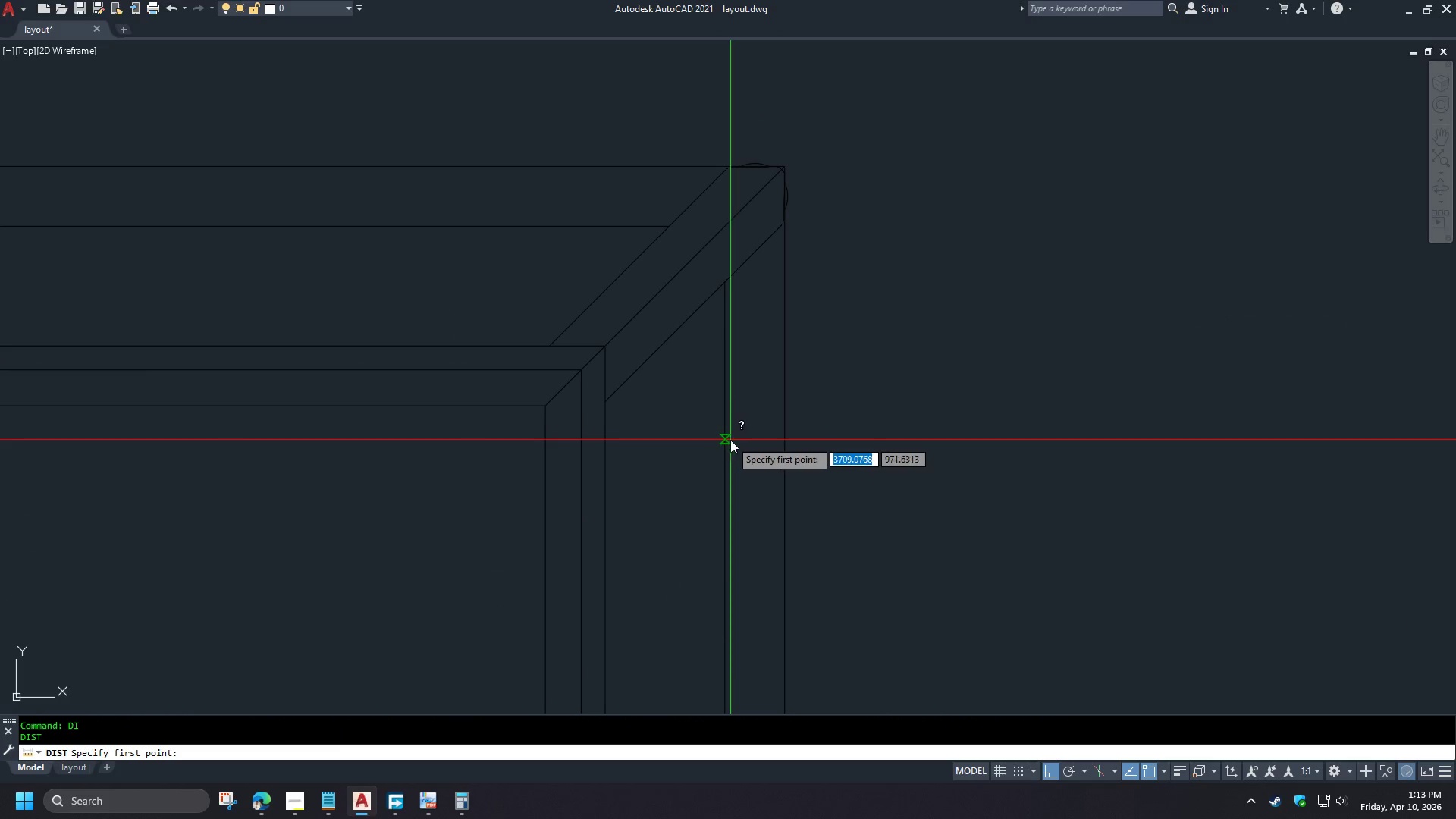 
left_click([730, 440])
 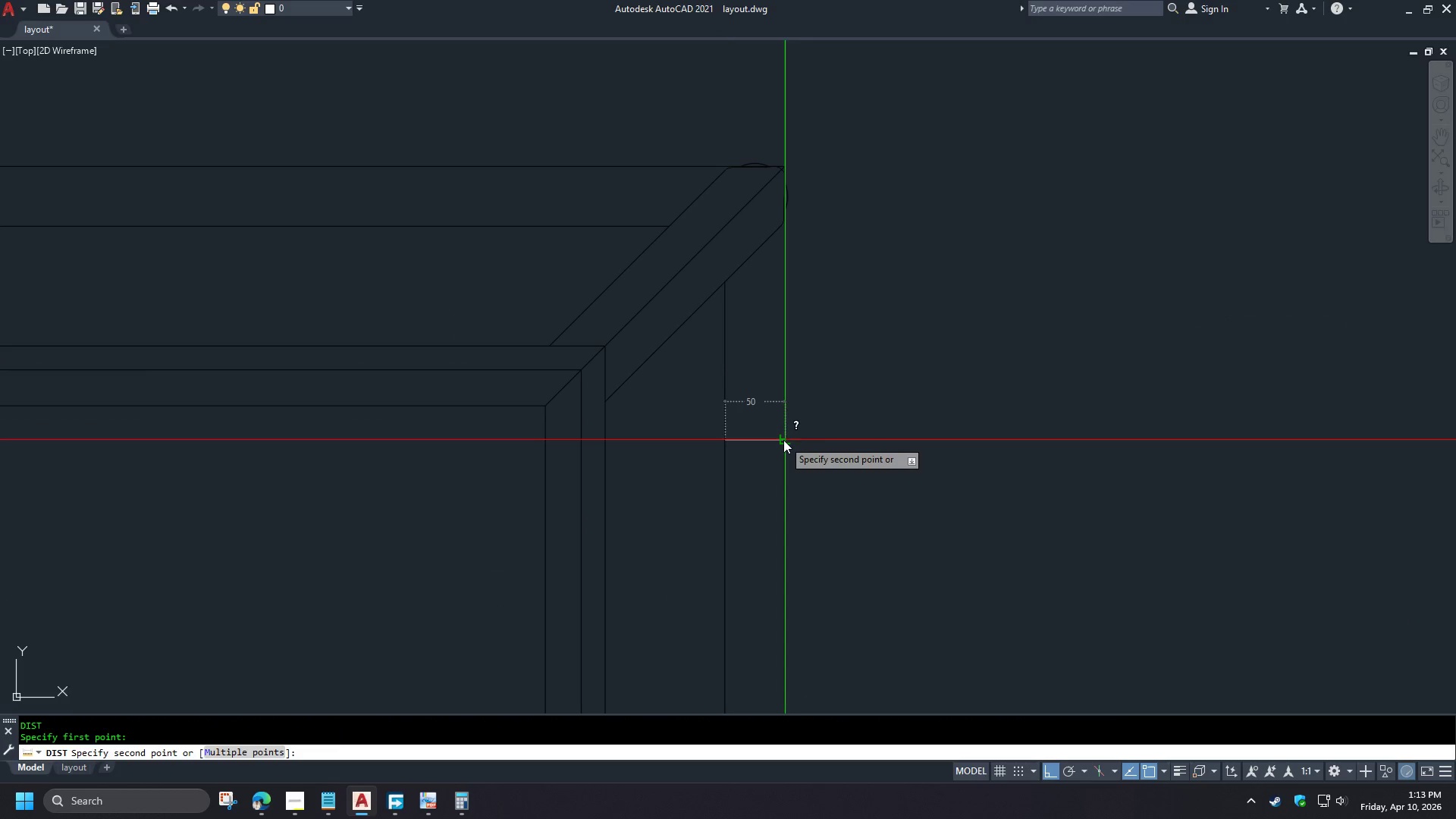 
key(Escape)
 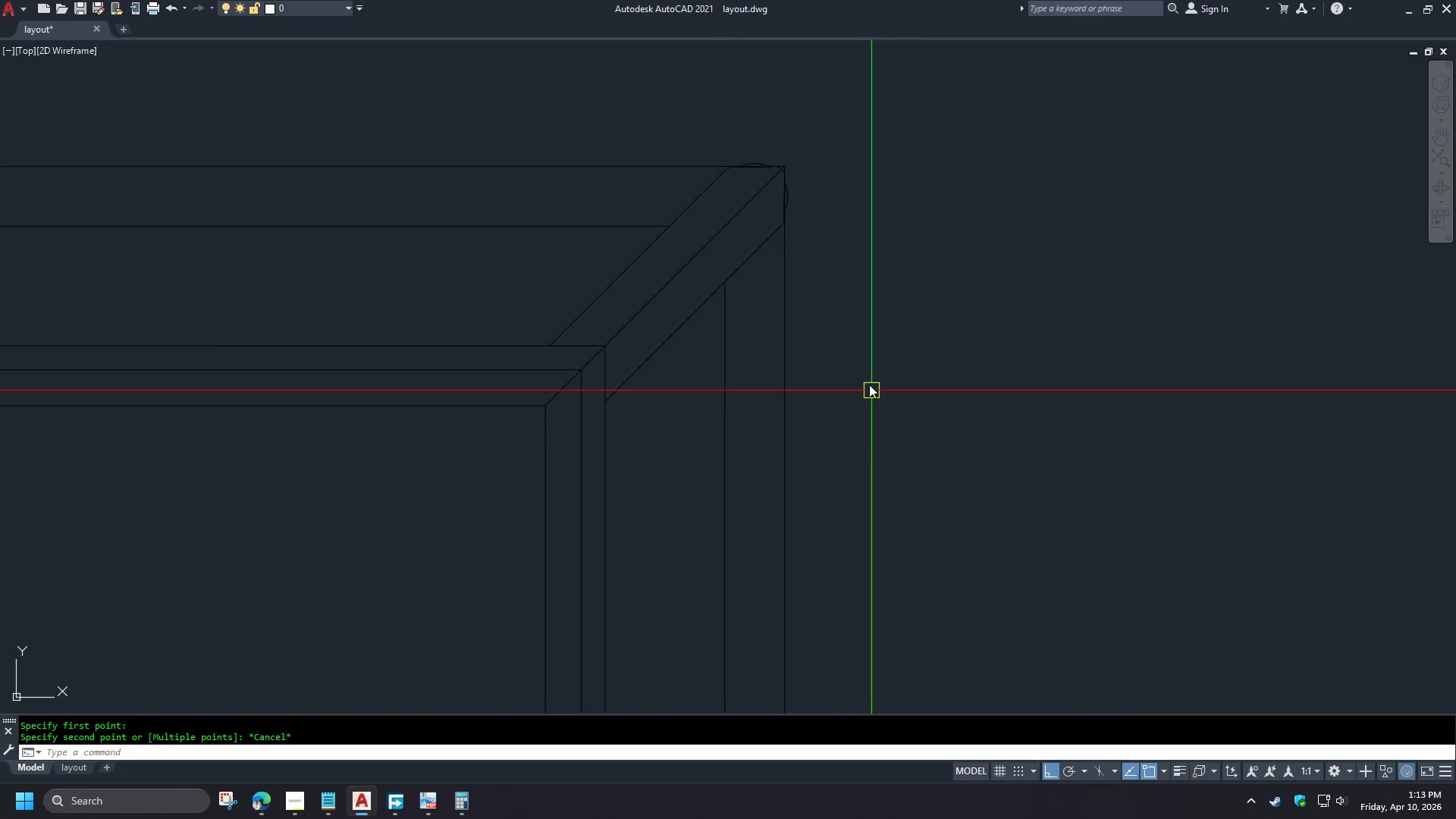 
scroll: coordinate [858, 309], scroll_direction: down, amount: 4.0
 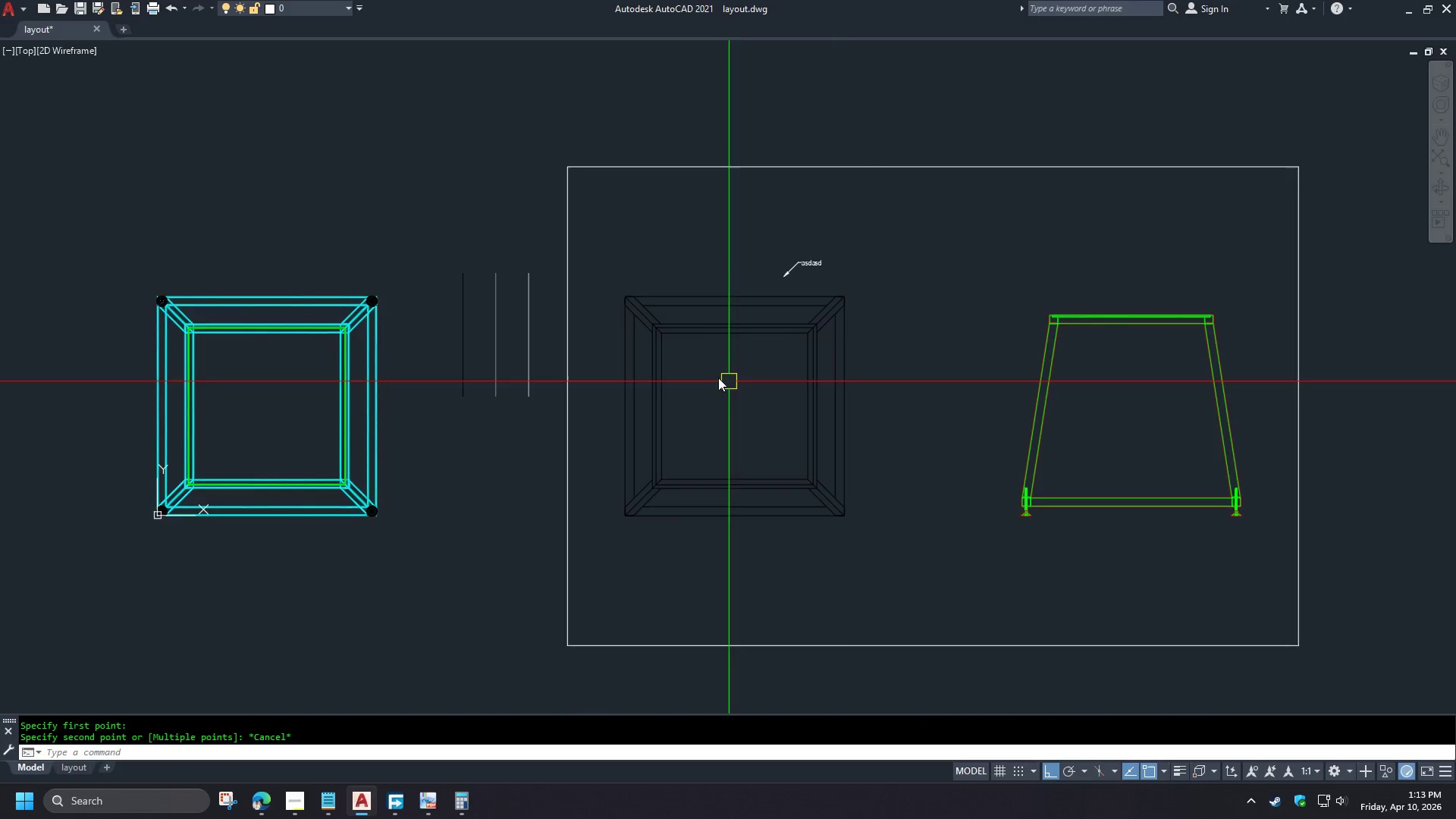 
scroll: coordinate [704, 356], scroll_direction: up, amount: 2.0
 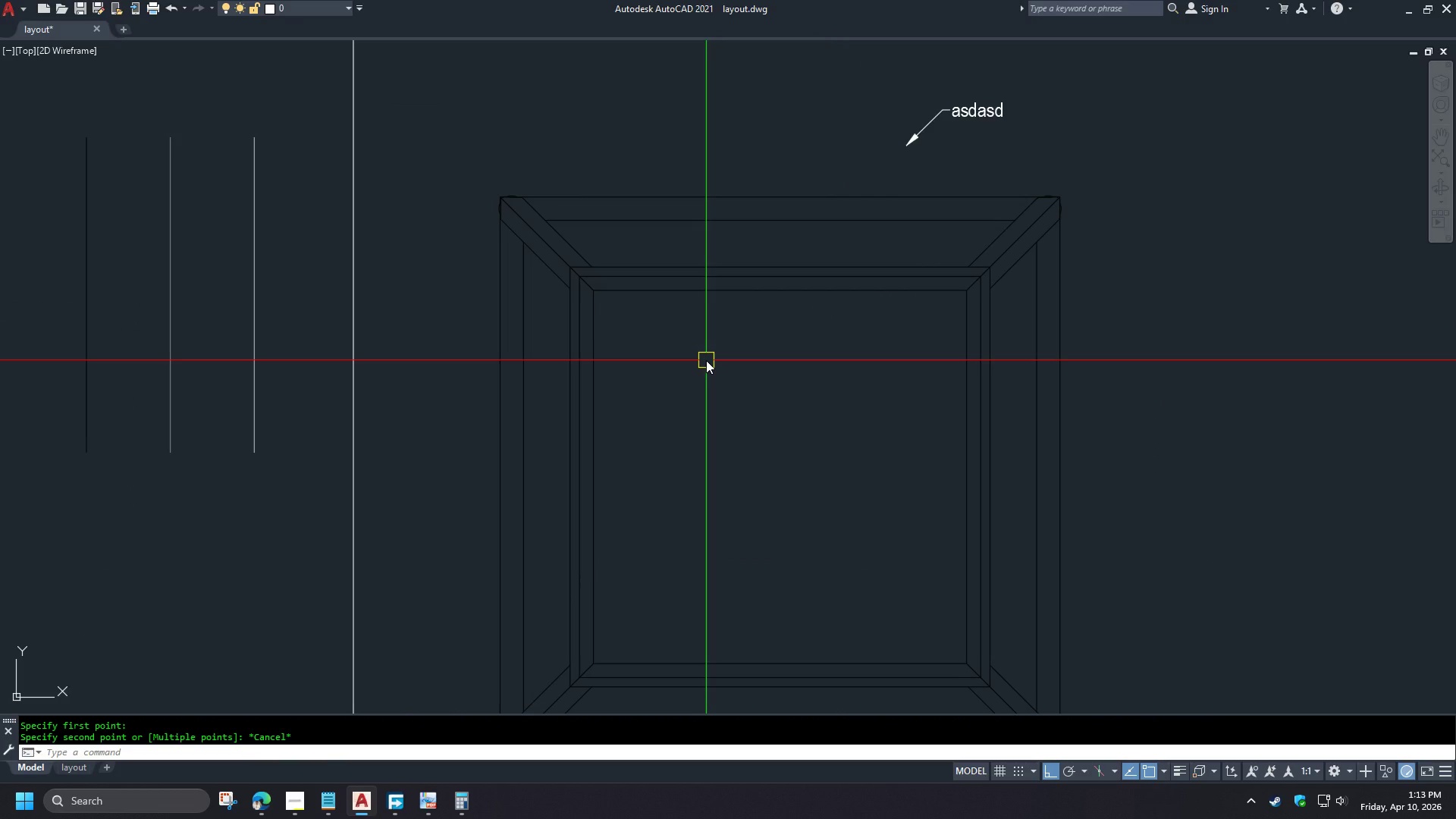 
wait(9.43)
 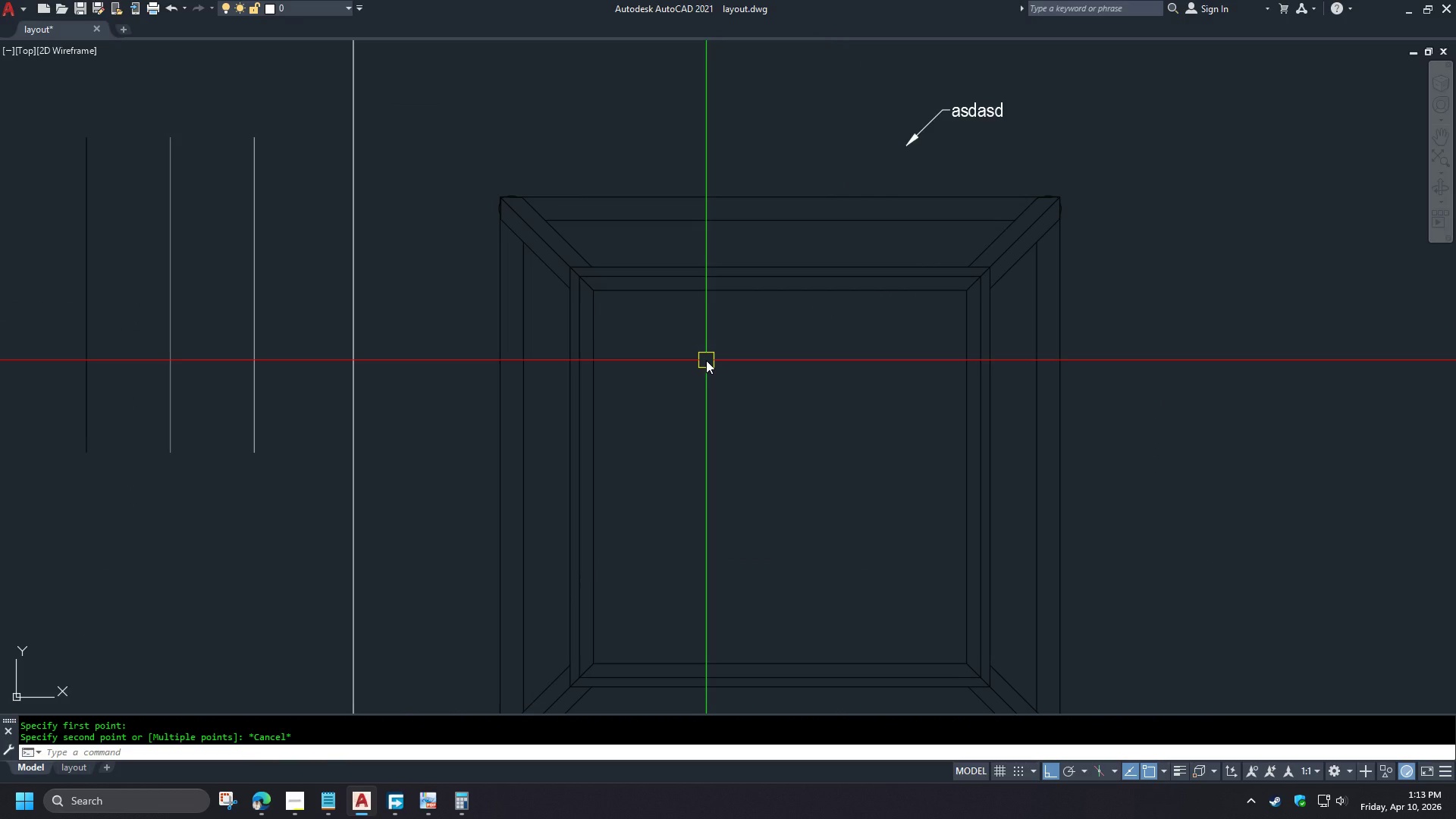 
scroll: coordinate [684, 385], scroll_direction: down, amount: 4.0
 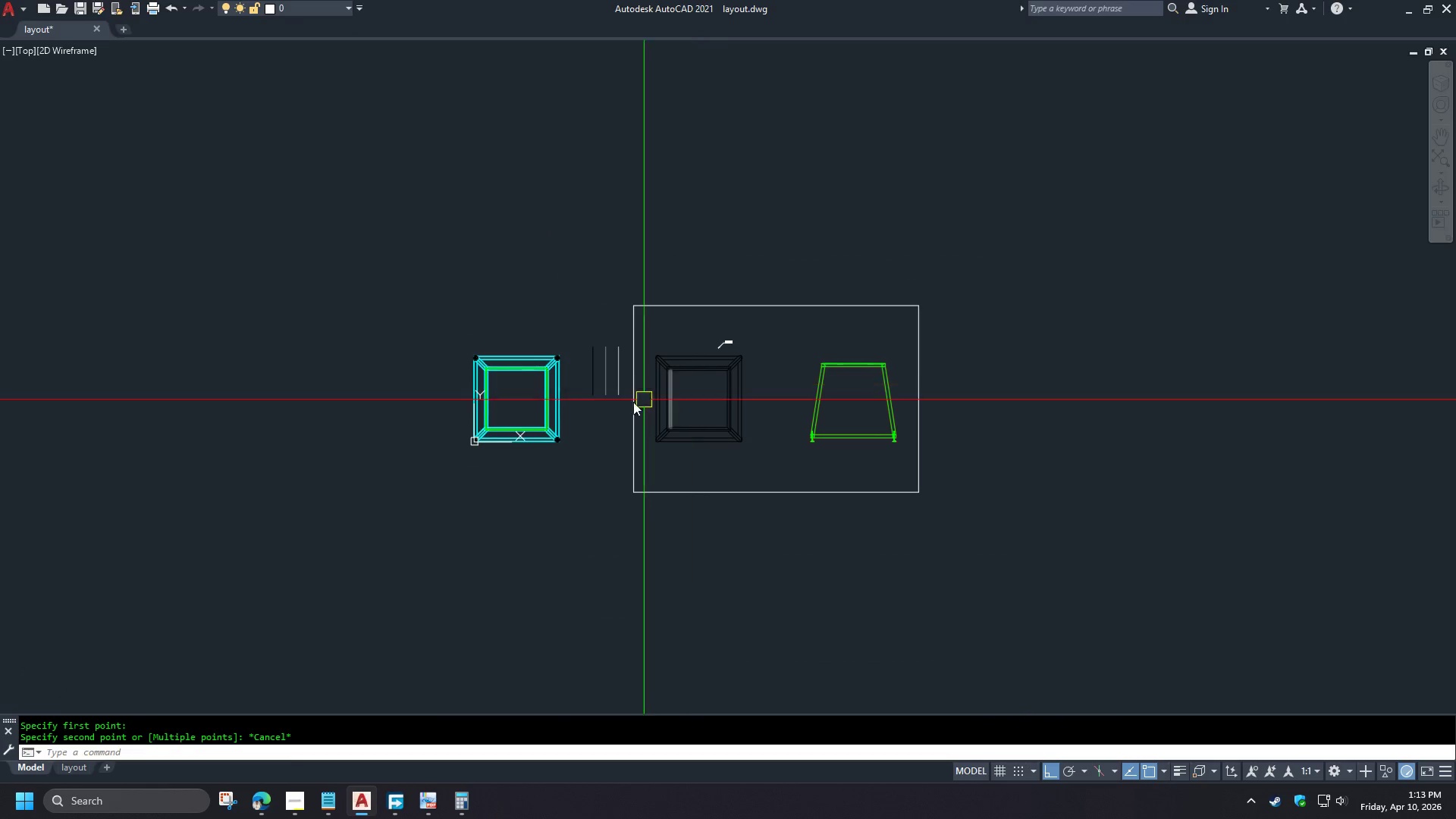 
scroll: coordinate [548, 418], scroll_direction: up, amount: 2.0
 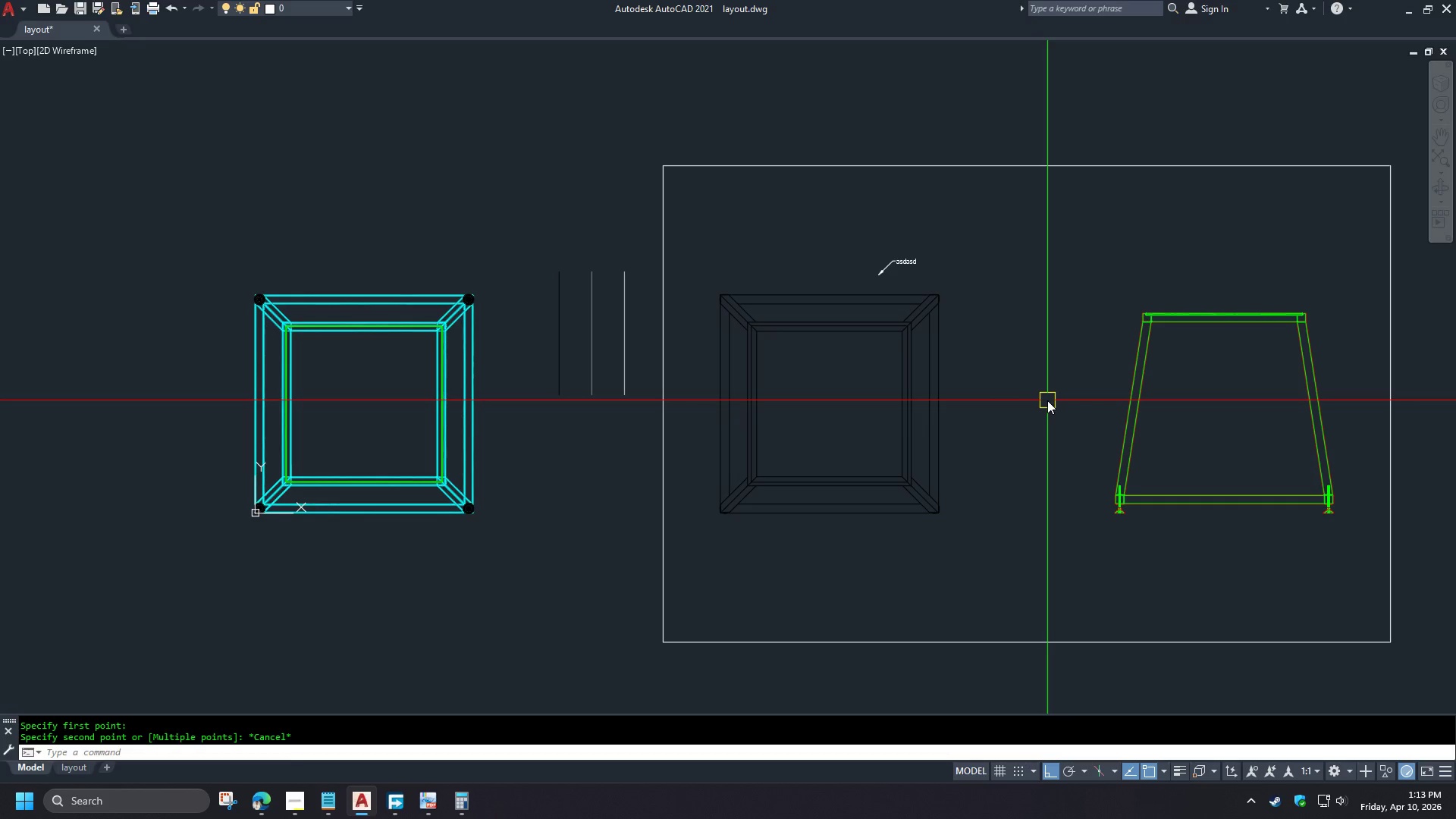 
wait(5.82)
 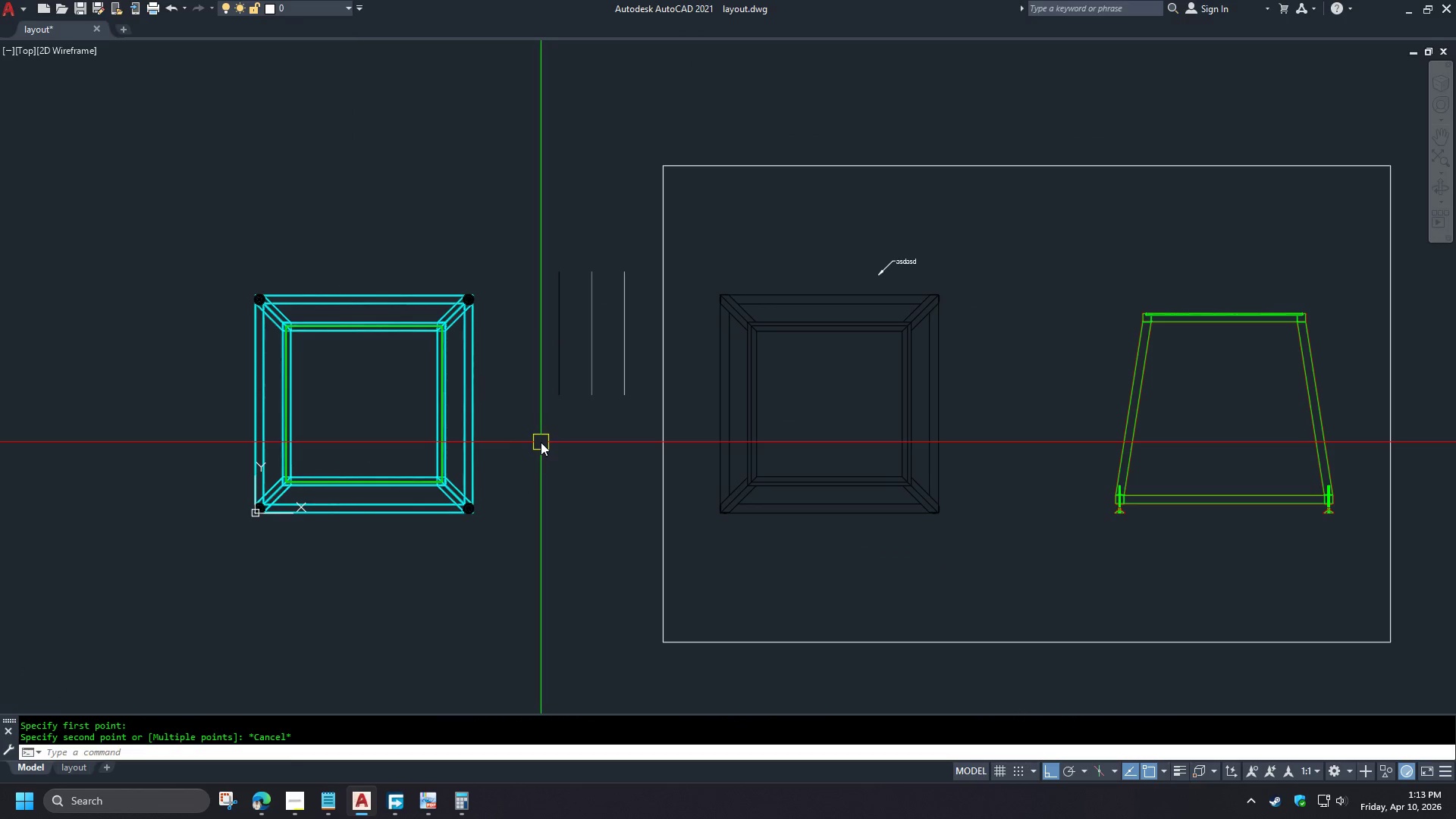 
scroll: coordinate [802, 597], scroll_direction: up, amount: 8.0
 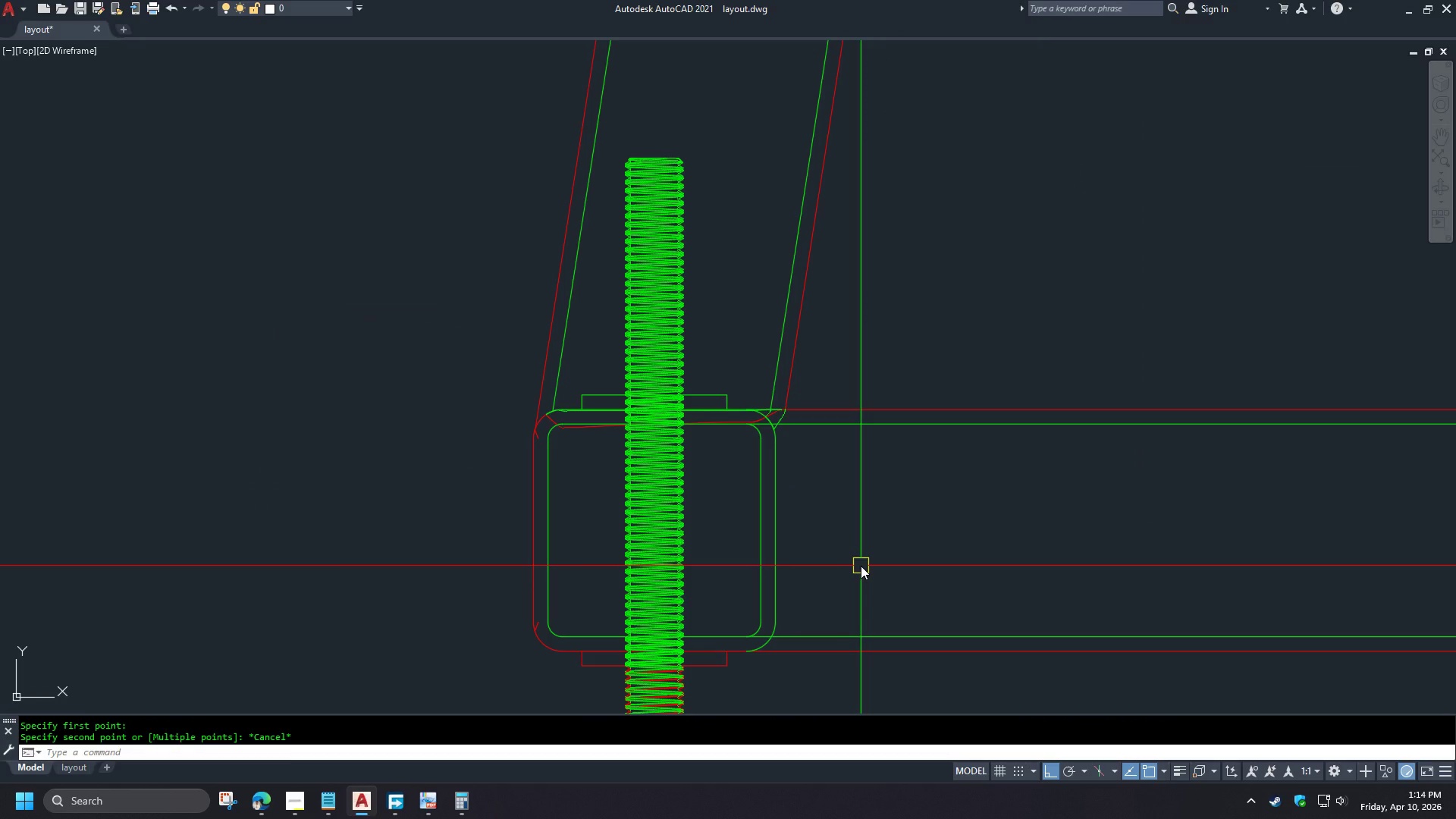 
scroll: coordinate [864, 566], scroll_direction: down, amount: 6.0
 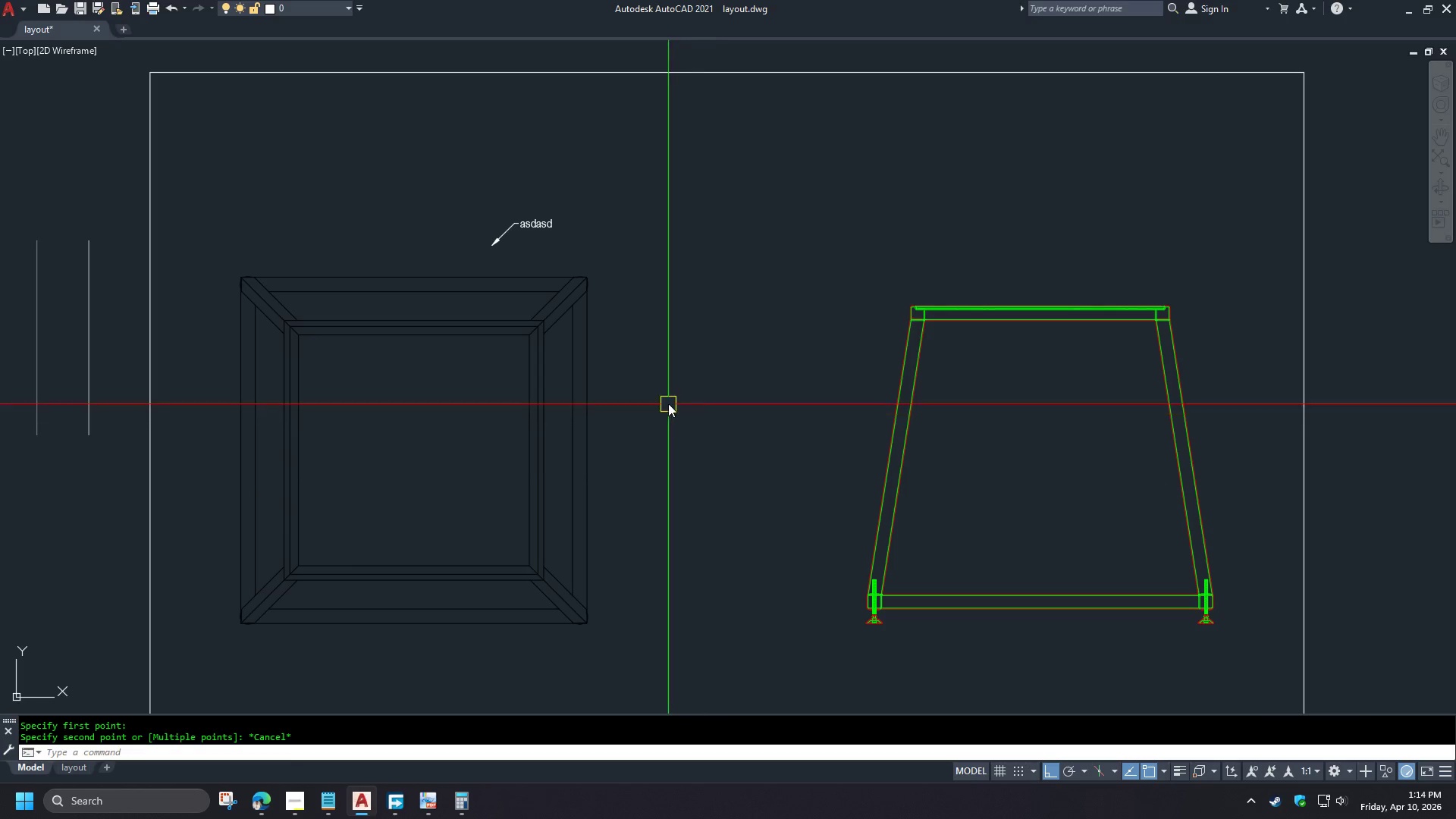 
wait(7.9)
 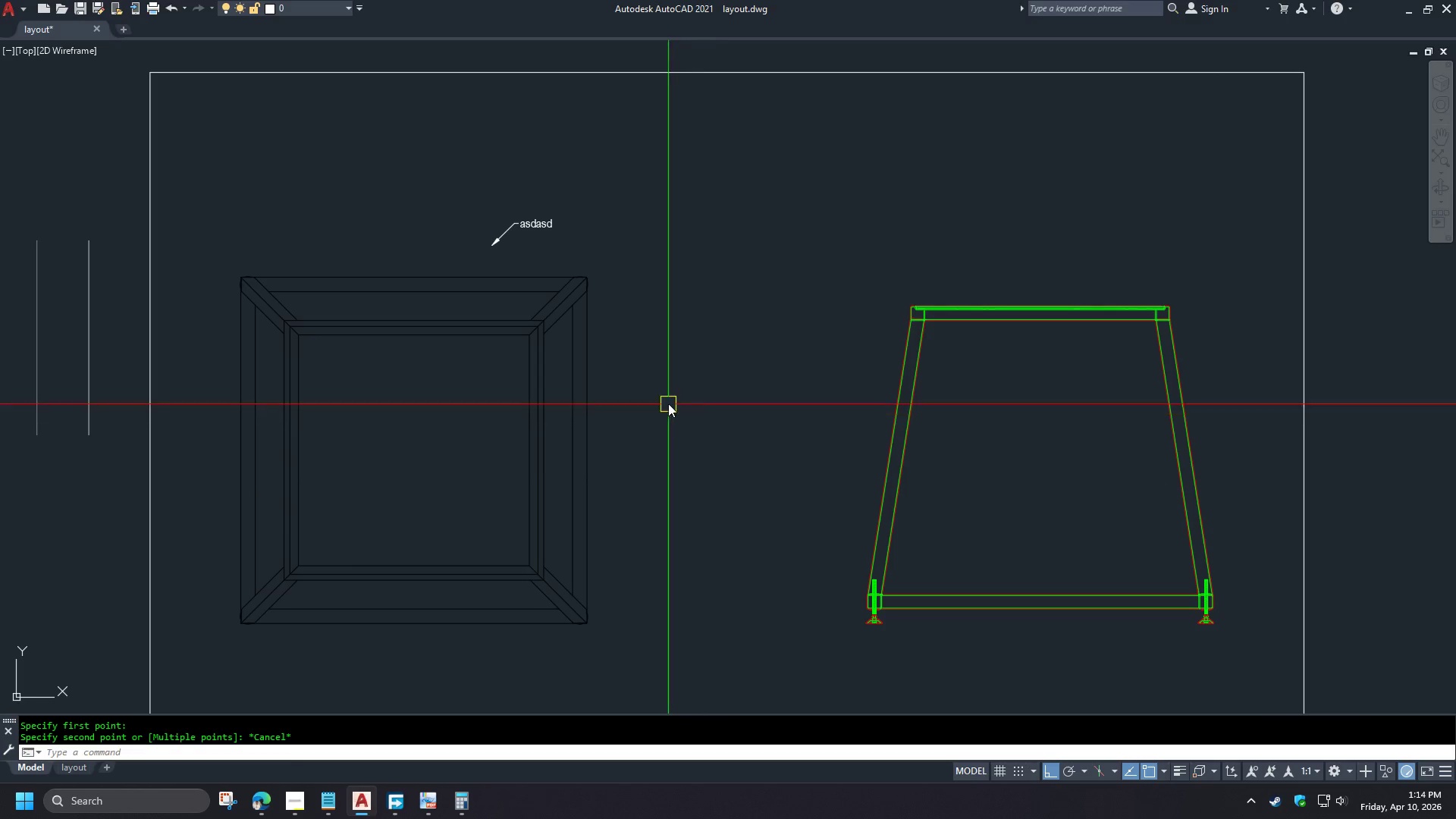 
scroll: coordinate [390, 473], scroll_direction: up, amount: 1.0
 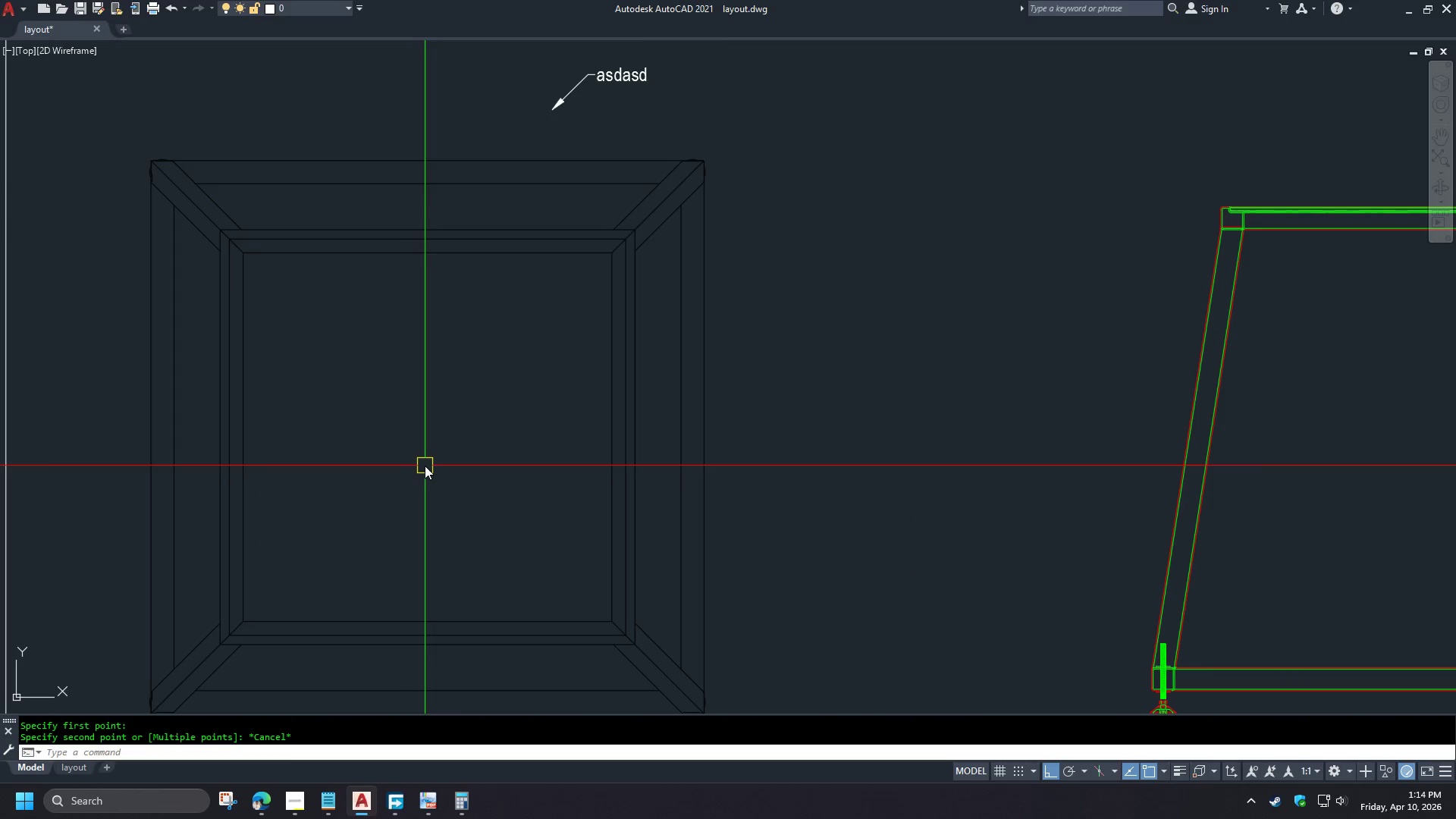 
type(rec )
 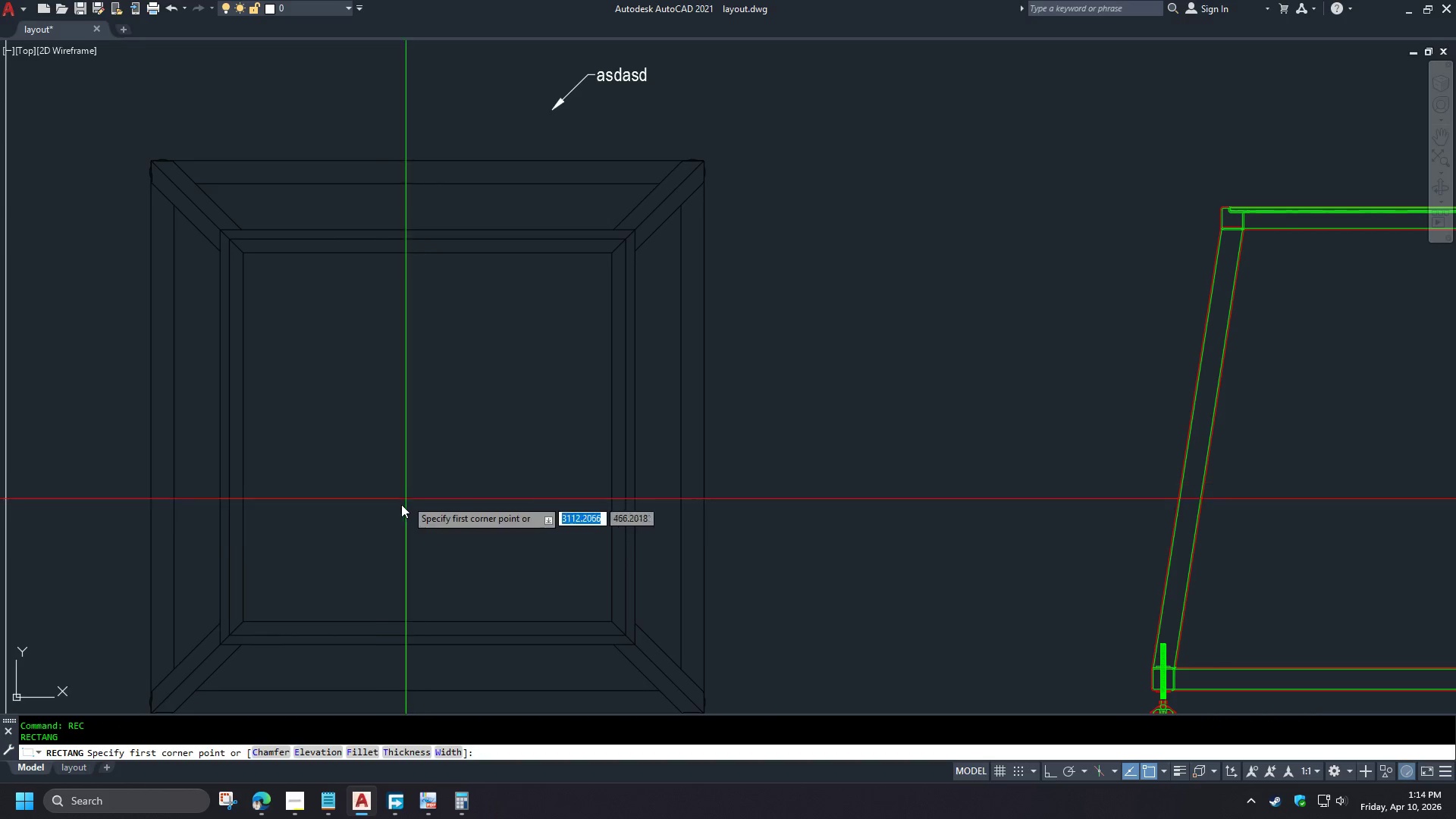 
key(Escape)
 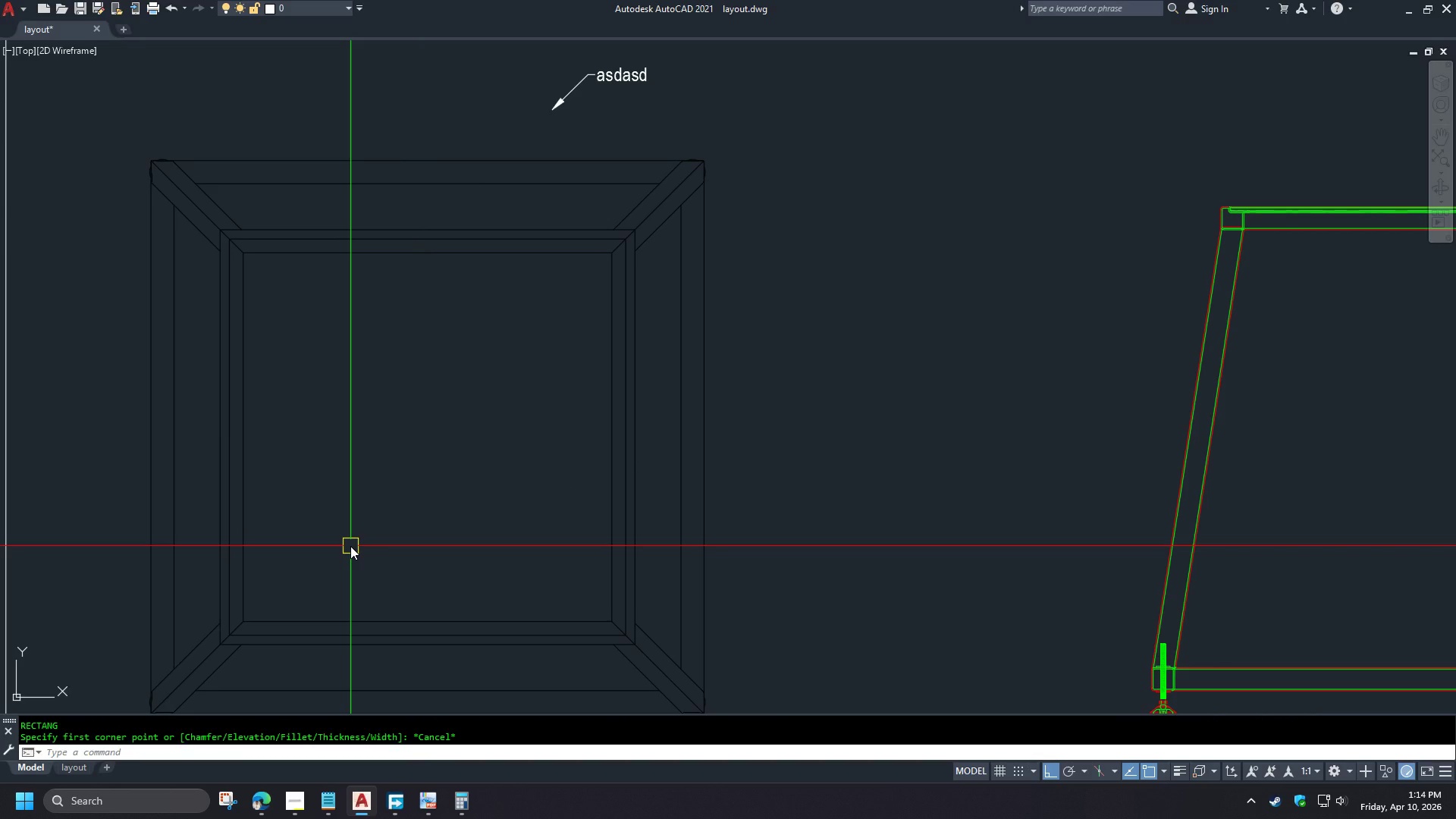 
key(O)
 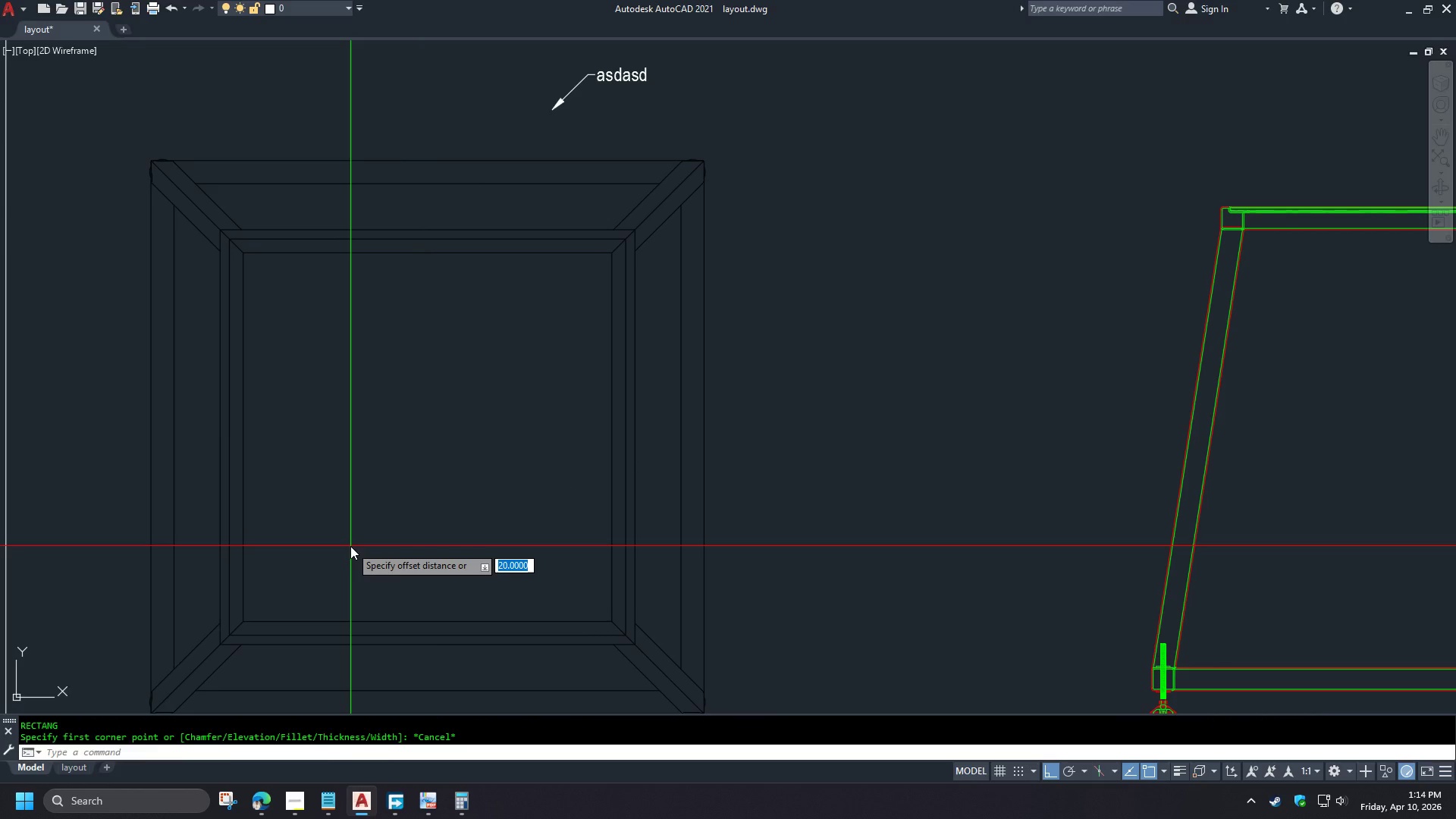 
key(Space)
 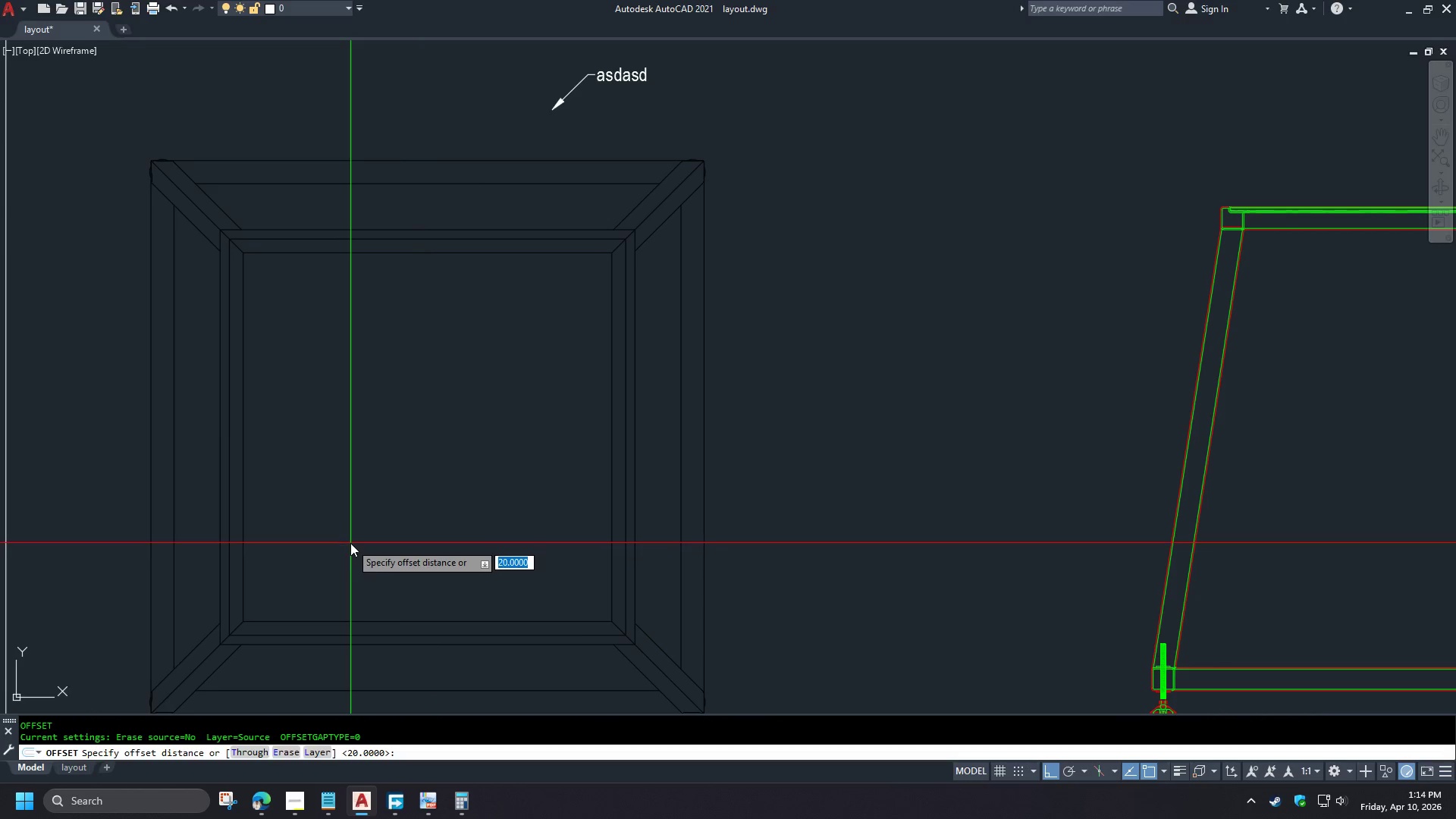 
key(1)
 